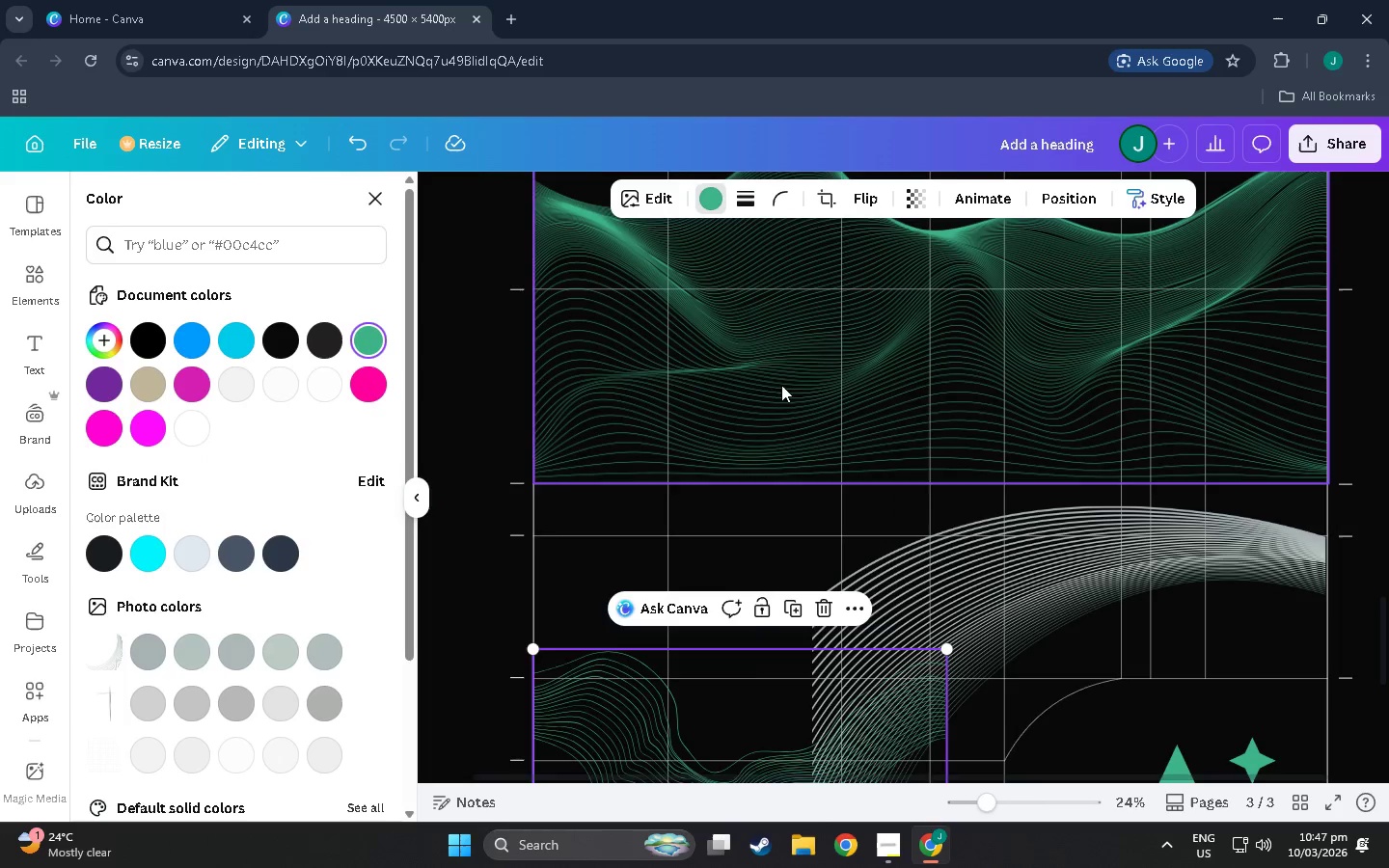 
left_click_drag(start_coordinate=[742, 663], to_coordinate=[797, 385])
 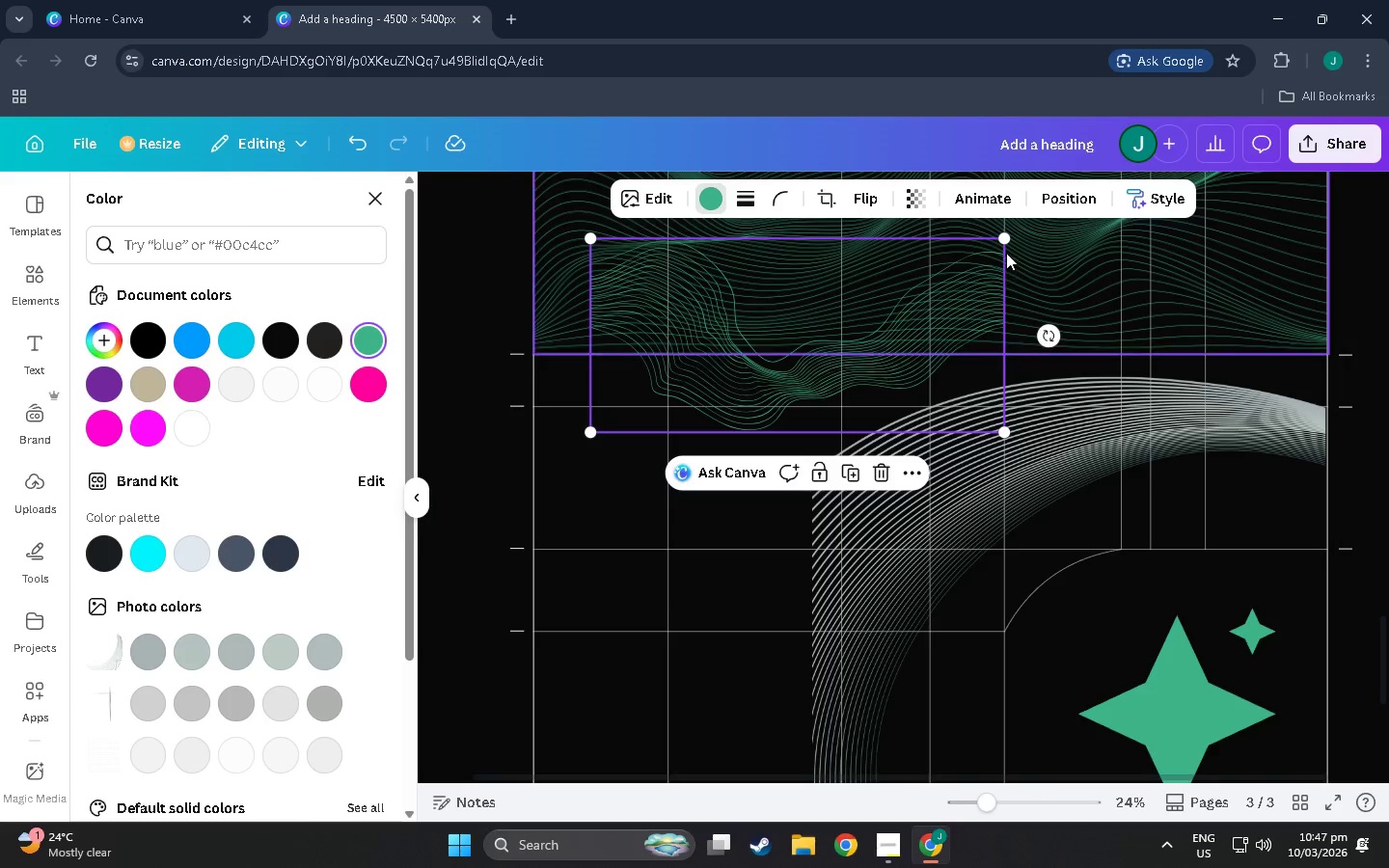 
scroll: coordinate [743, 661], scroll_direction: down, amount: 4.0
 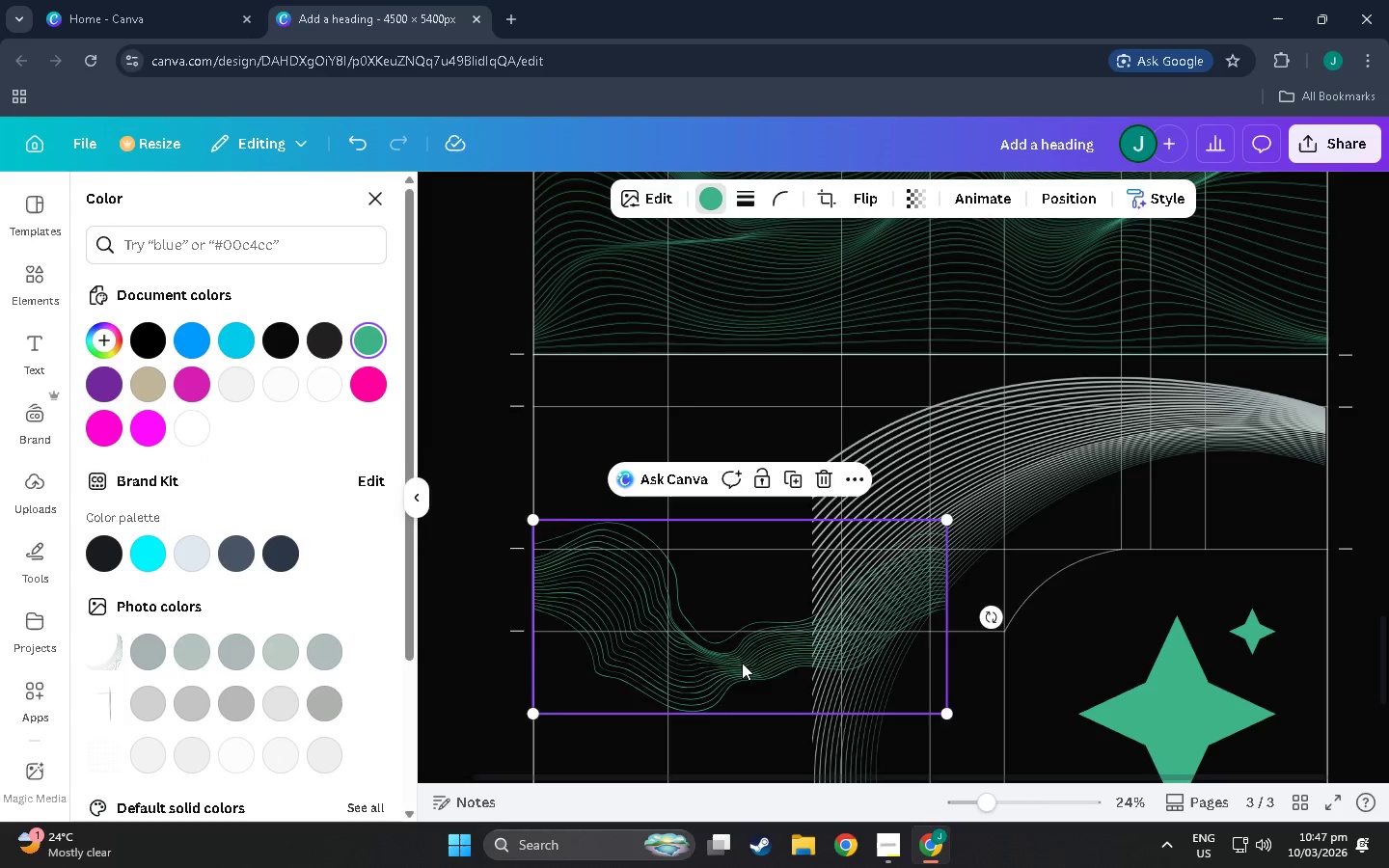 
left_click_drag(start_coordinate=[1002, 240], to_coordinate=[1375, 139])
 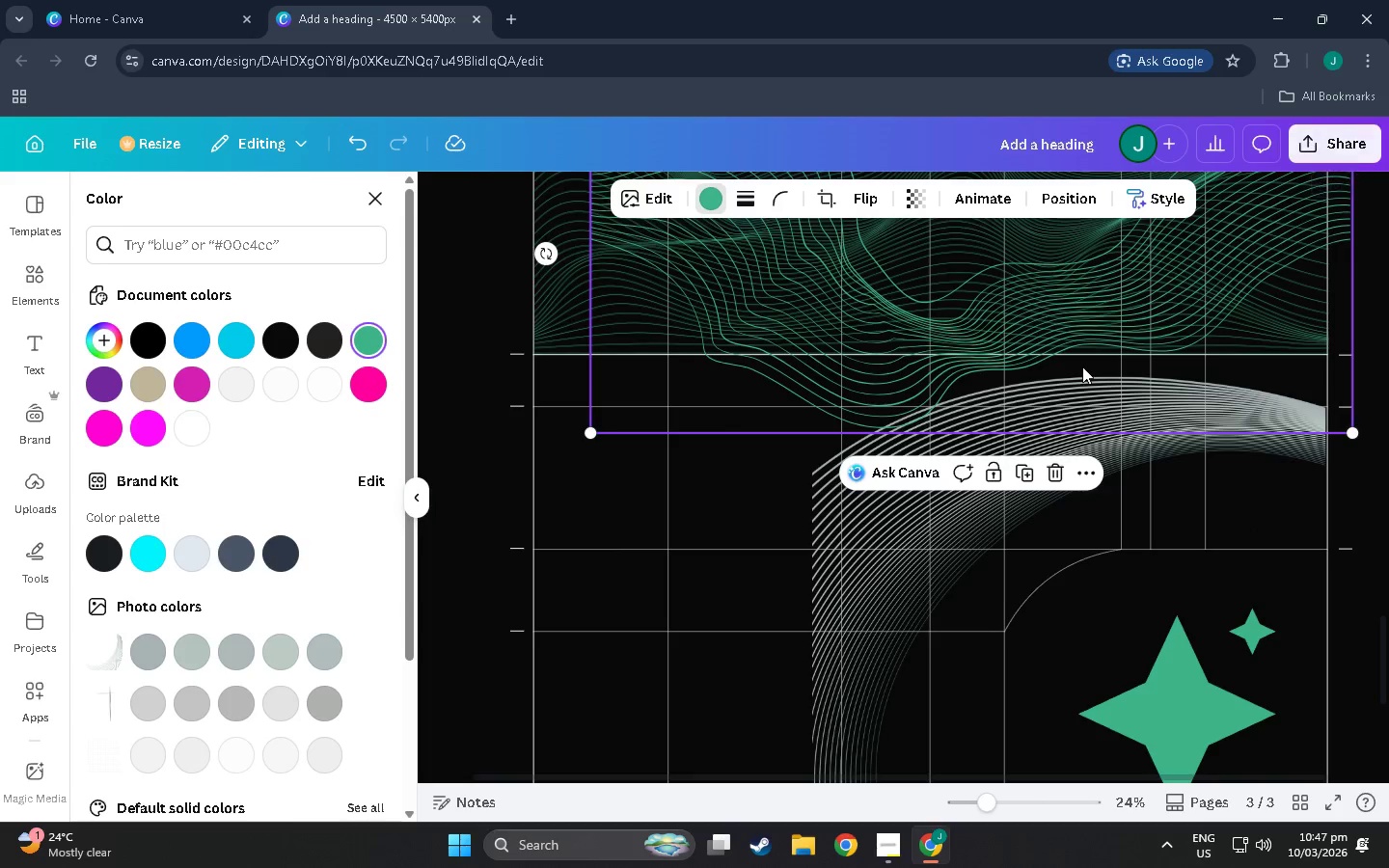 
left_click_drag(start_coordinate=[979, 513], to_coordinate=[923, 504])
 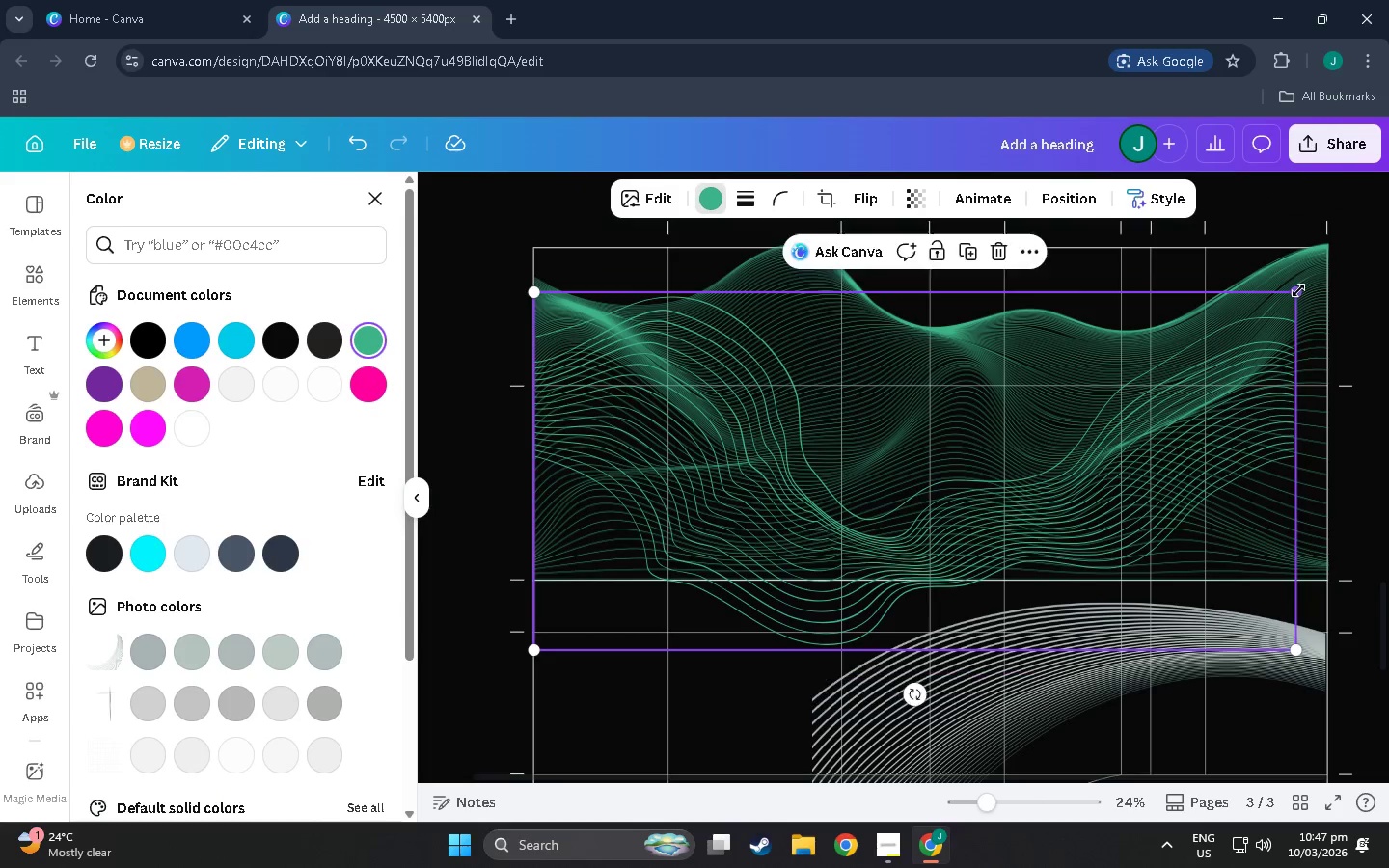 
scroll: coordinate [1023, 459], scroll_direction: up, amount: 7.0
 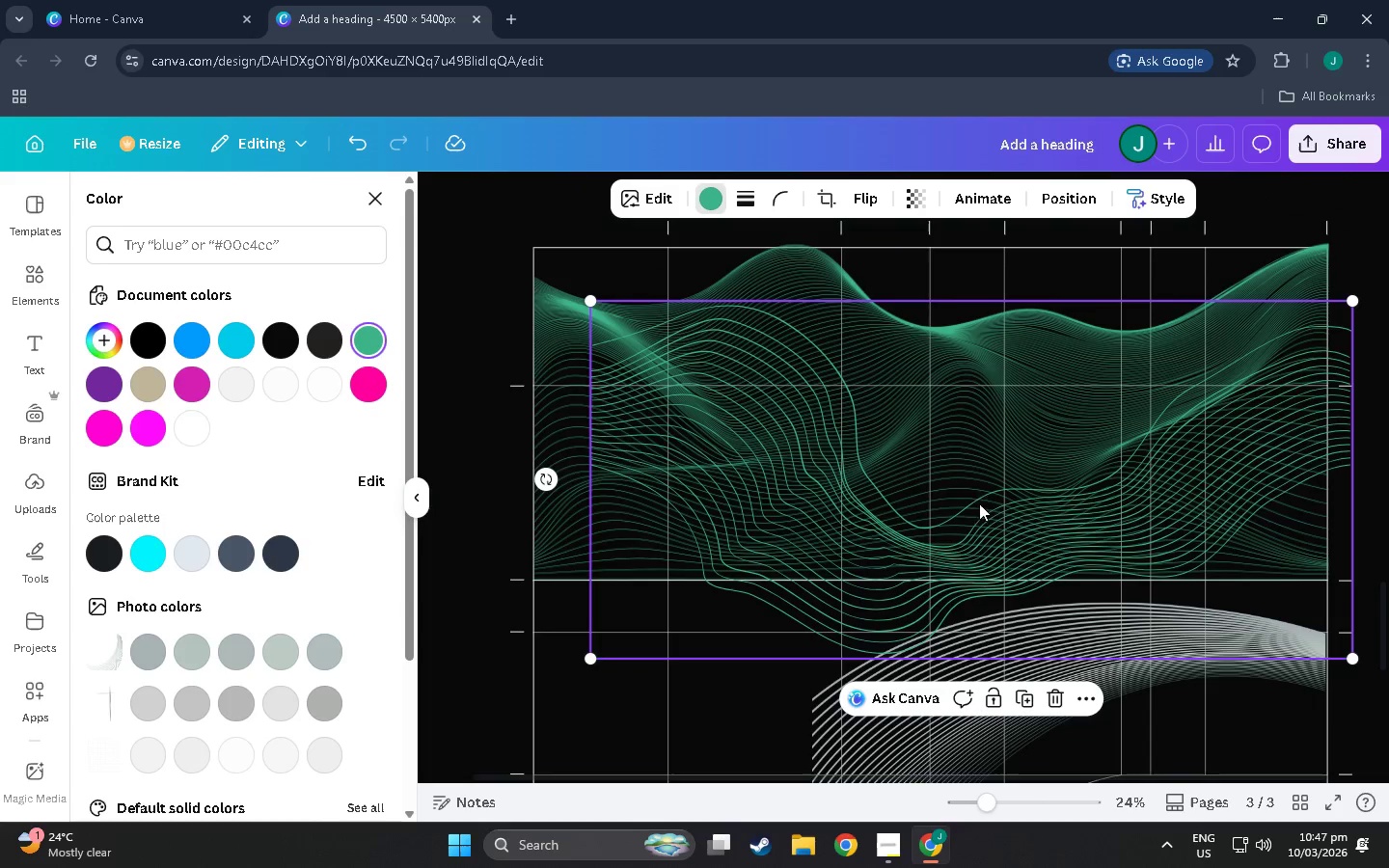 
left_click_drag(start_coordinate=[1298, 290], to_coordinate=[1332, 279])
 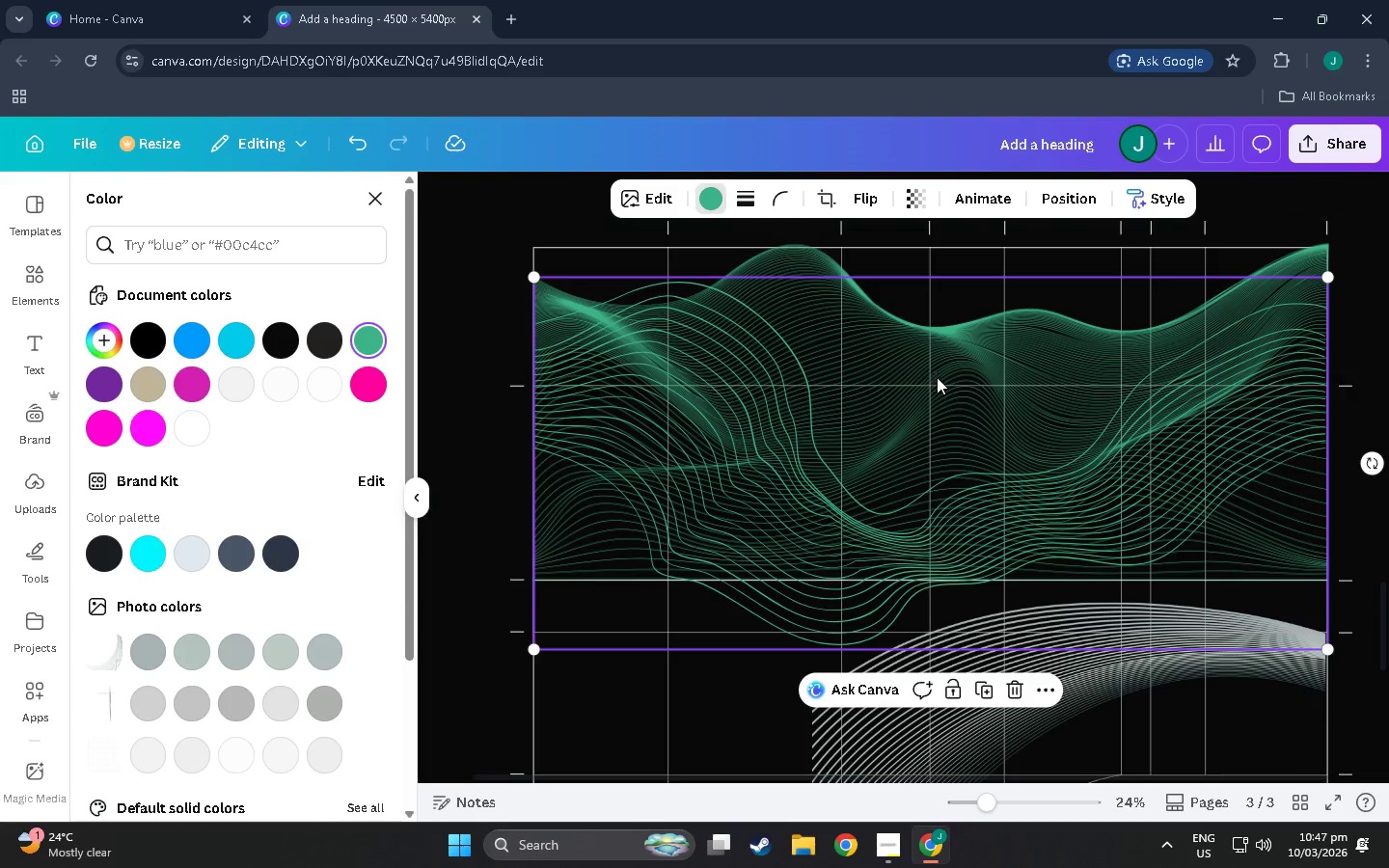 
left_click_drag(start_coordinate=[938, 378], to_coordinate=[942, 472])
 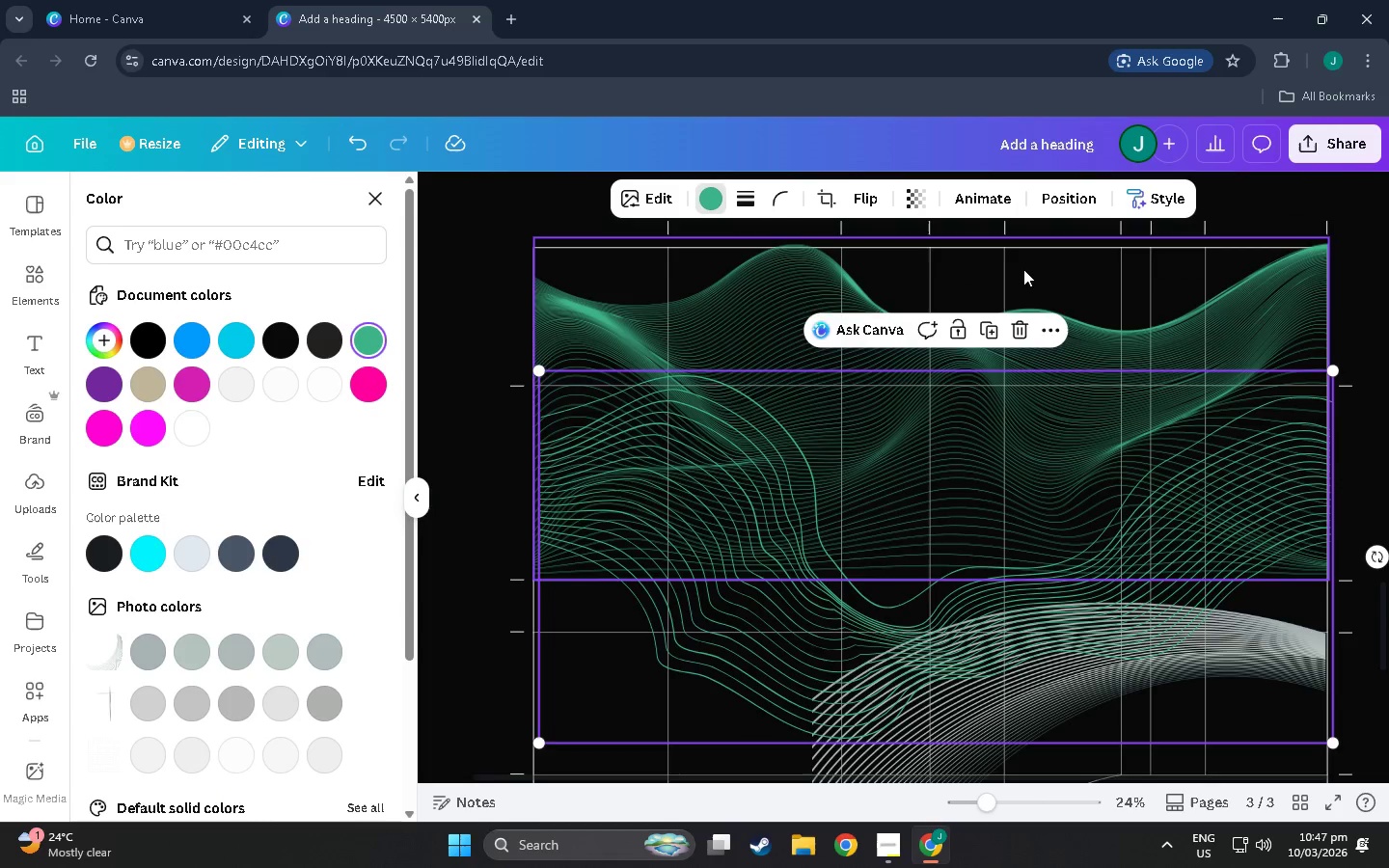 
left_click([1024, 268])
 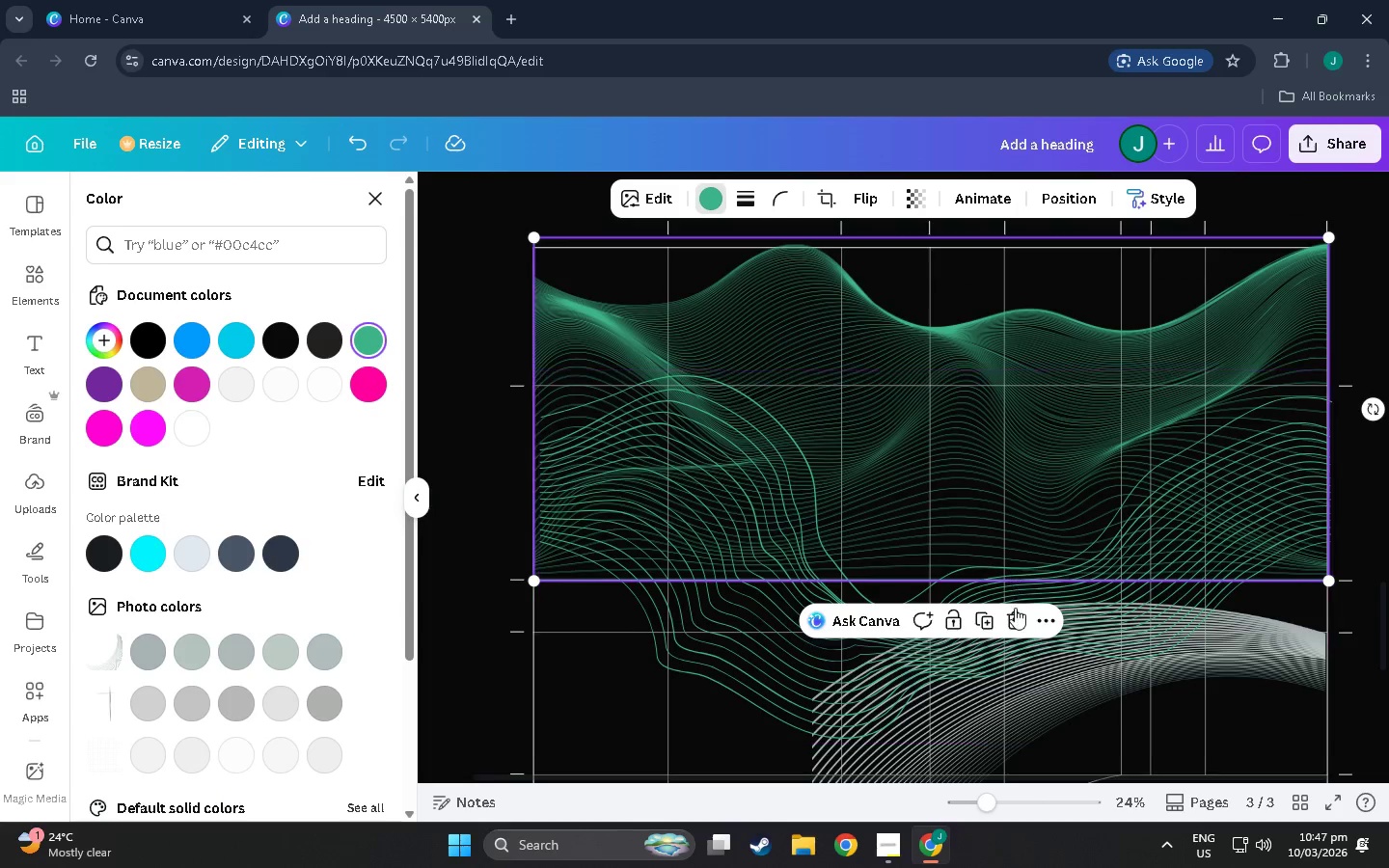 
left_click([1015, 611])
 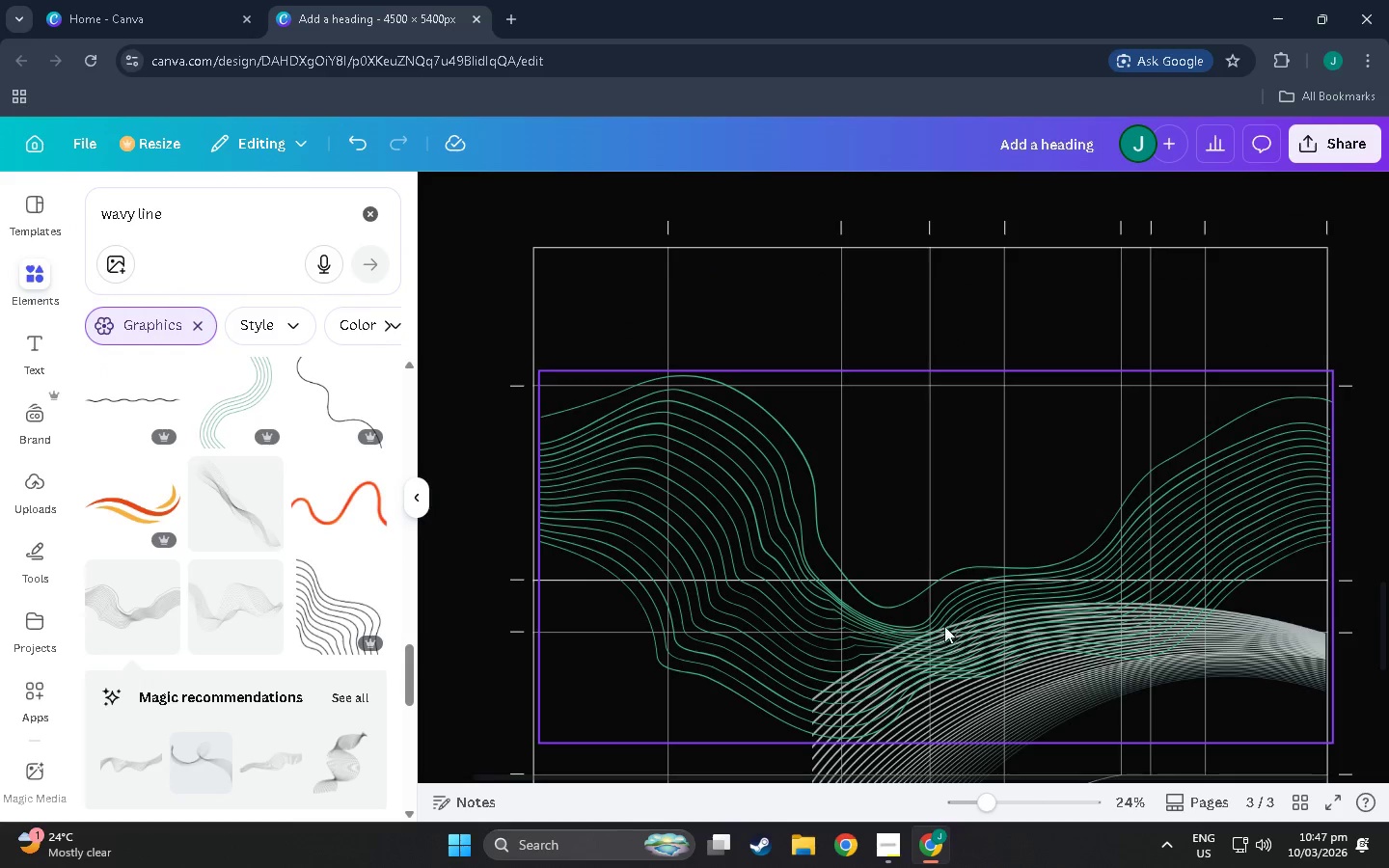 
left_click_drag(start_coordinate=[942, 619], to_coordinate=[939, 501])
 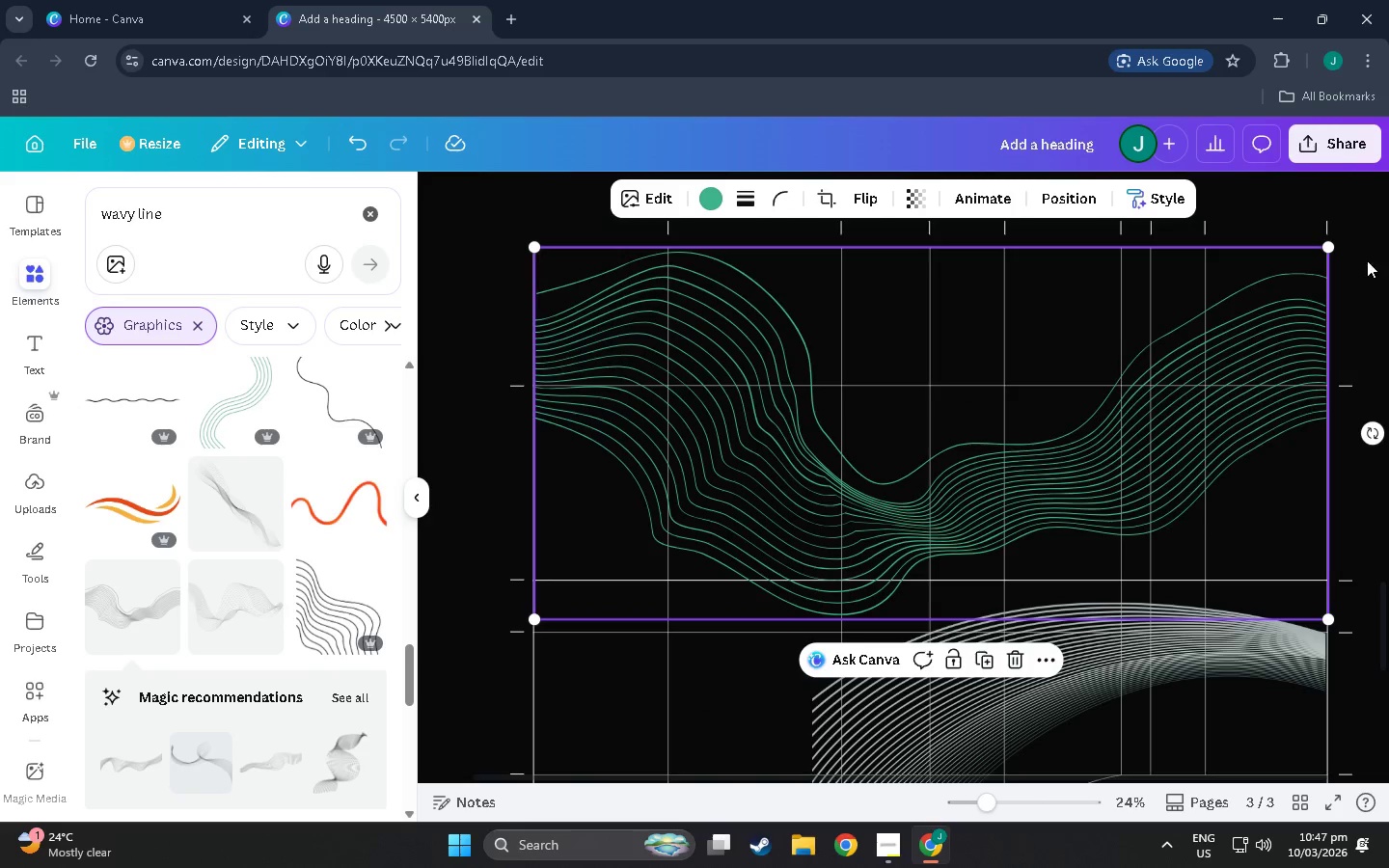 
left_click([1374, 257])
 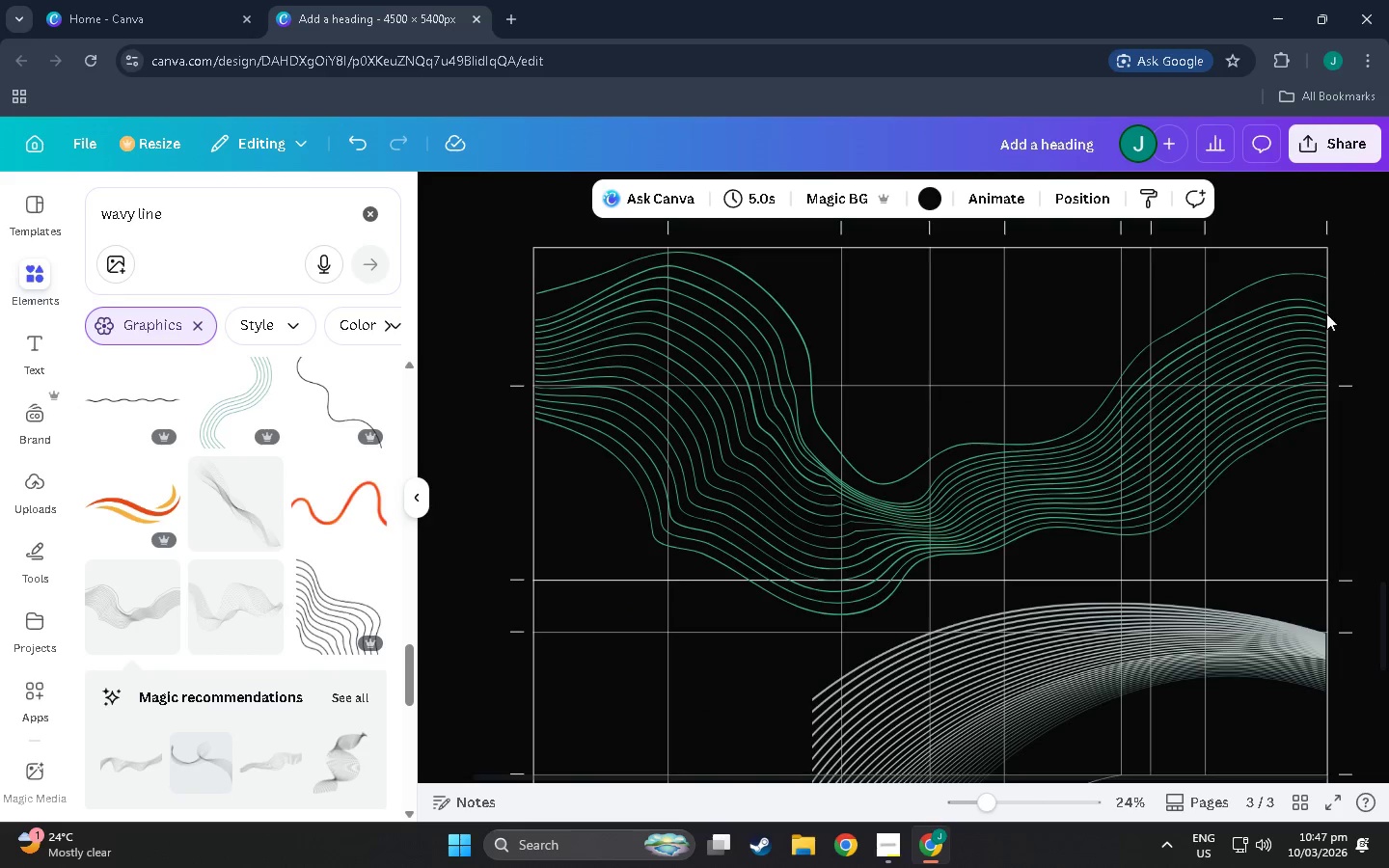 
scroll: coordinate [877, 602], scroll_direction: down, amount: 11.0
 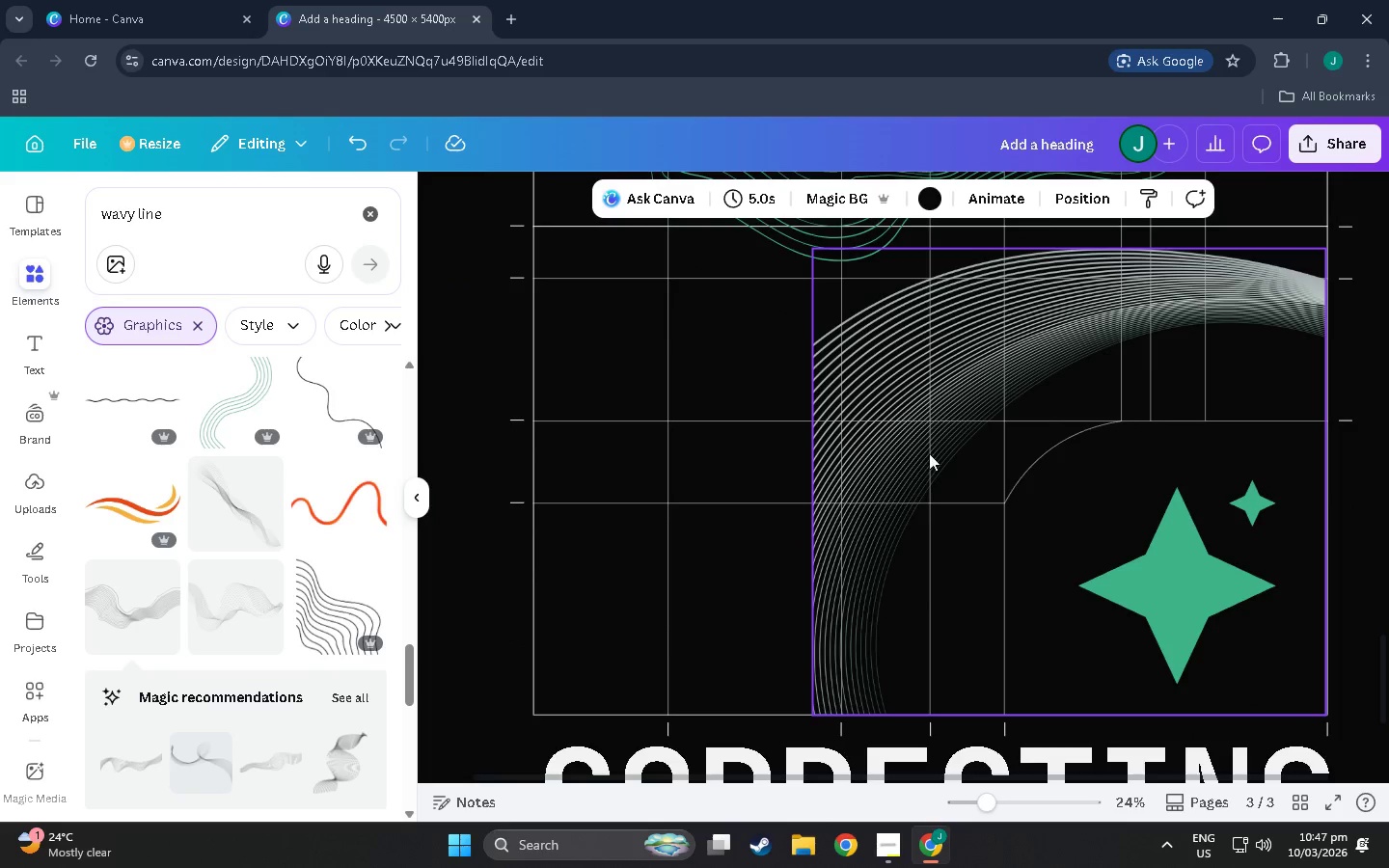 
left_click([929, 453])
 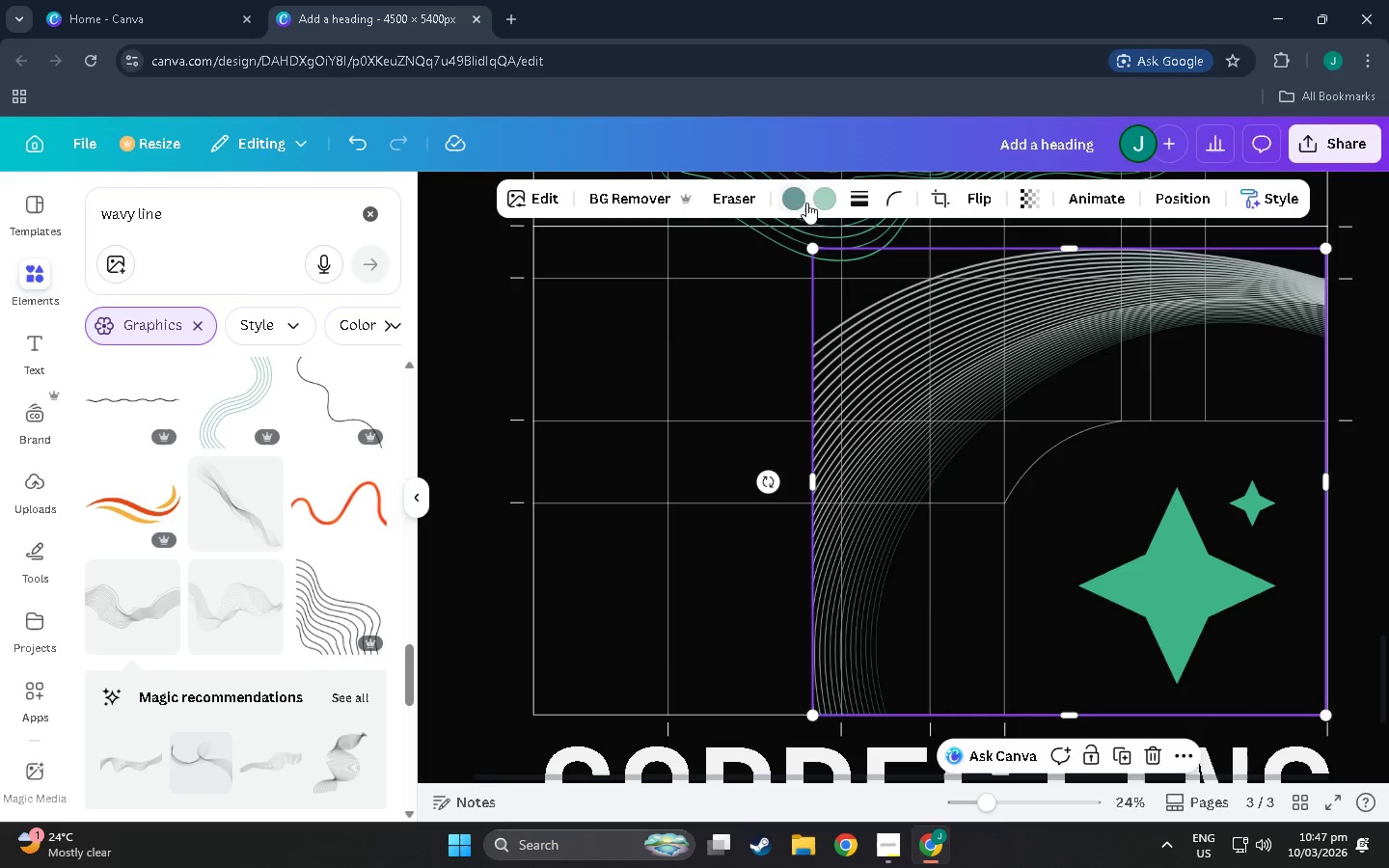 
left_click([787, 198])
 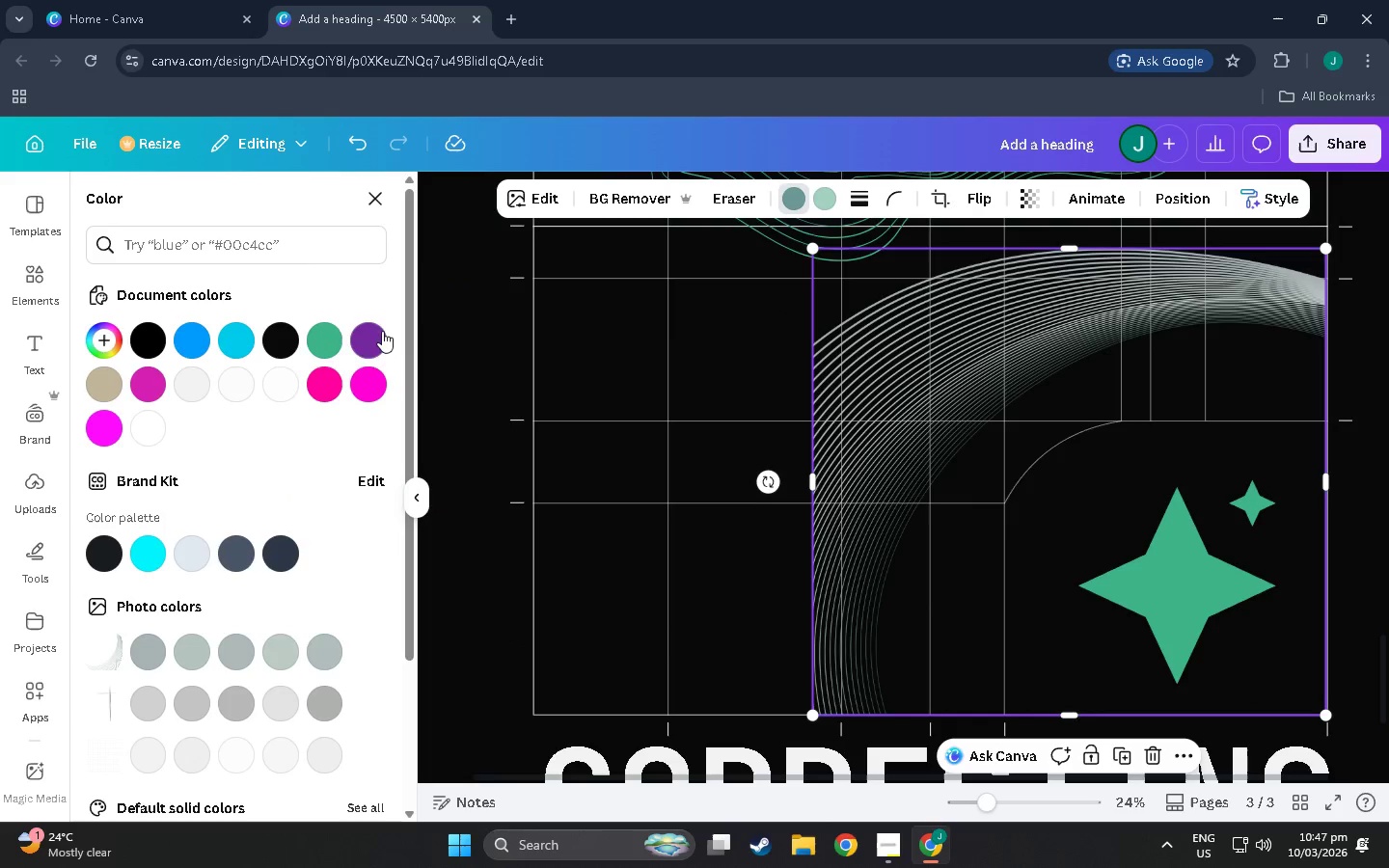 
left_click([332, 339])
 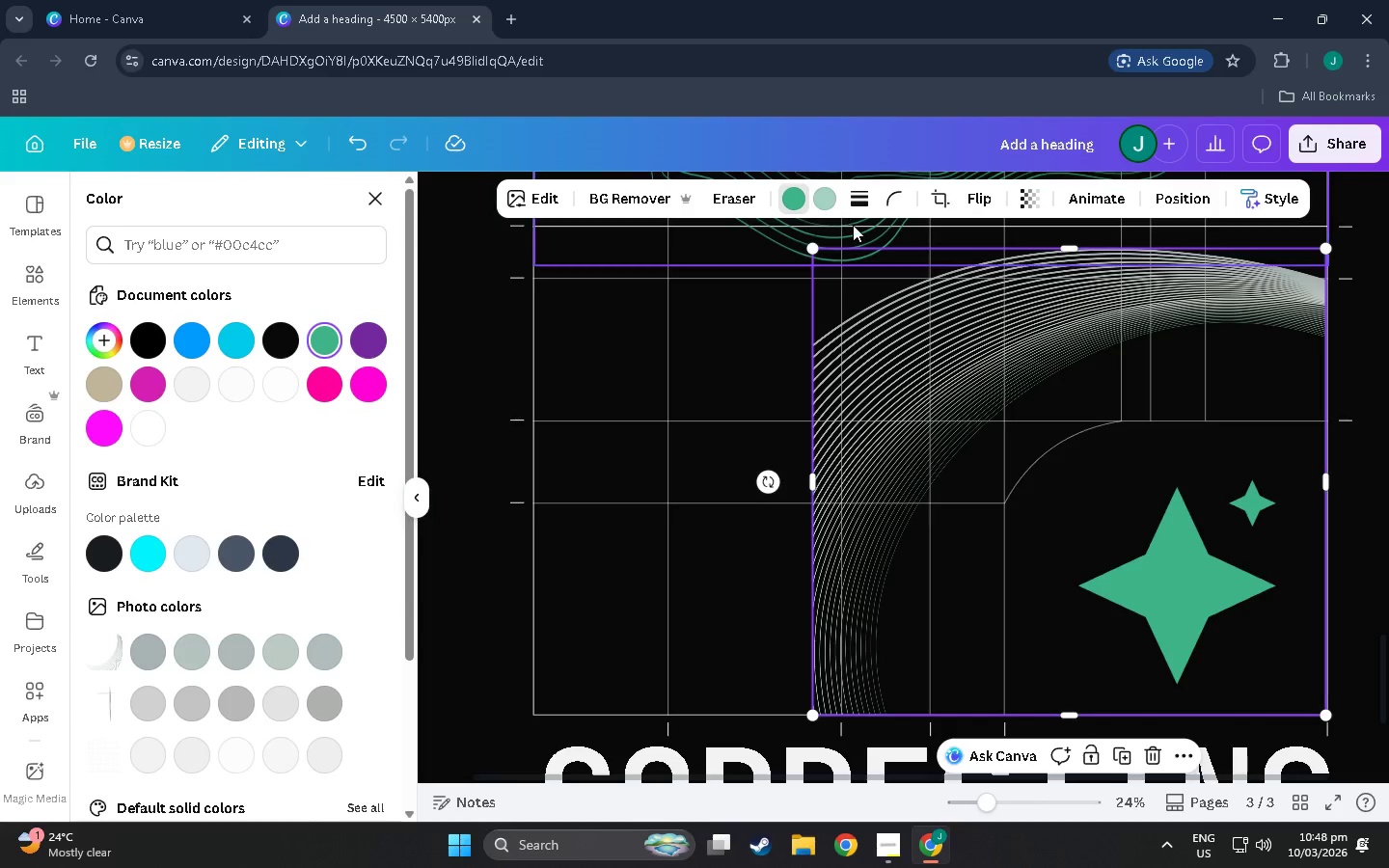 
left_click([822, 210])
 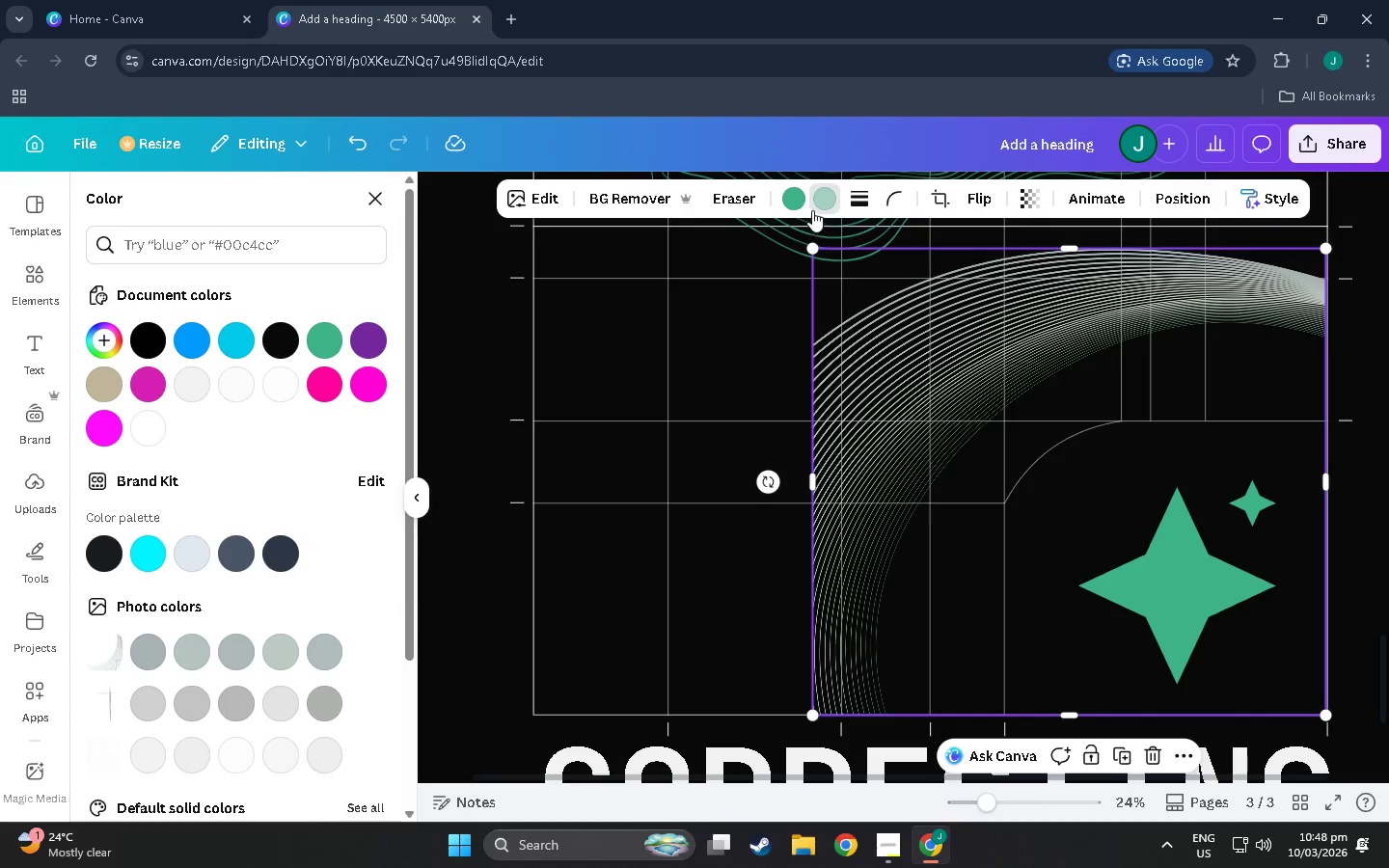 
left_click([812, 209])
 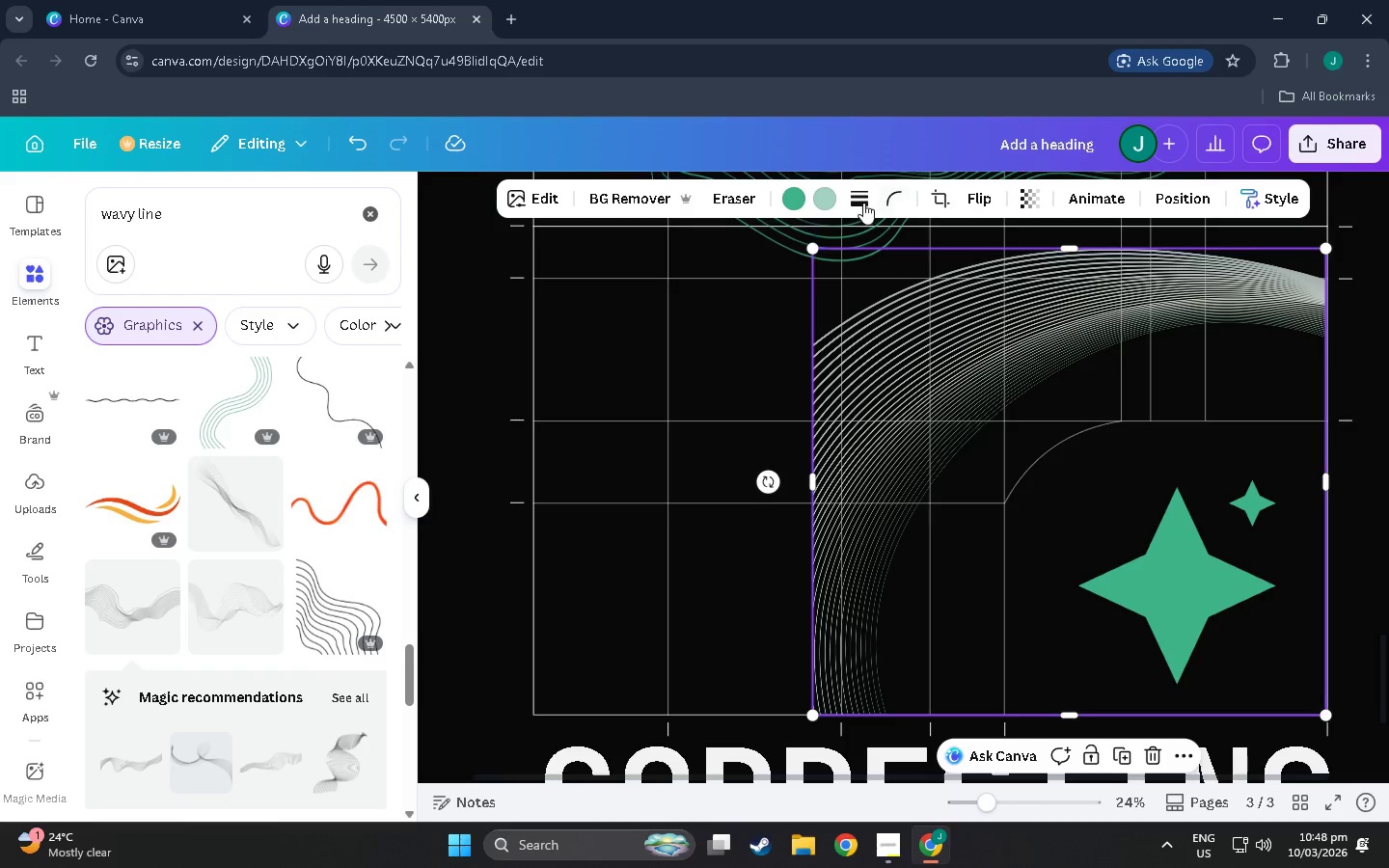 
left_click([825, 198])
 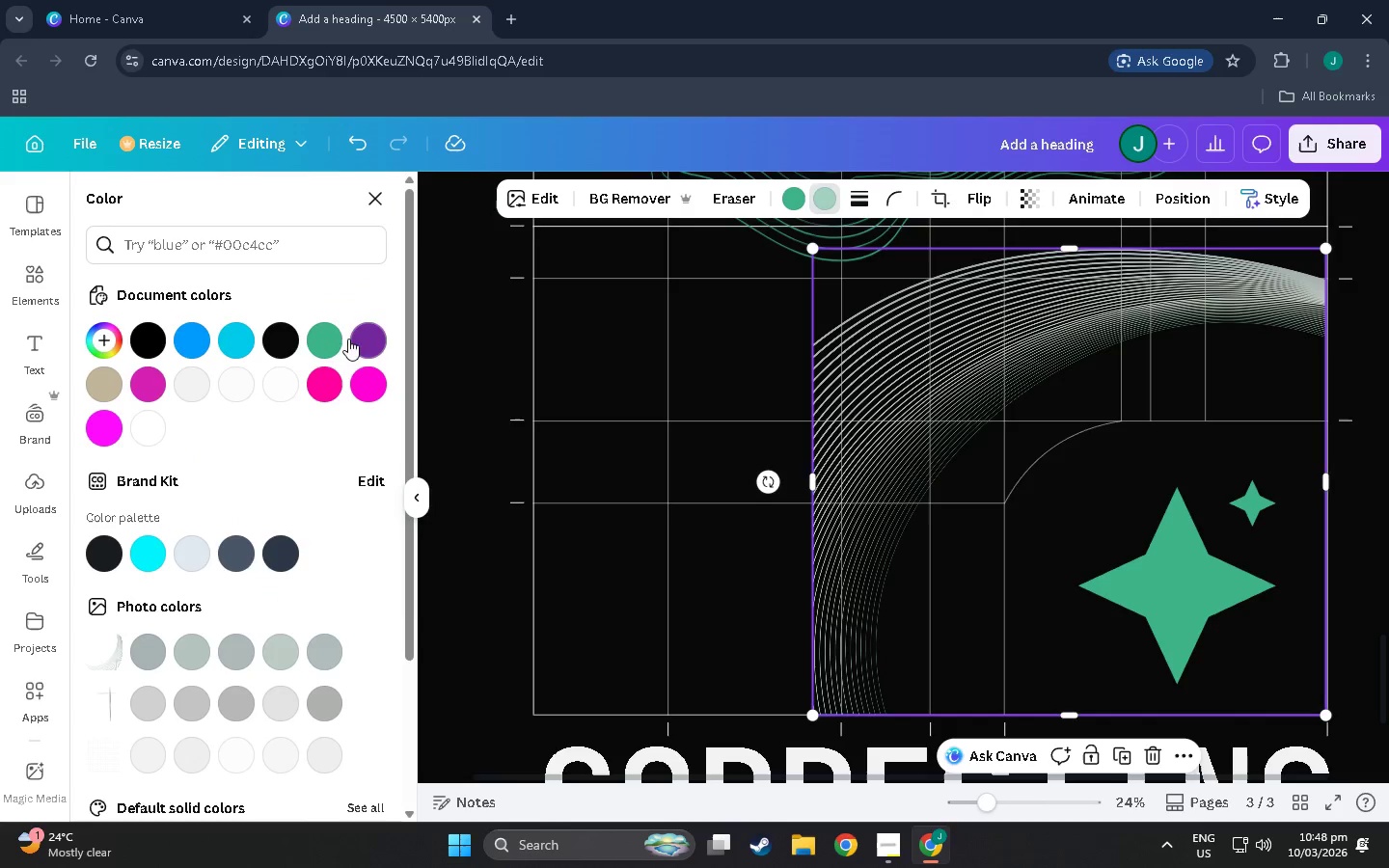 
left_click([326, 339])
 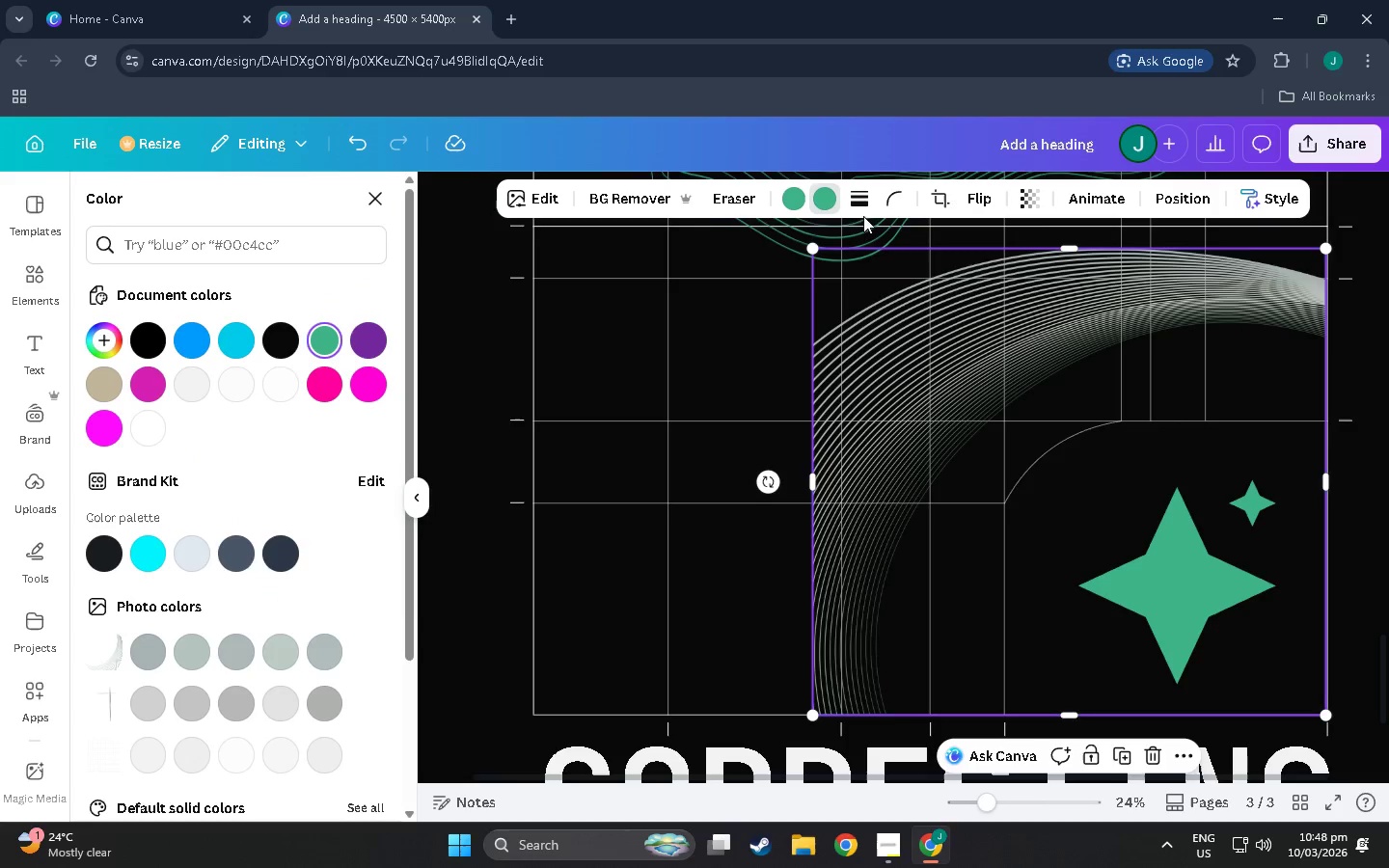 
left_click([530, 200])
 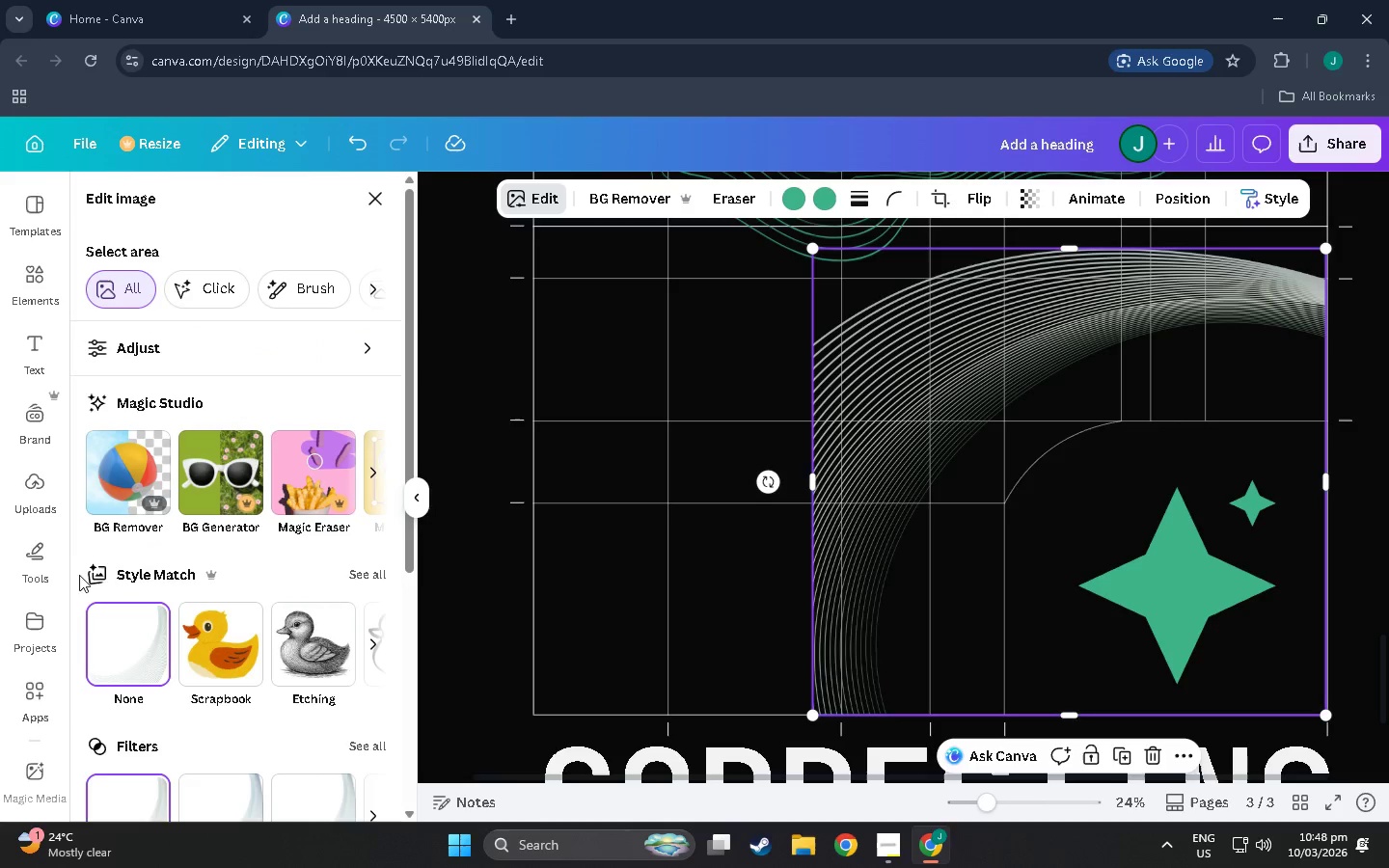 
left_click([223, 581])
 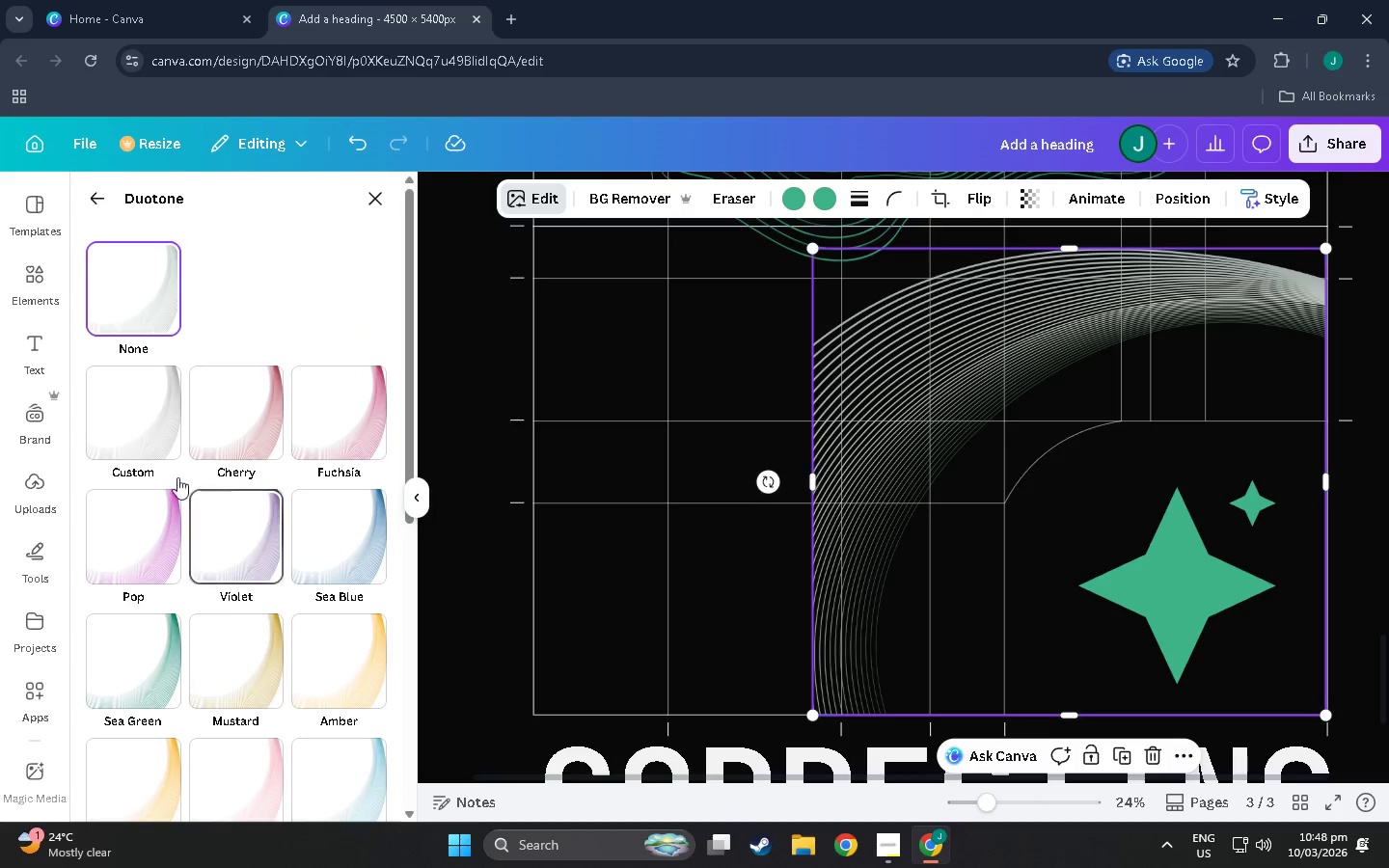 
scroll: coordinate [200, 676], scroll_direction: down, amount: 20.0
 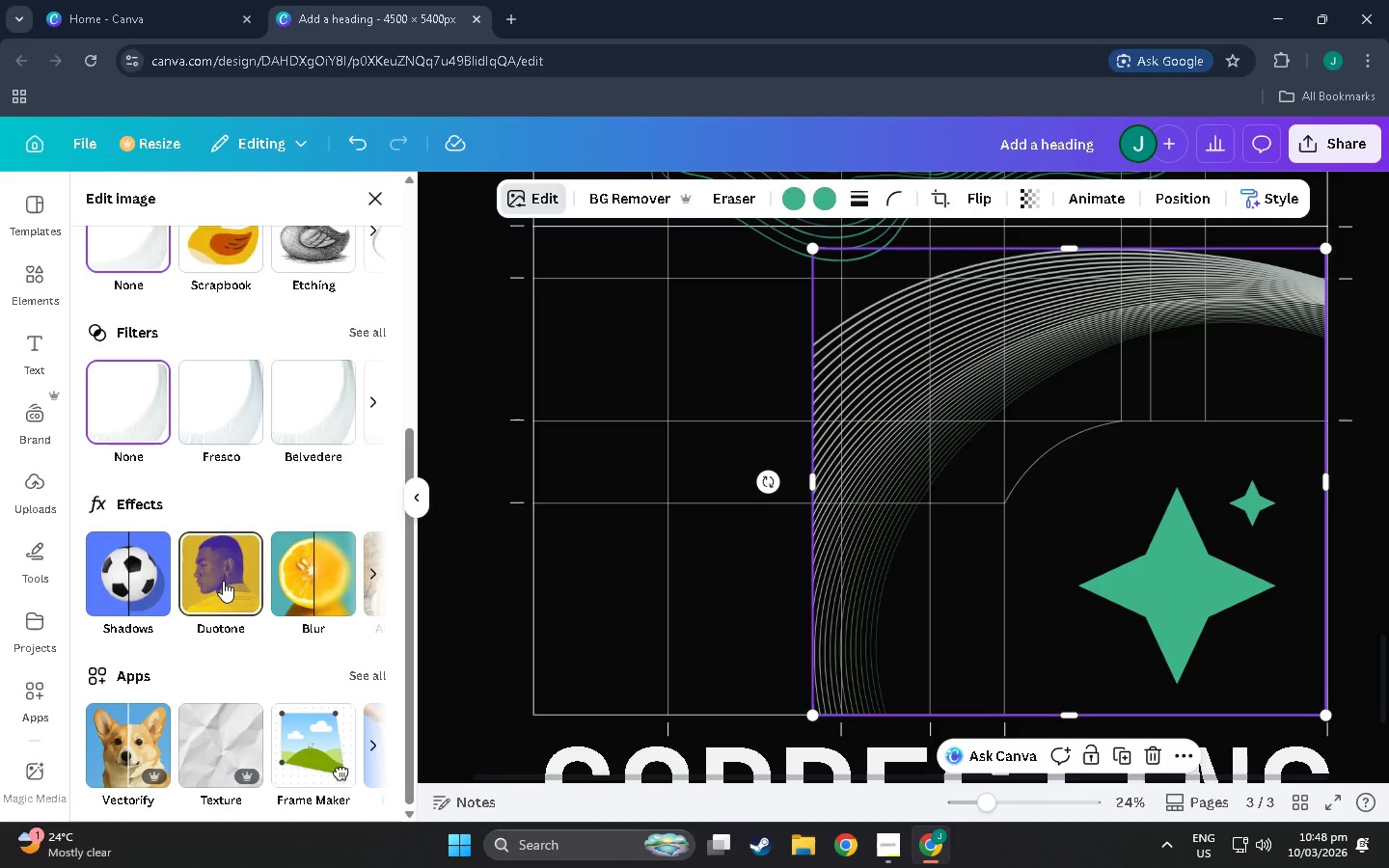 
left_click([131, 421])
 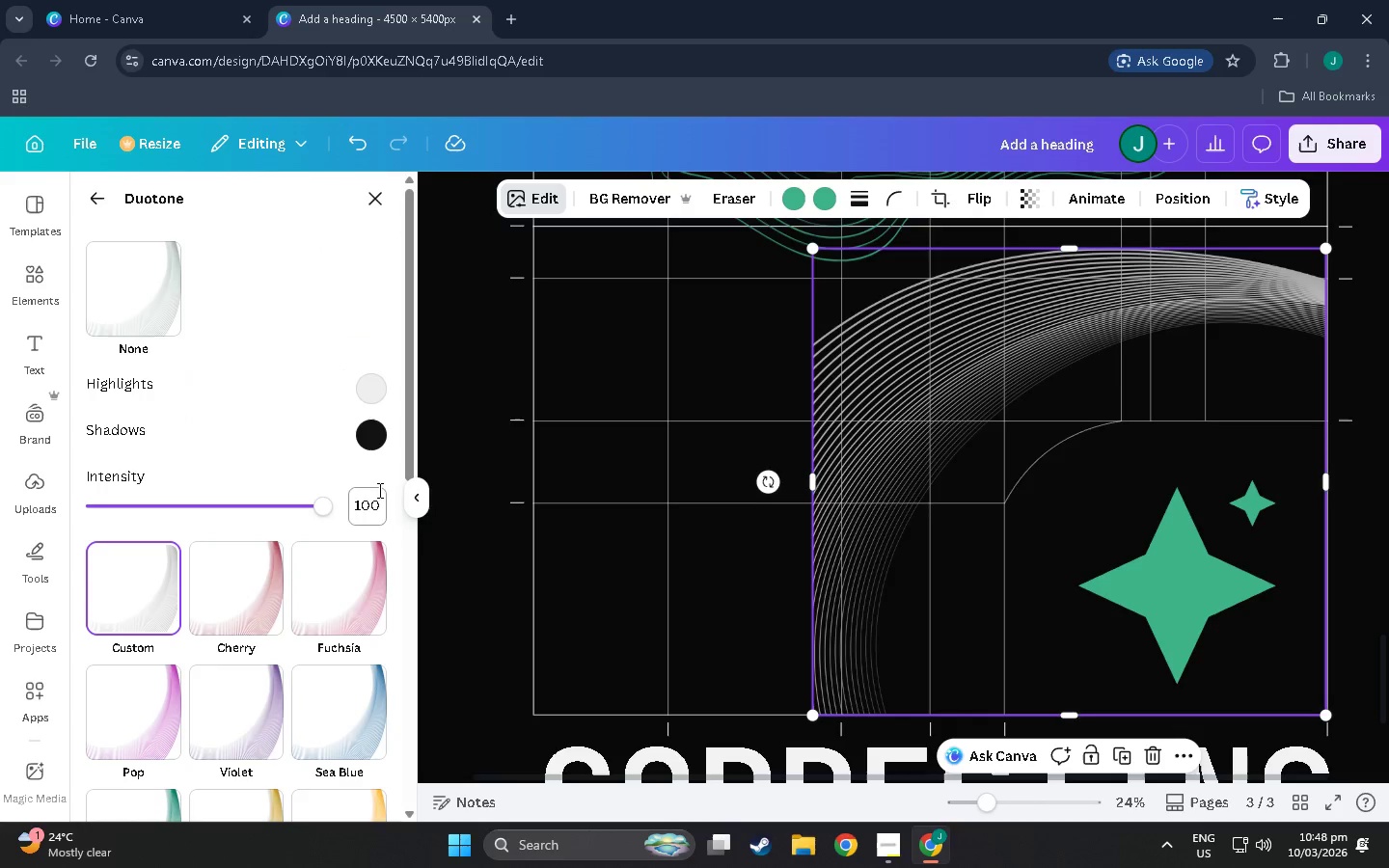 
left_click([368, 393])
 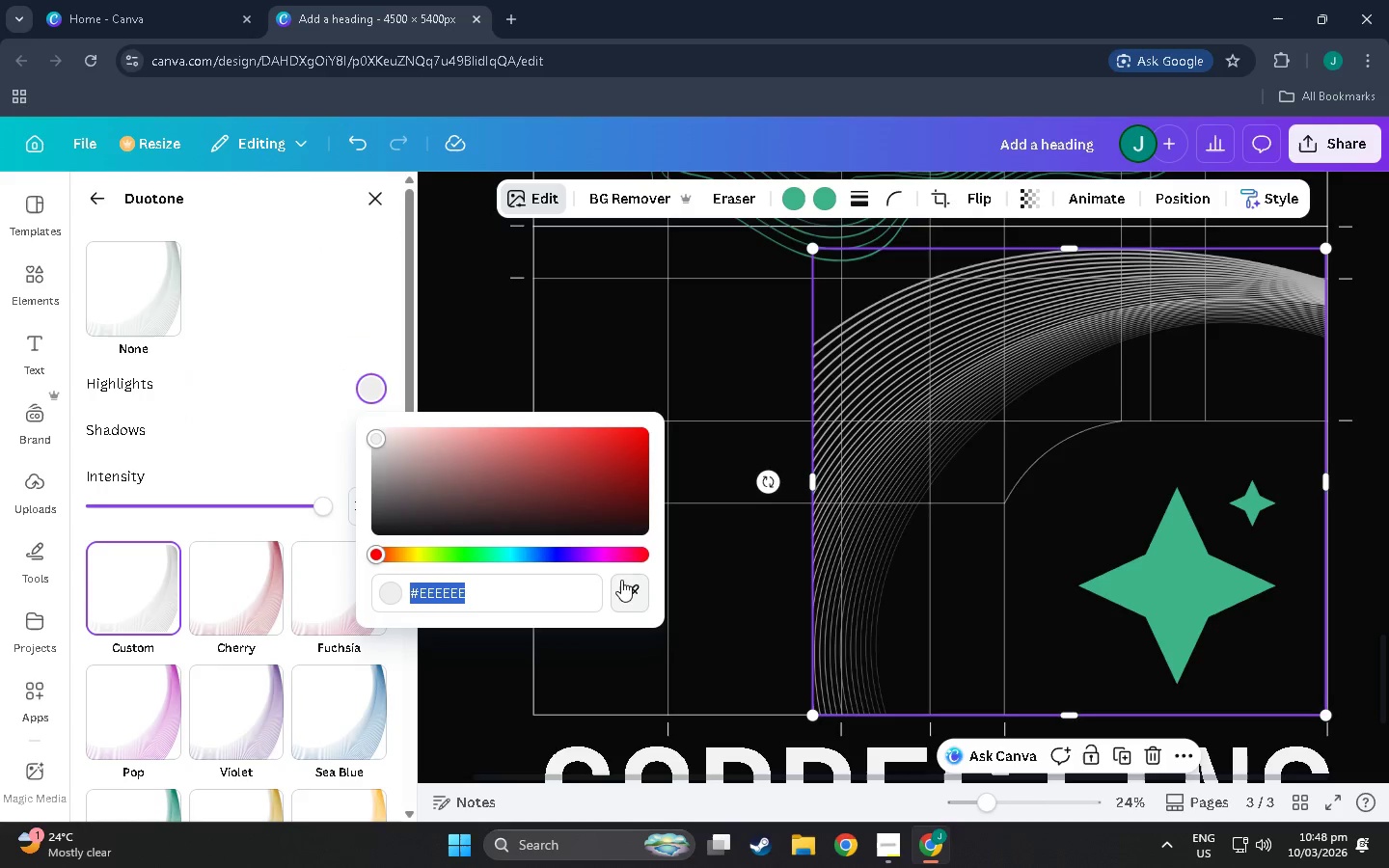 
left_click([626, 590])
 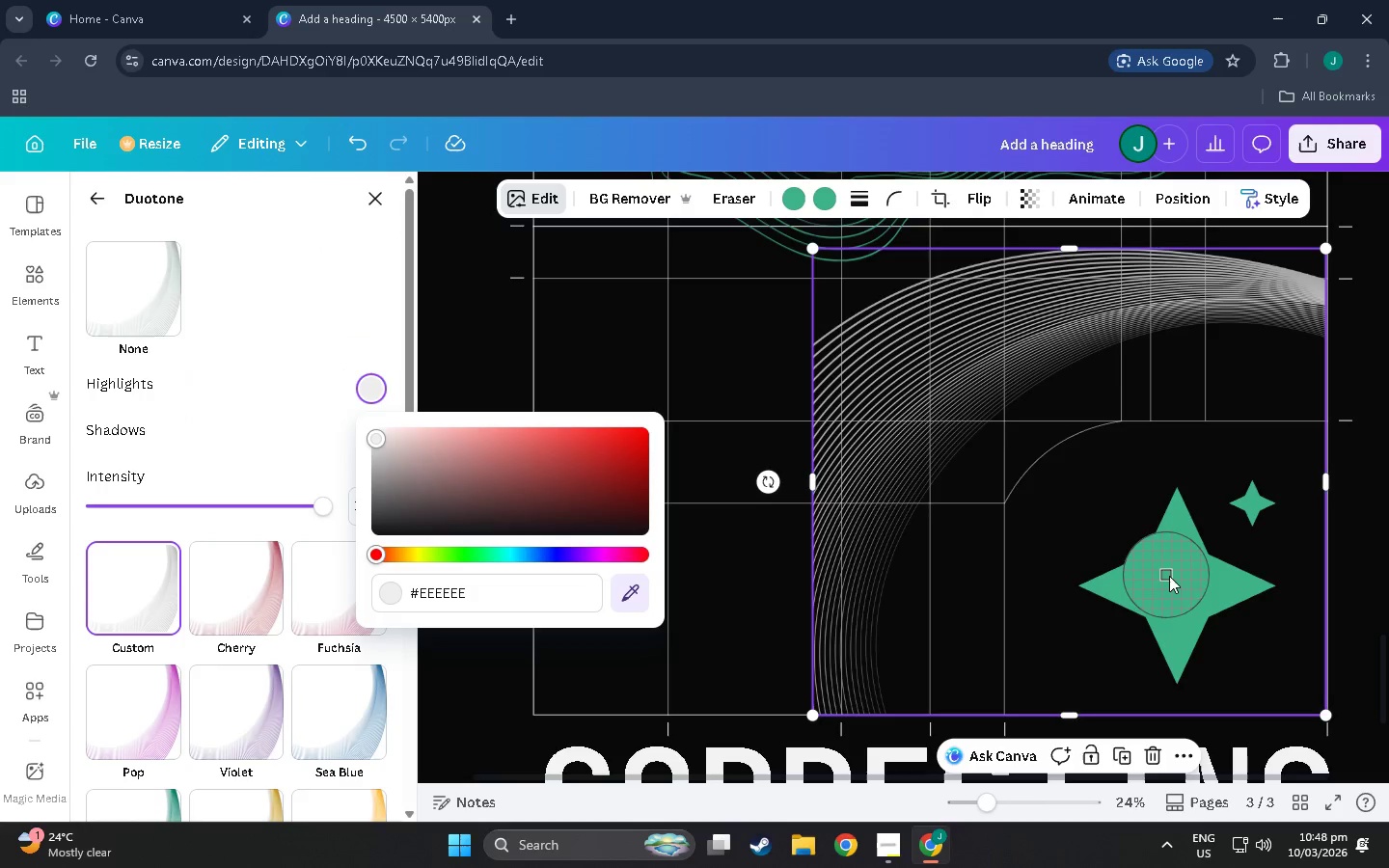 
left_click([1171, 577])
 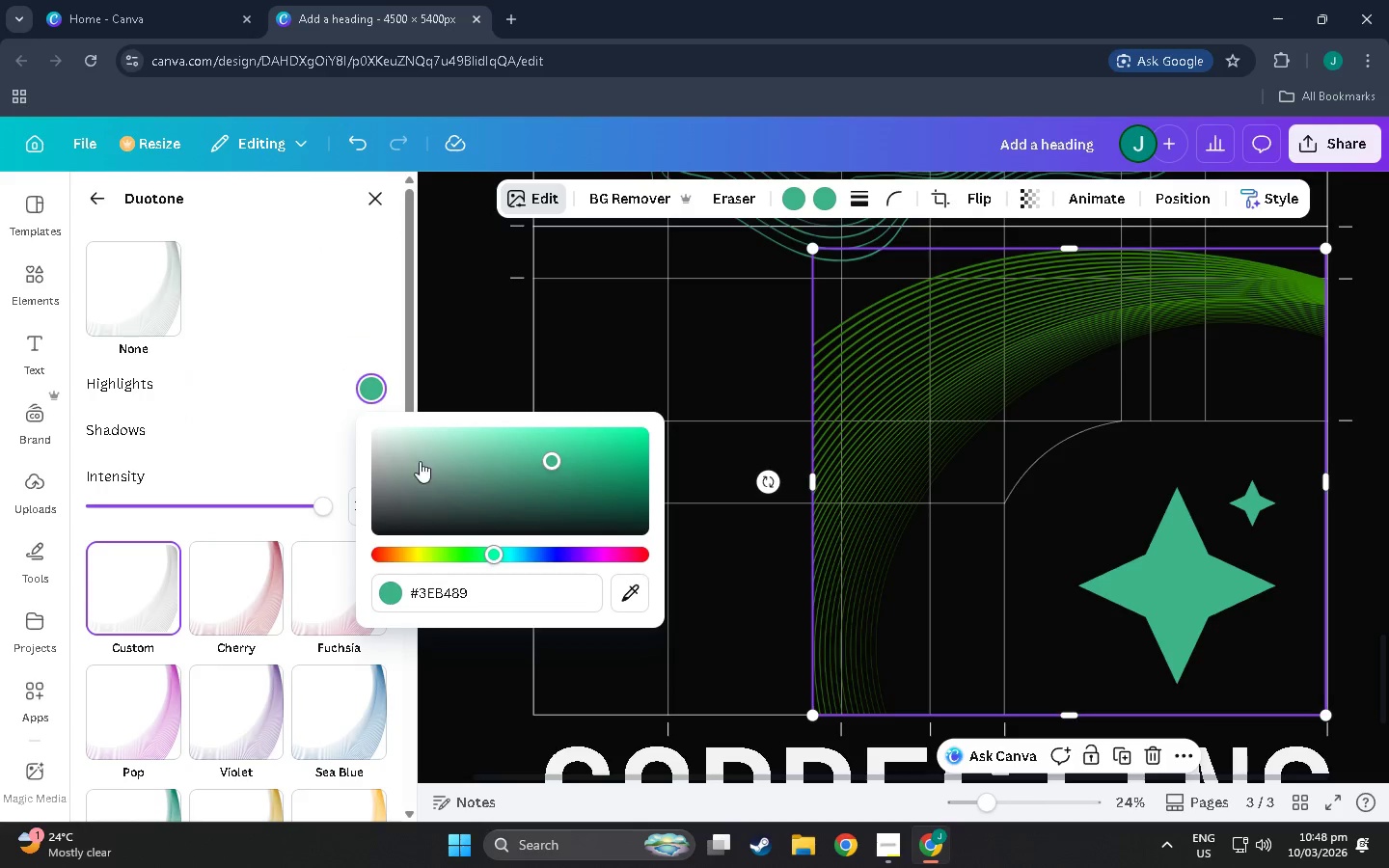 
left_click([313, 427])
 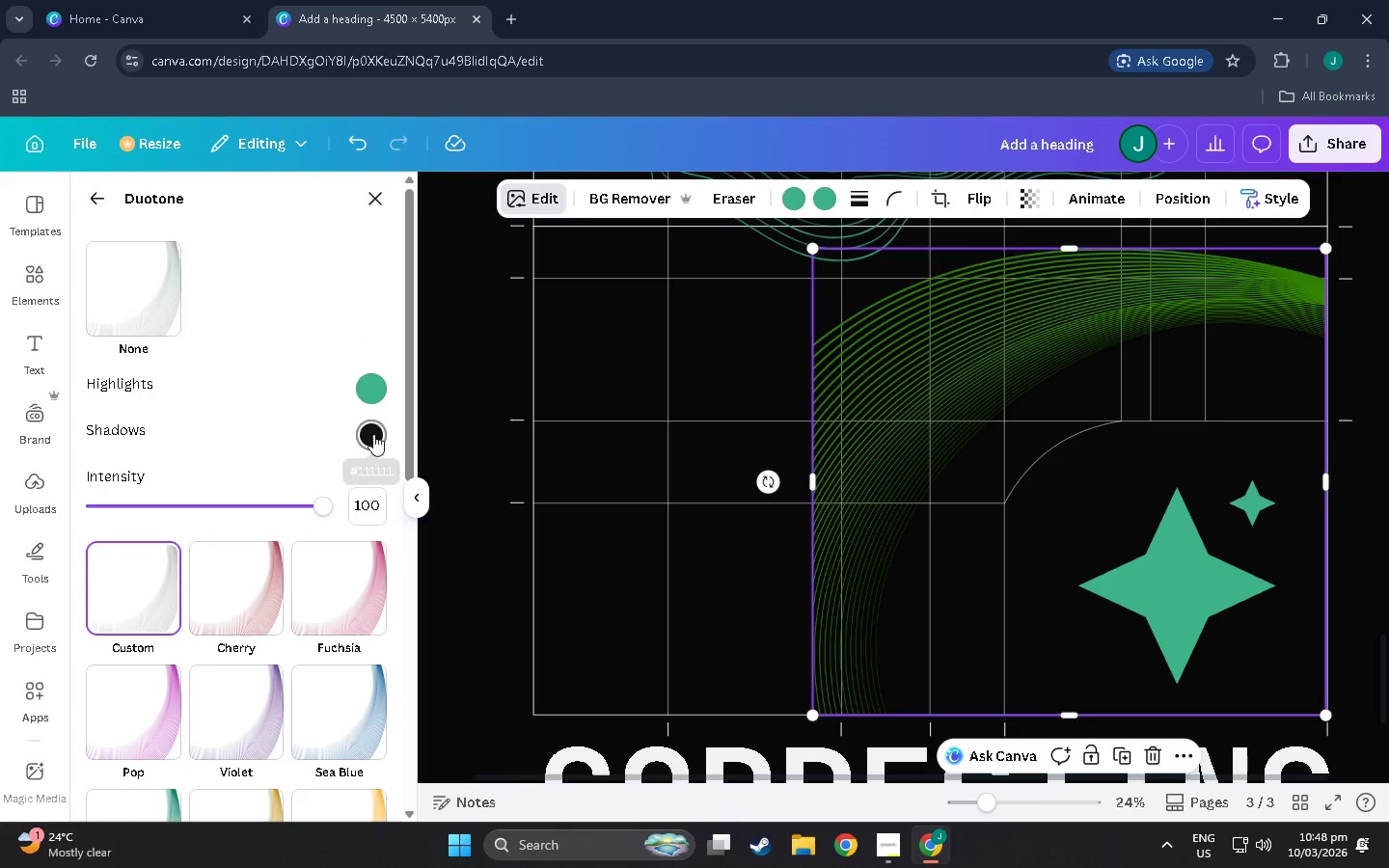 
left_click([373, 434])
 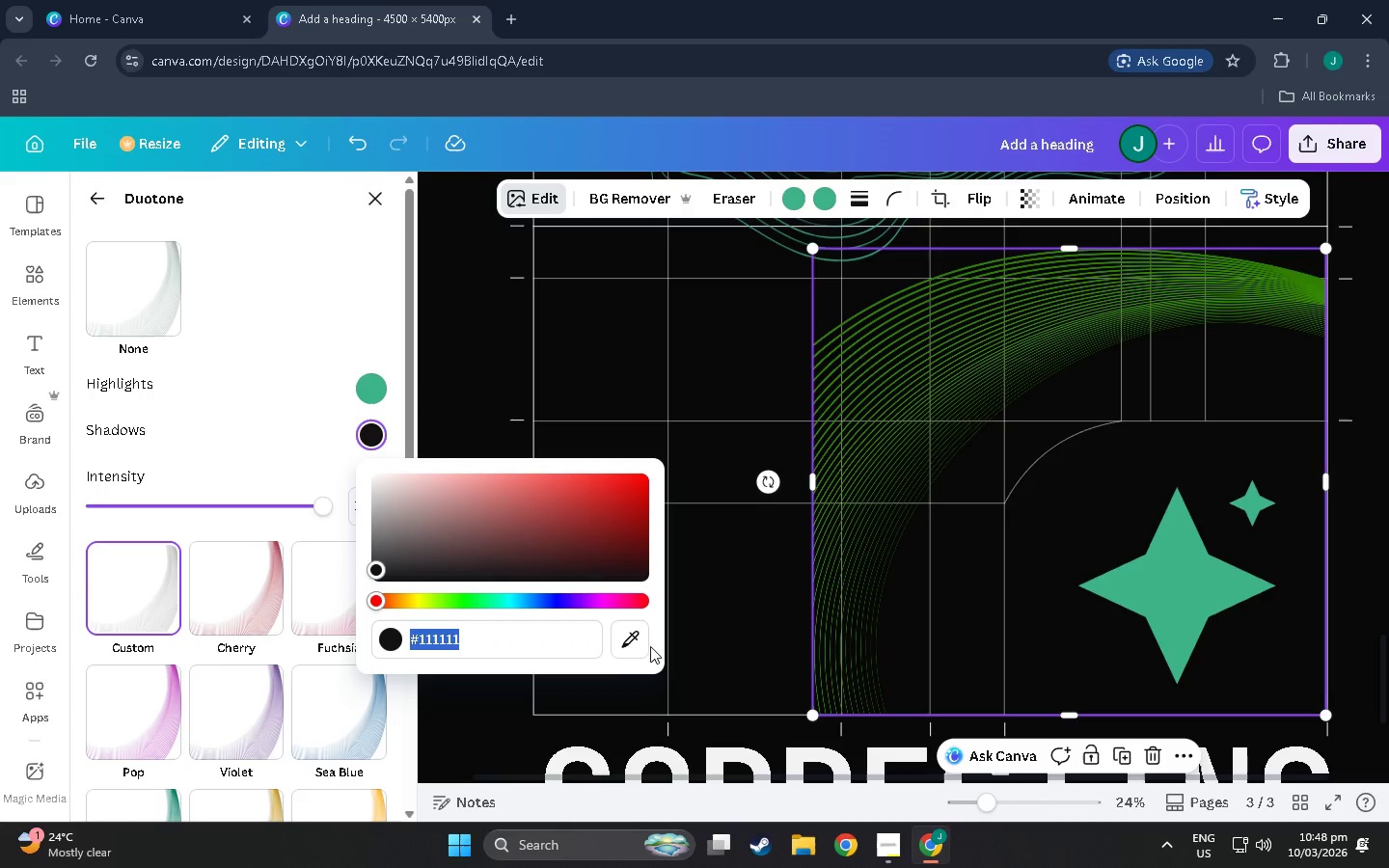 
left_click([630, 645])
 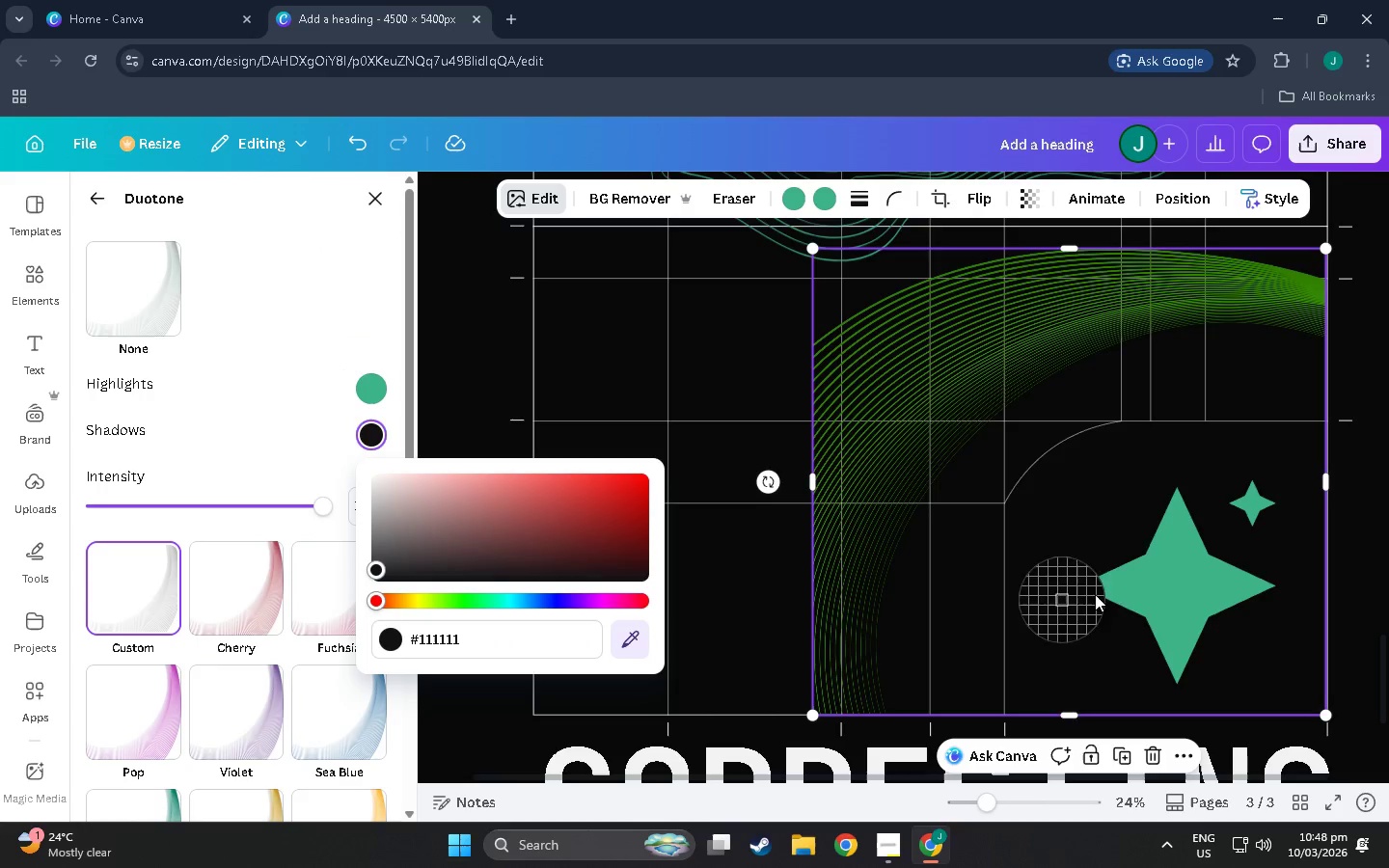 
left_click([1139, 584])
 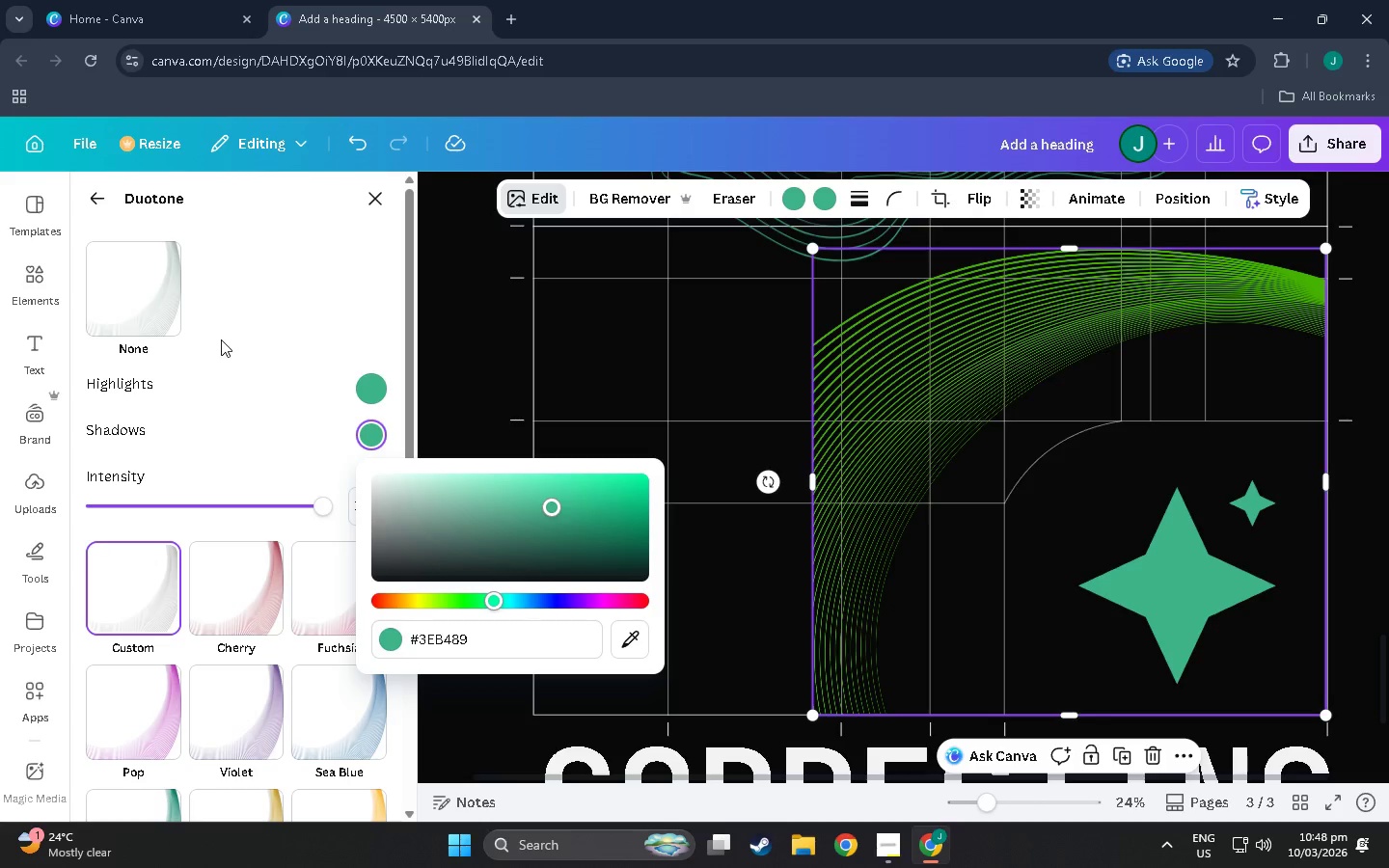 
left_click([91, 205])
 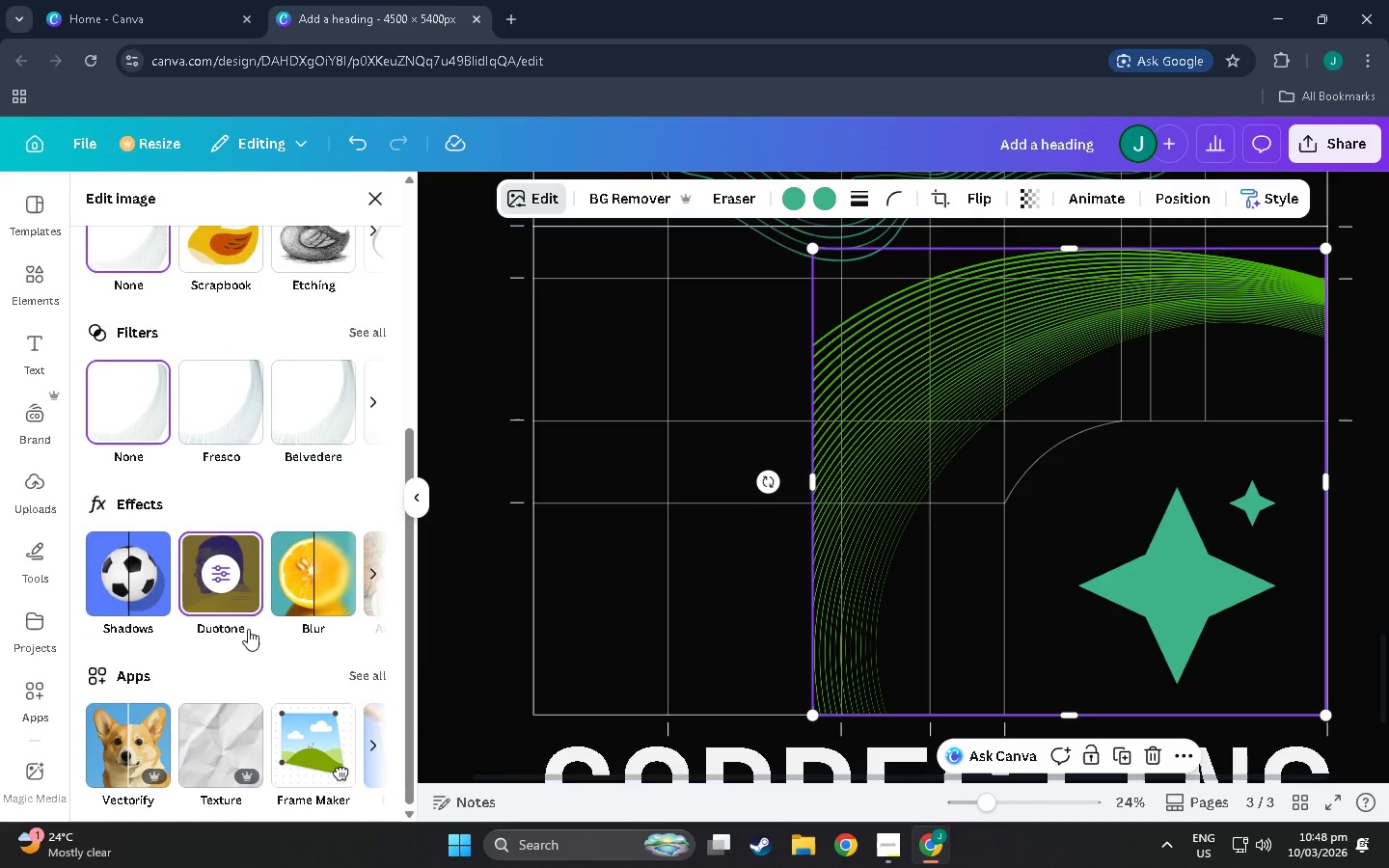 
left_click([214, 565])
 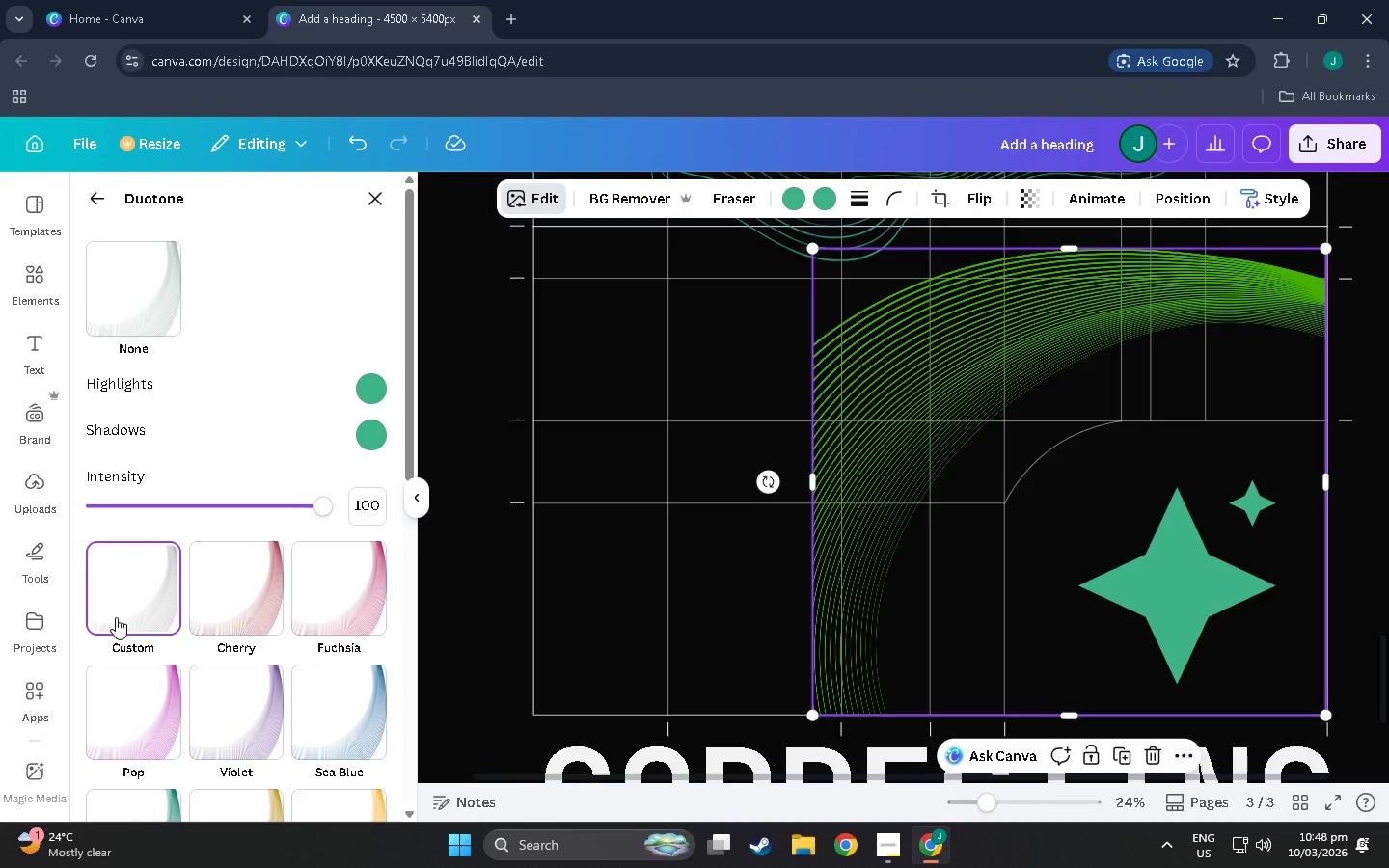 
left_click([118, 616])
 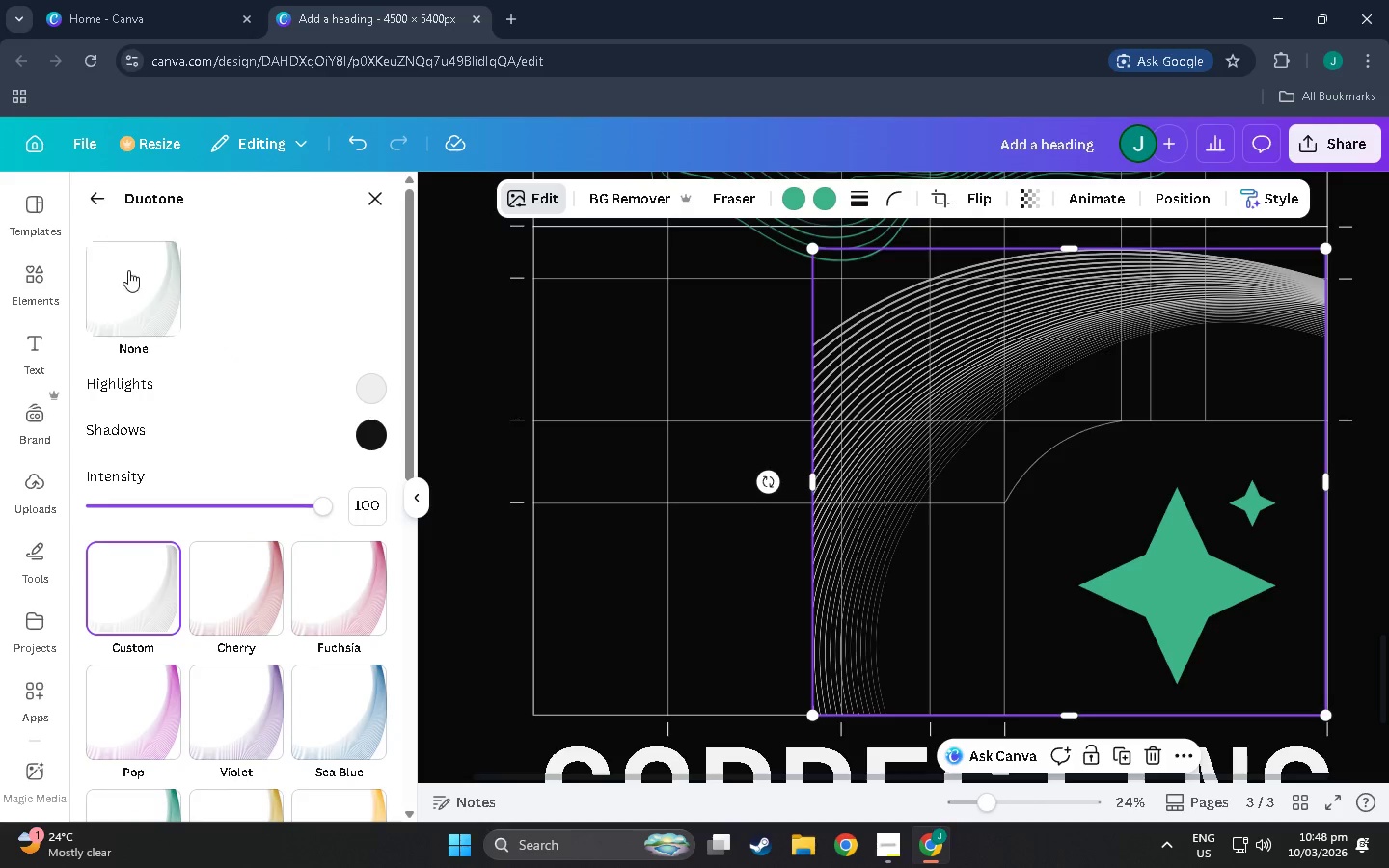 
scroll: coordinate [164, 570], scroll_direction: up, amount: 6.0
 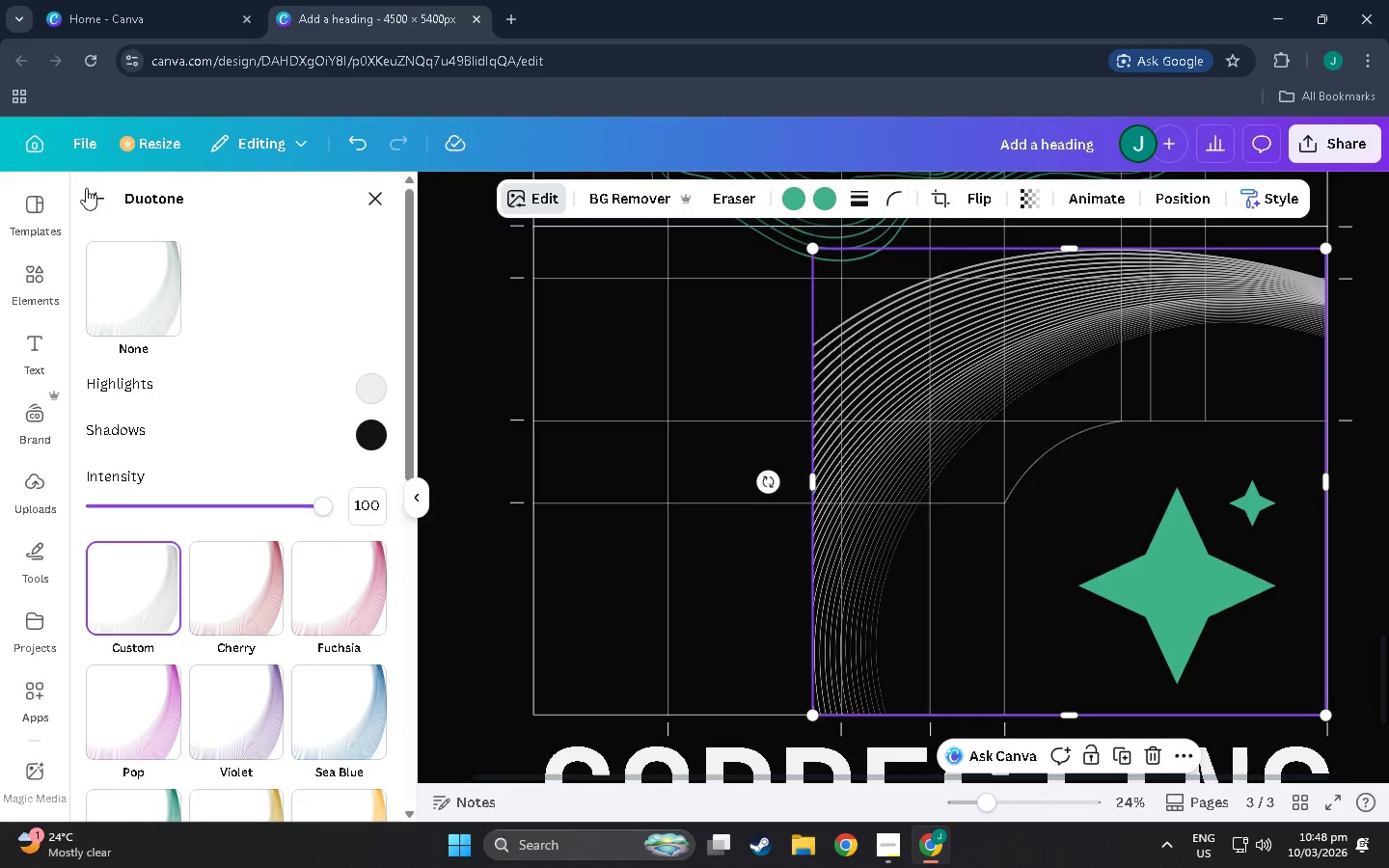 
left_click([86, 194])
 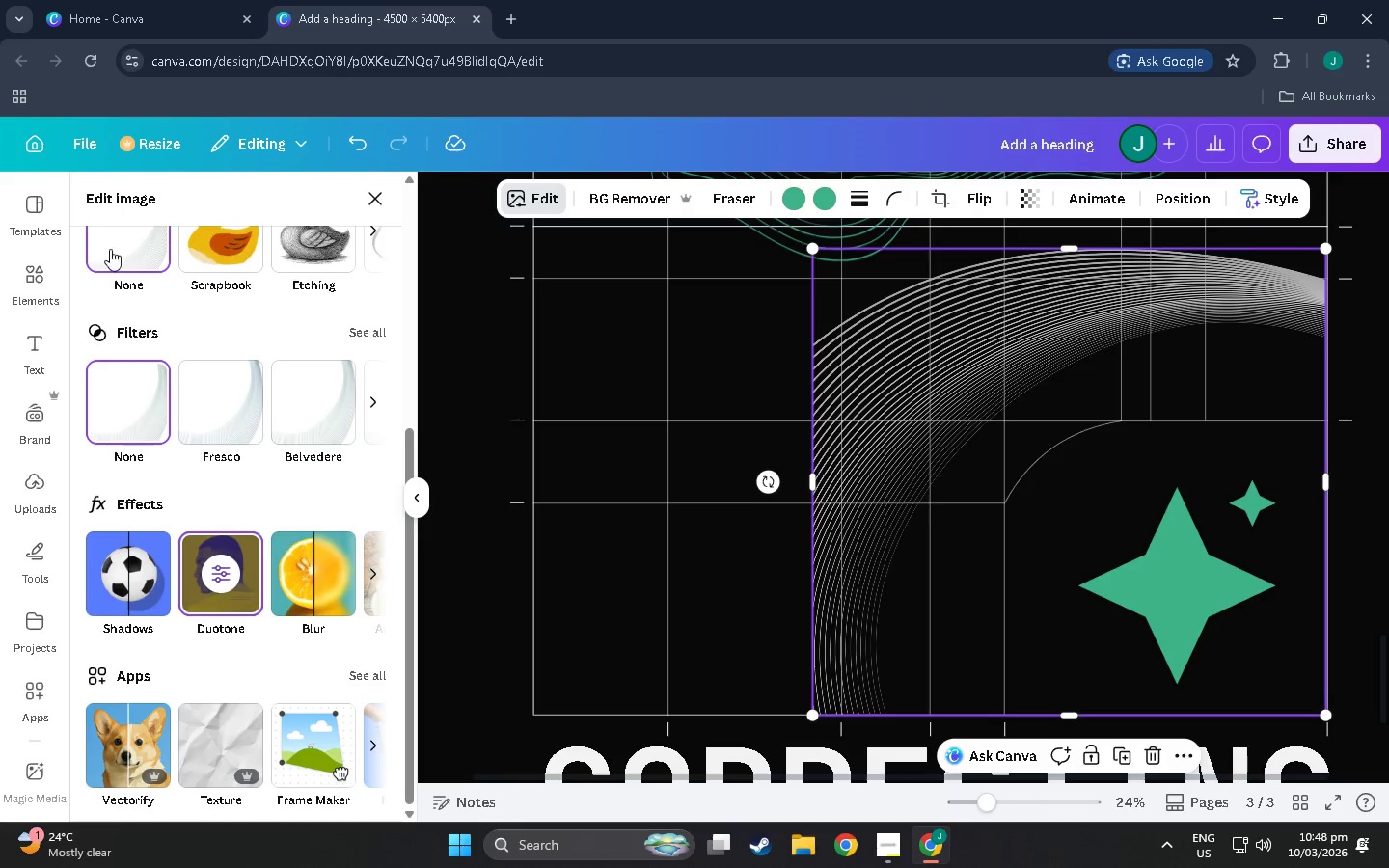 
scroll: coordinate [120, 419], scroll_direction: up, amount: 8.0
 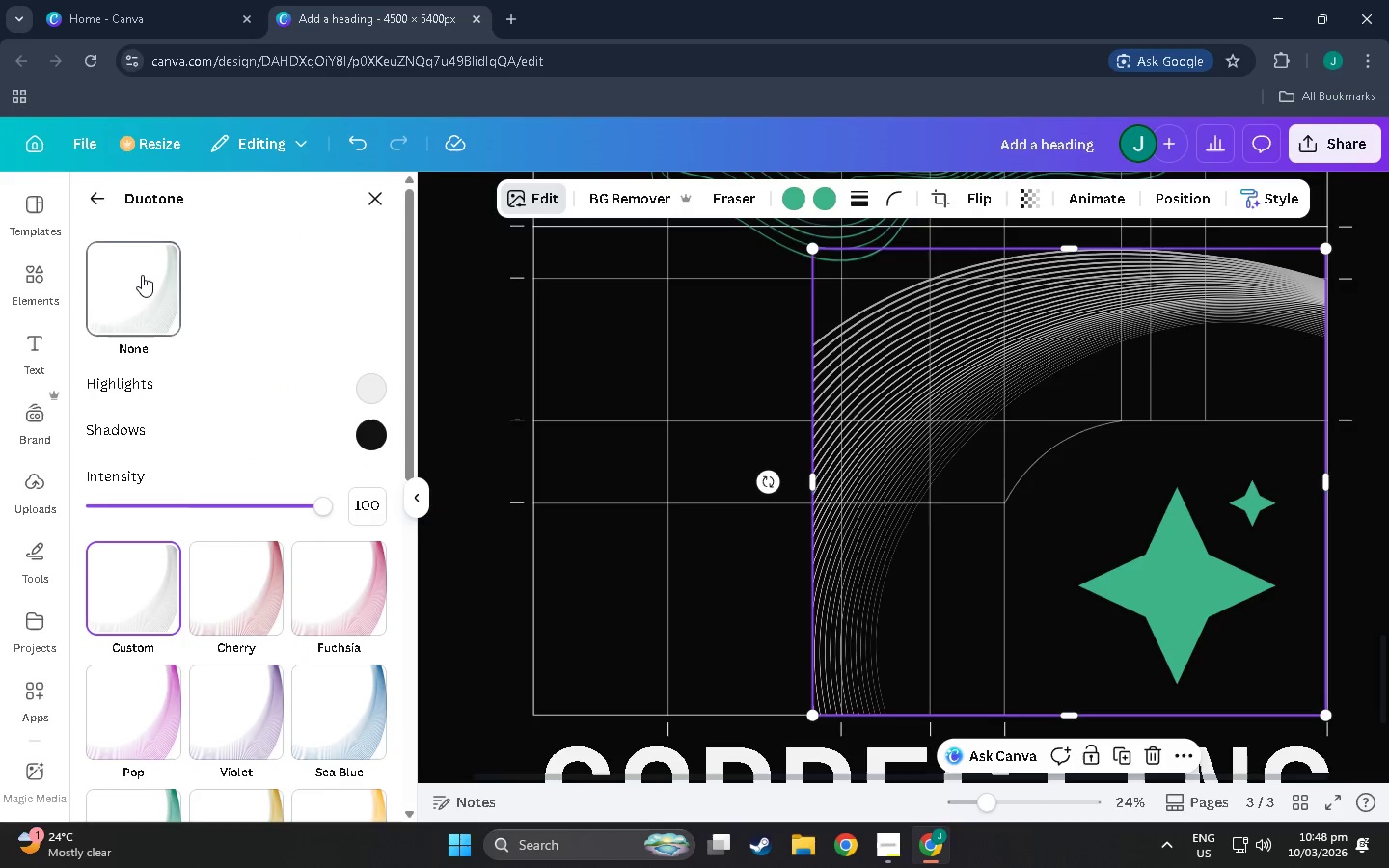 
left_click([142, 275])
 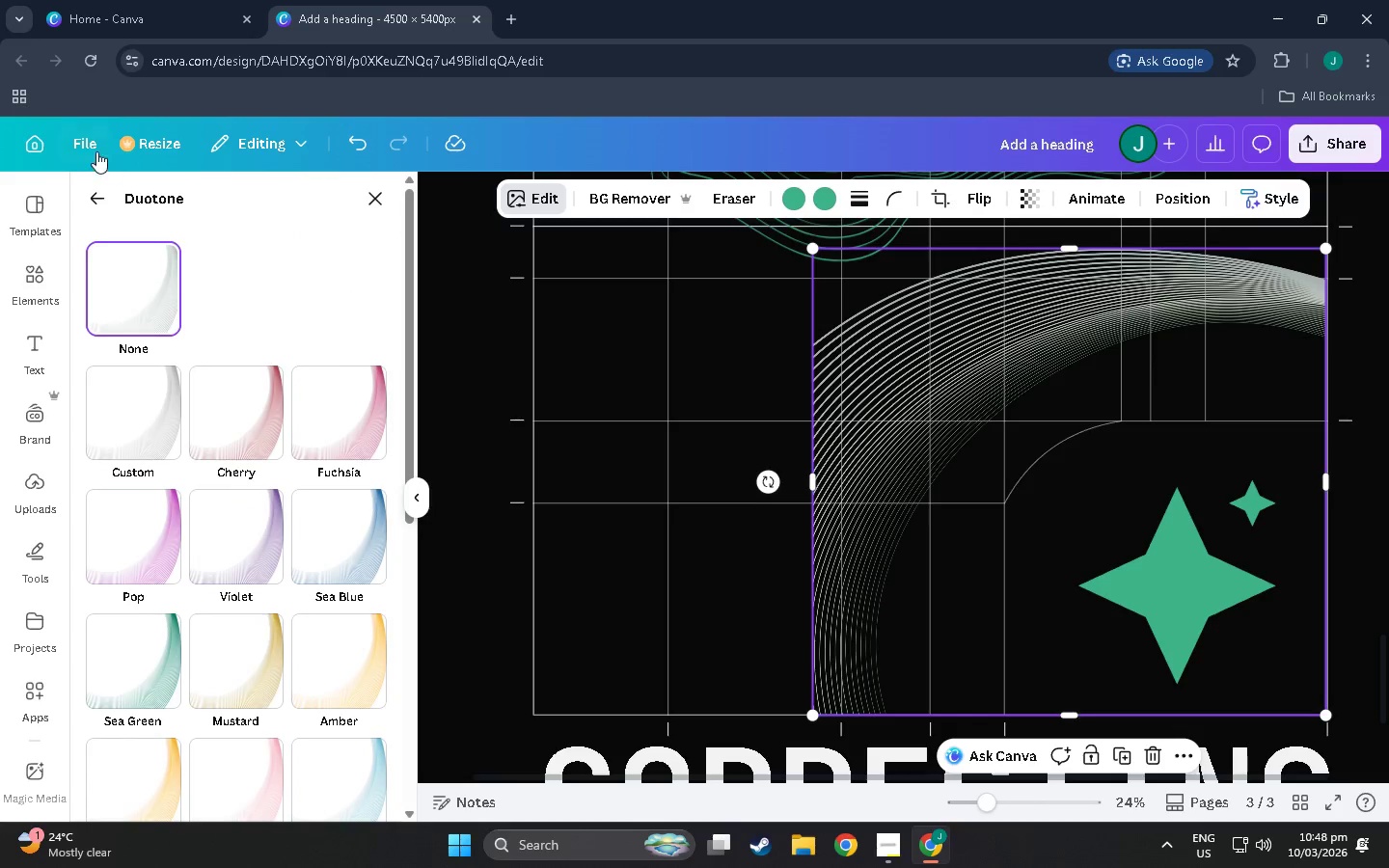 
left_click([95, 196])
 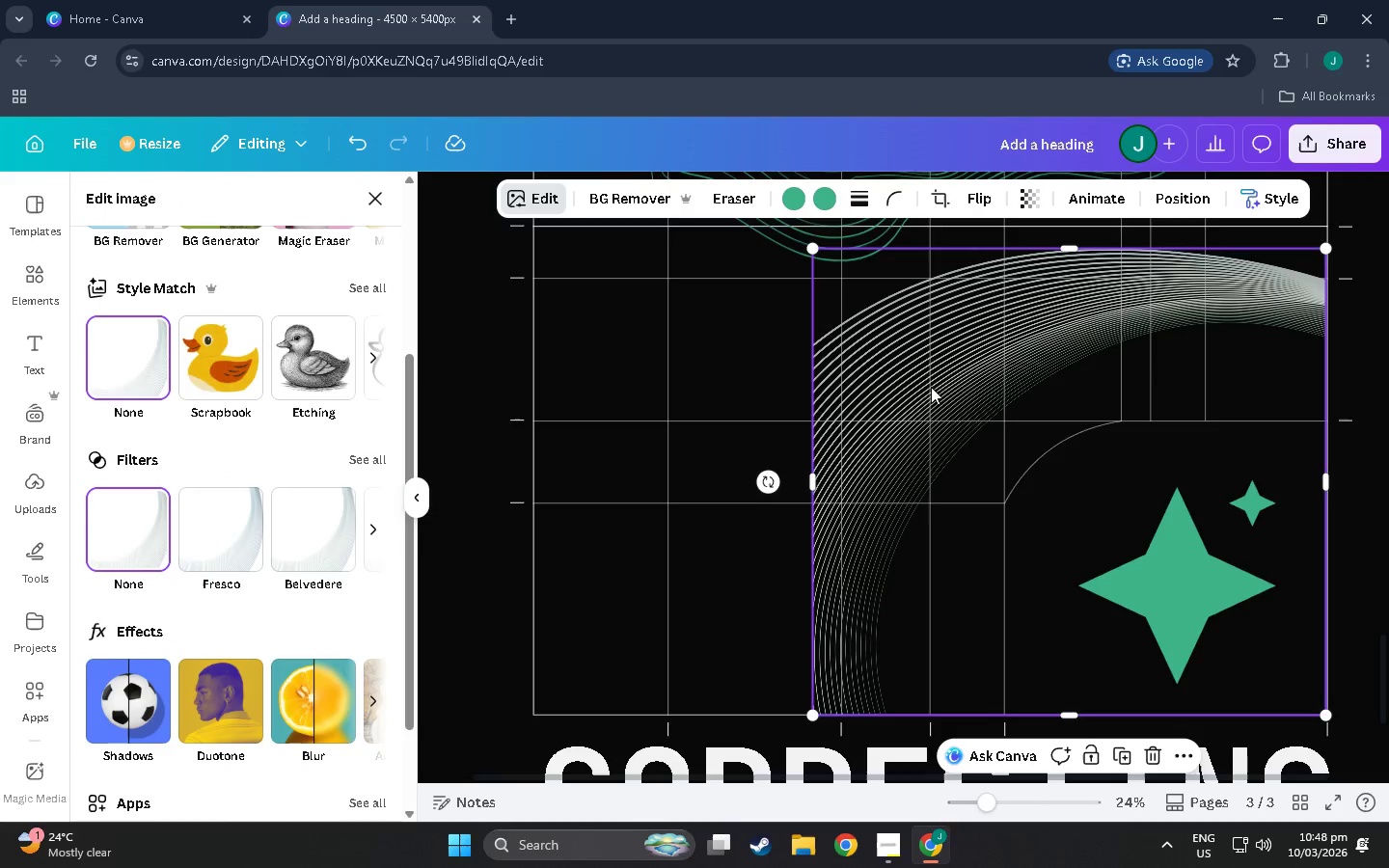 
left_click([936, 364])
 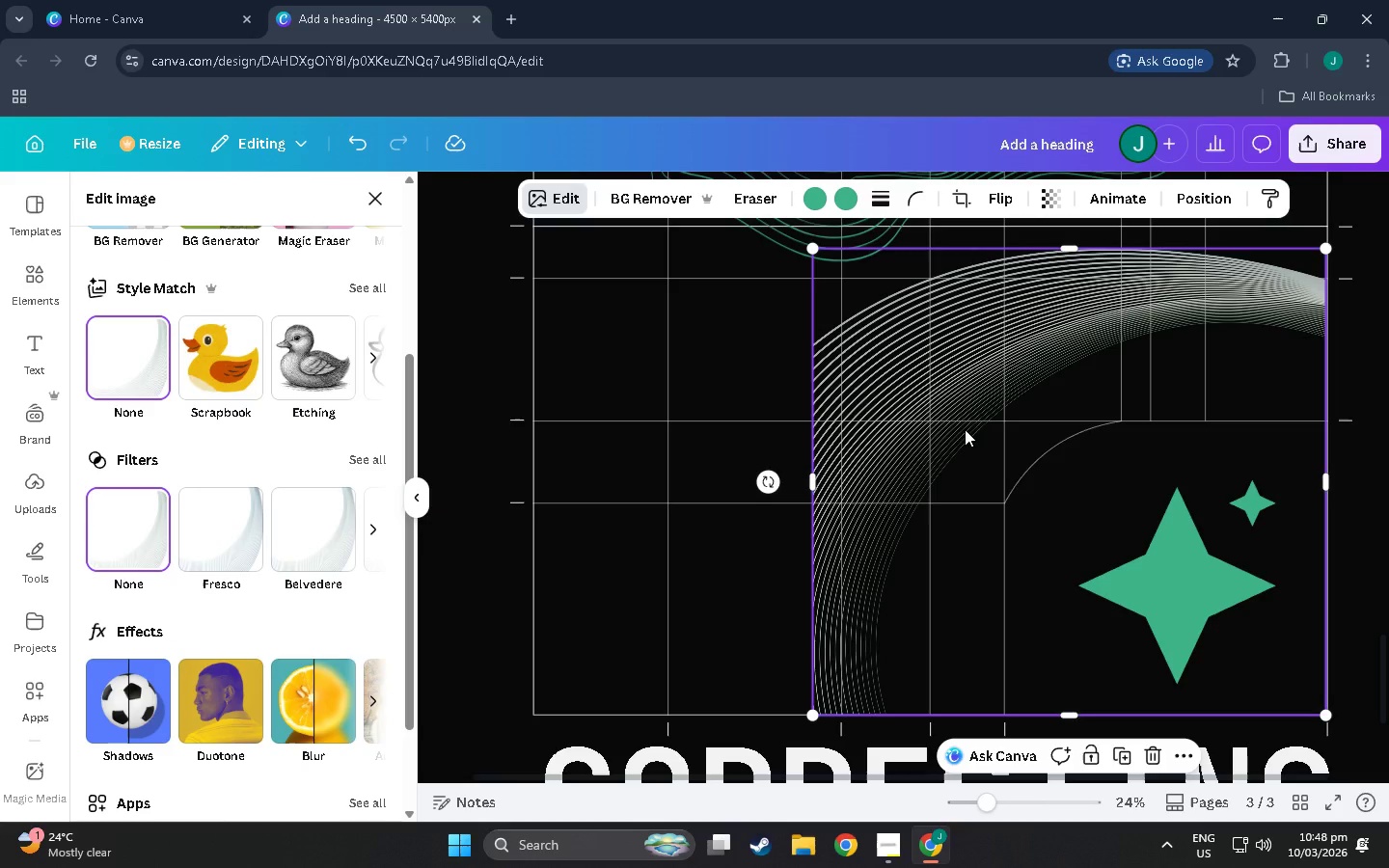 
key(Delete)
 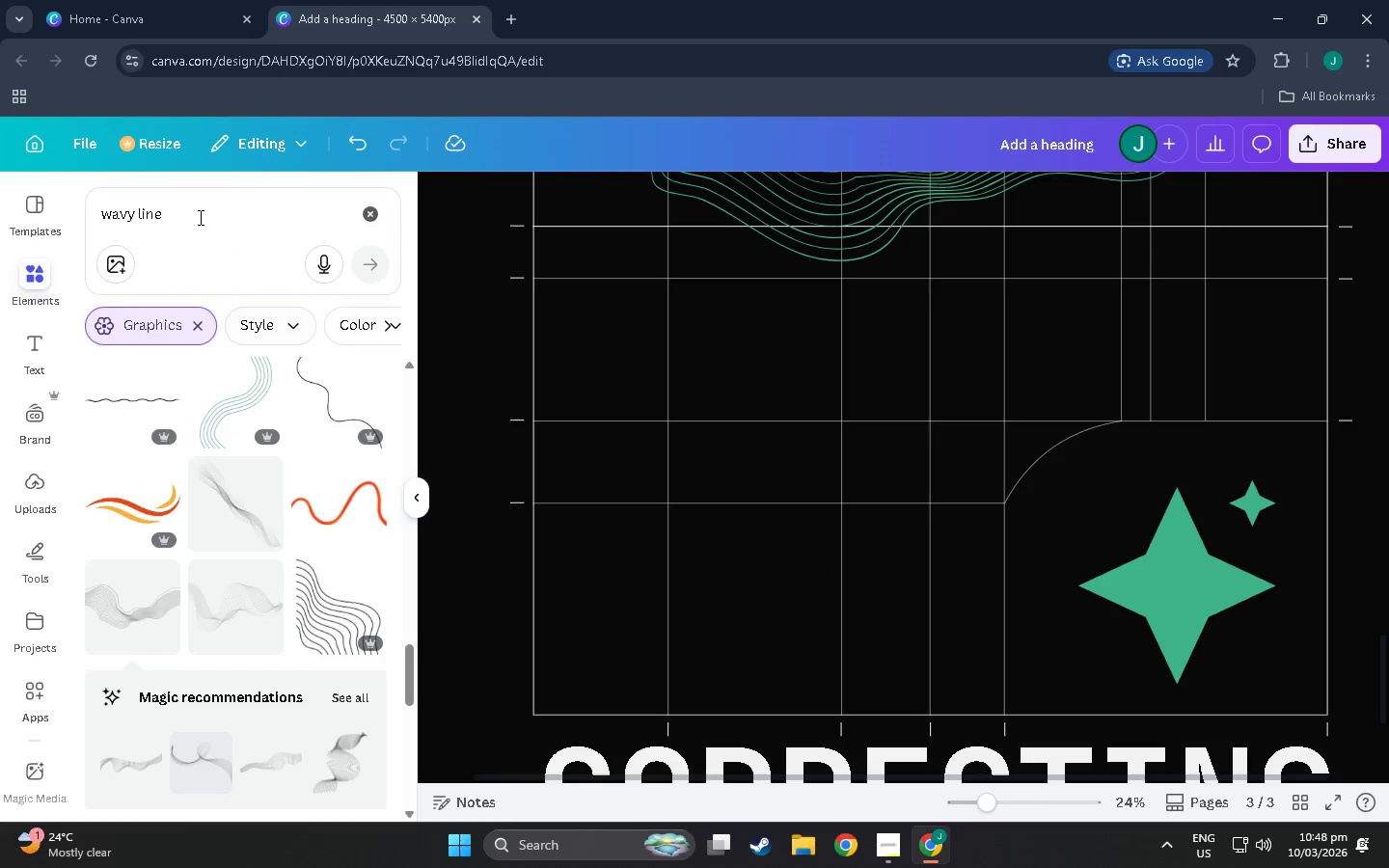 
left_click([198, 217])
 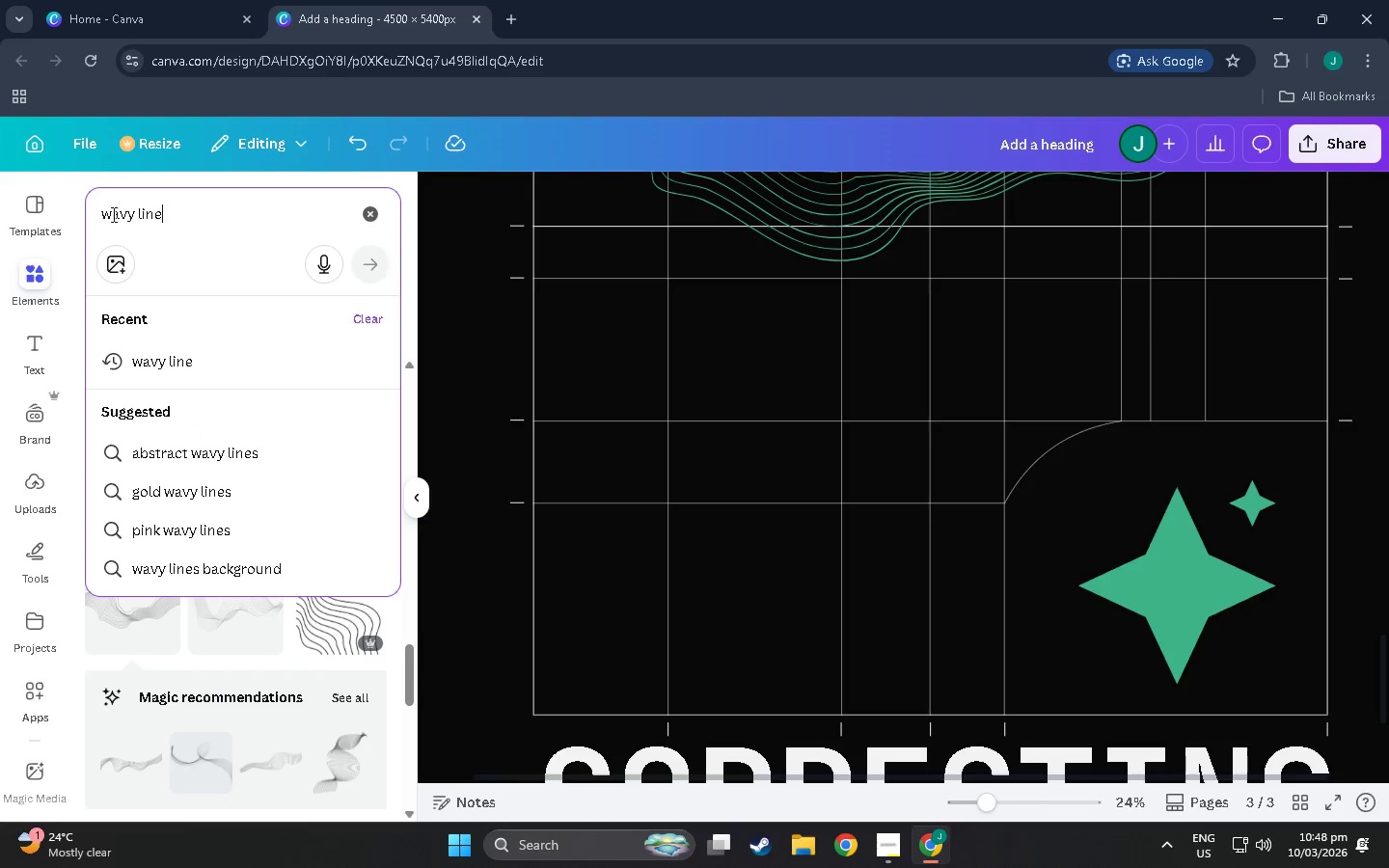 
left_click_drag(start_coordinate=[142, 211], to_coordinate=[150, 211])
 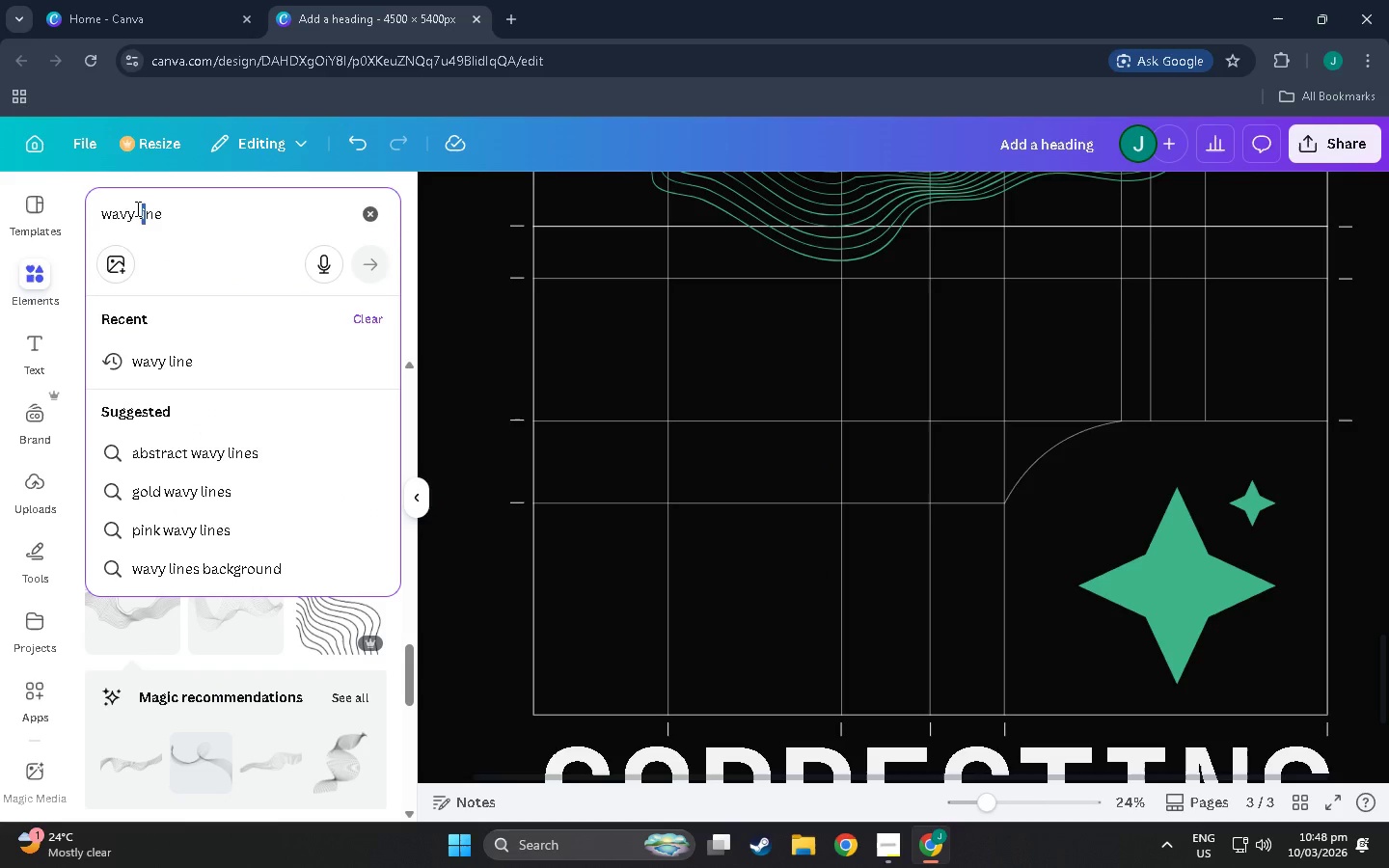 
left_click([136, 208])
 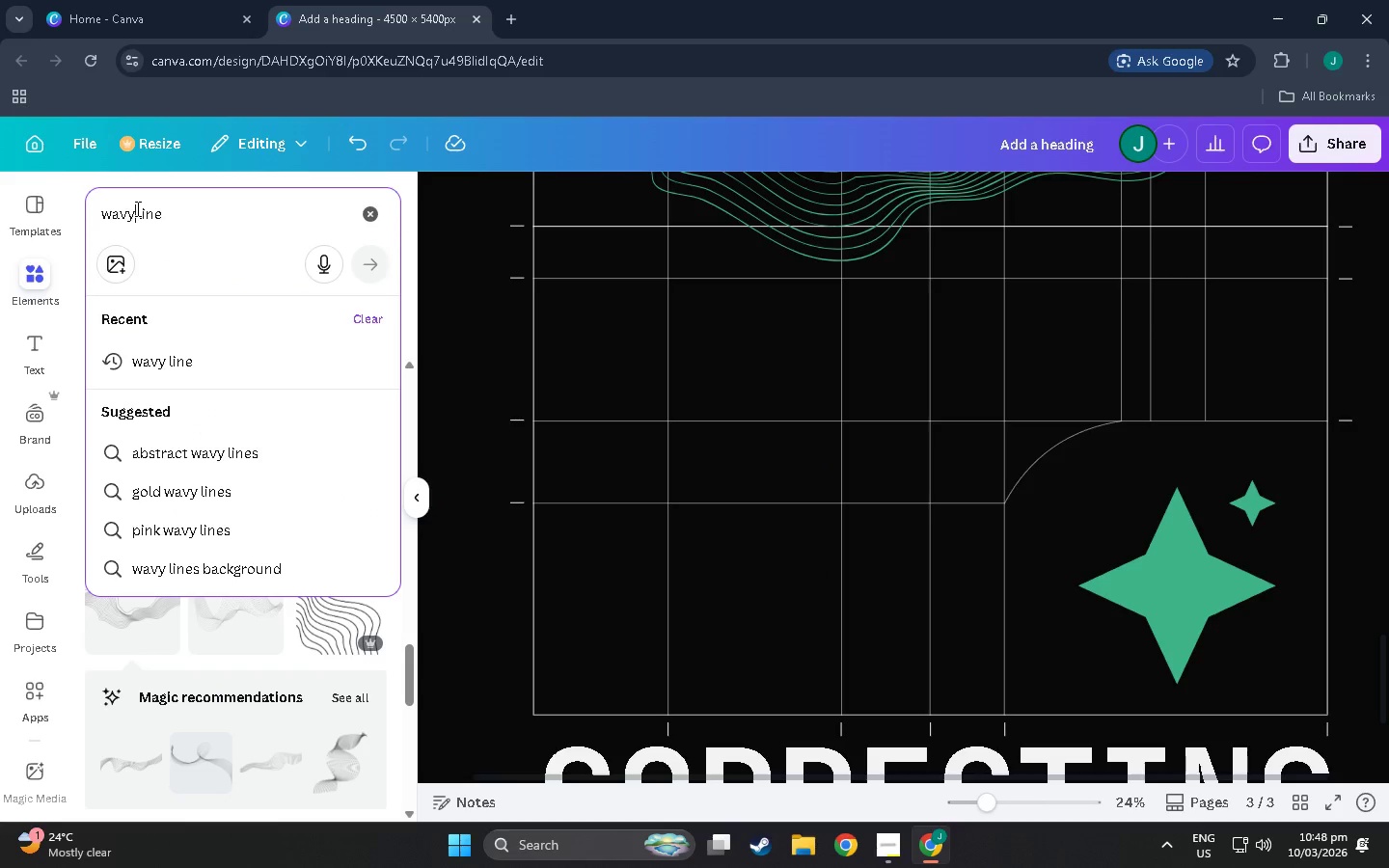 
left_click_drag(start_coordinate=[136, 208], to_coordinate=[7, 199])
 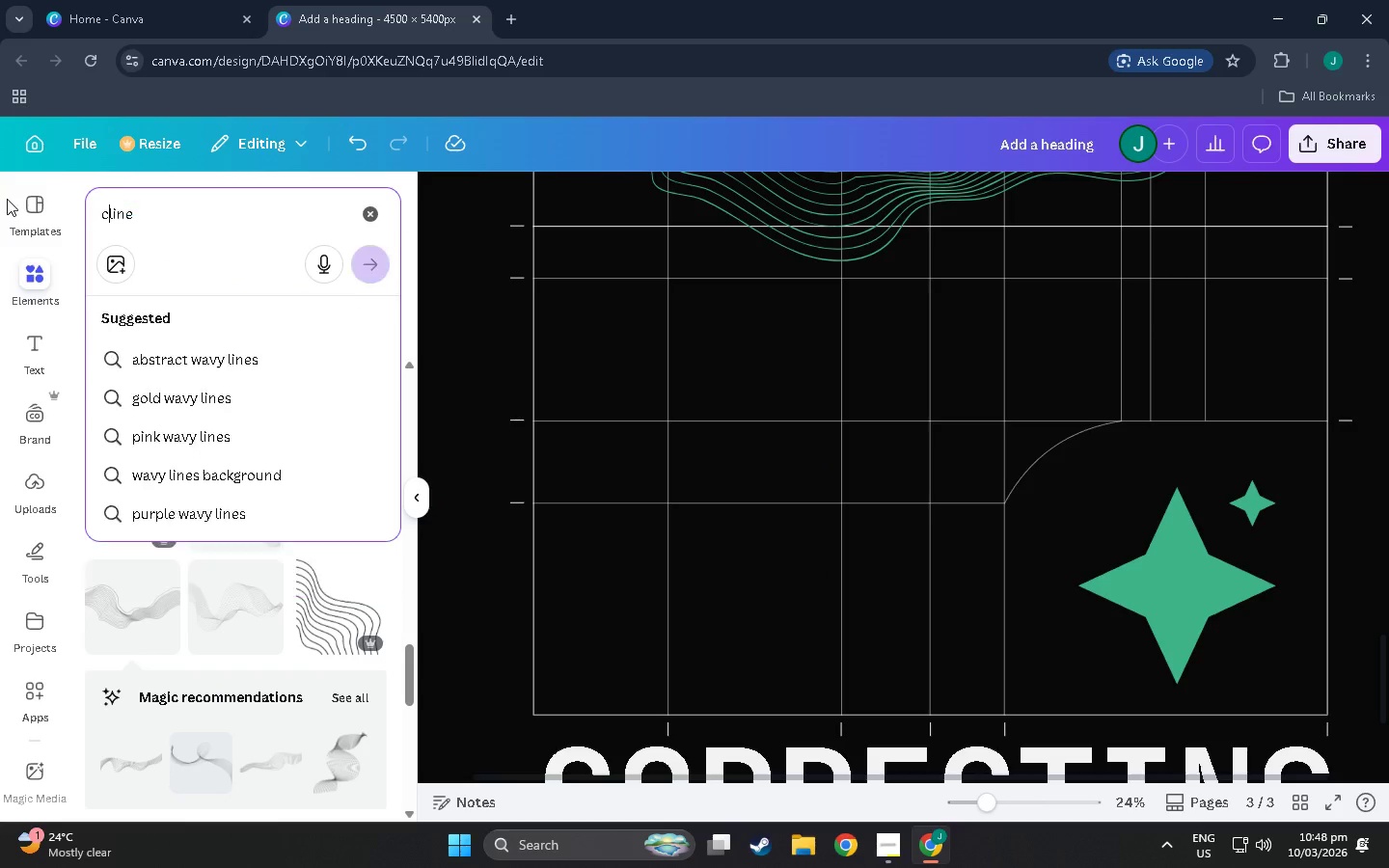 
type(curve )
 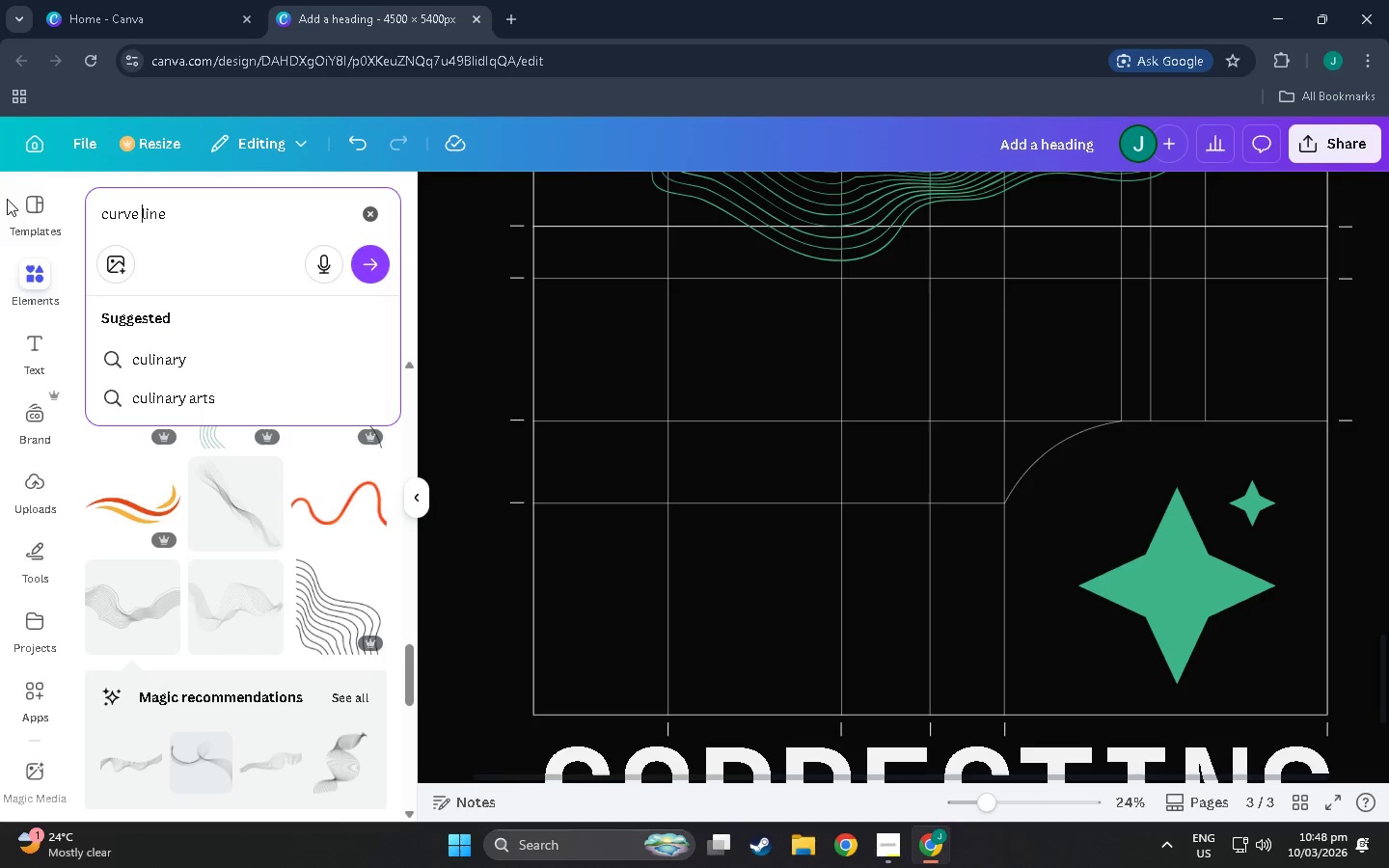 
key(Enter)
 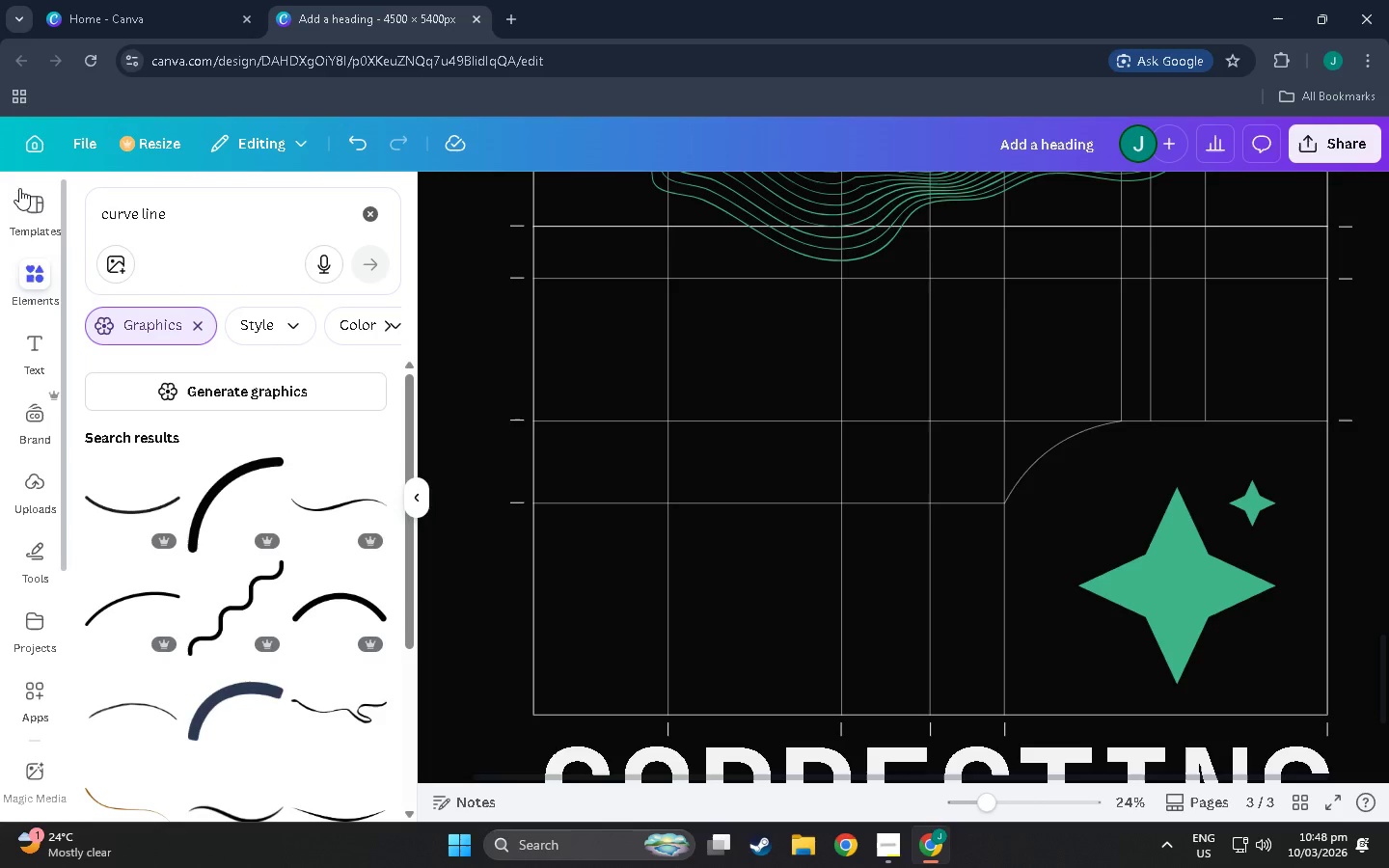 
scroll: coordinate [238, 519], scroll_direction: down, amount: 67.0
 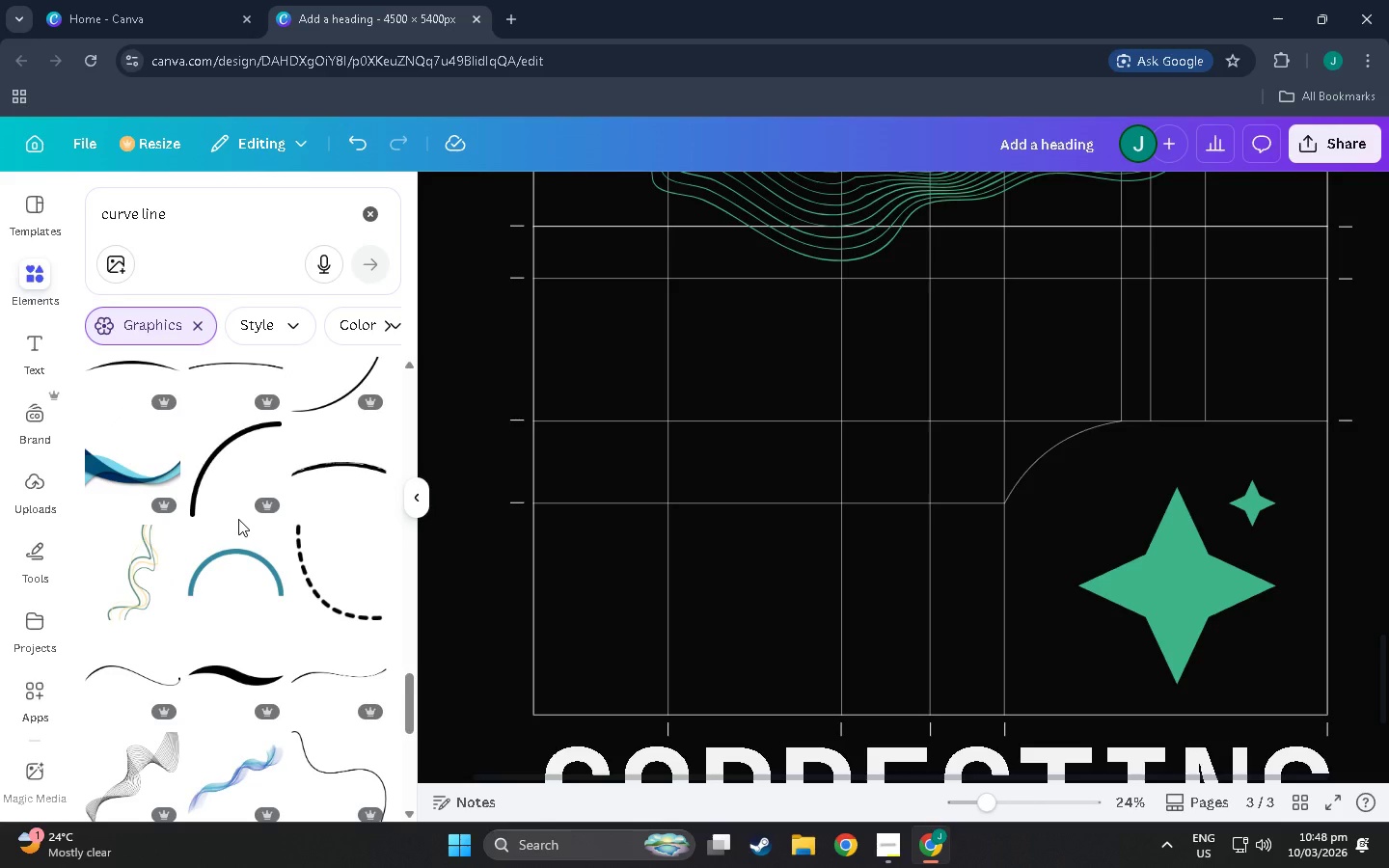 
scroll: coordinate [221, 525], scroll_direction: down, amount: 37.0
 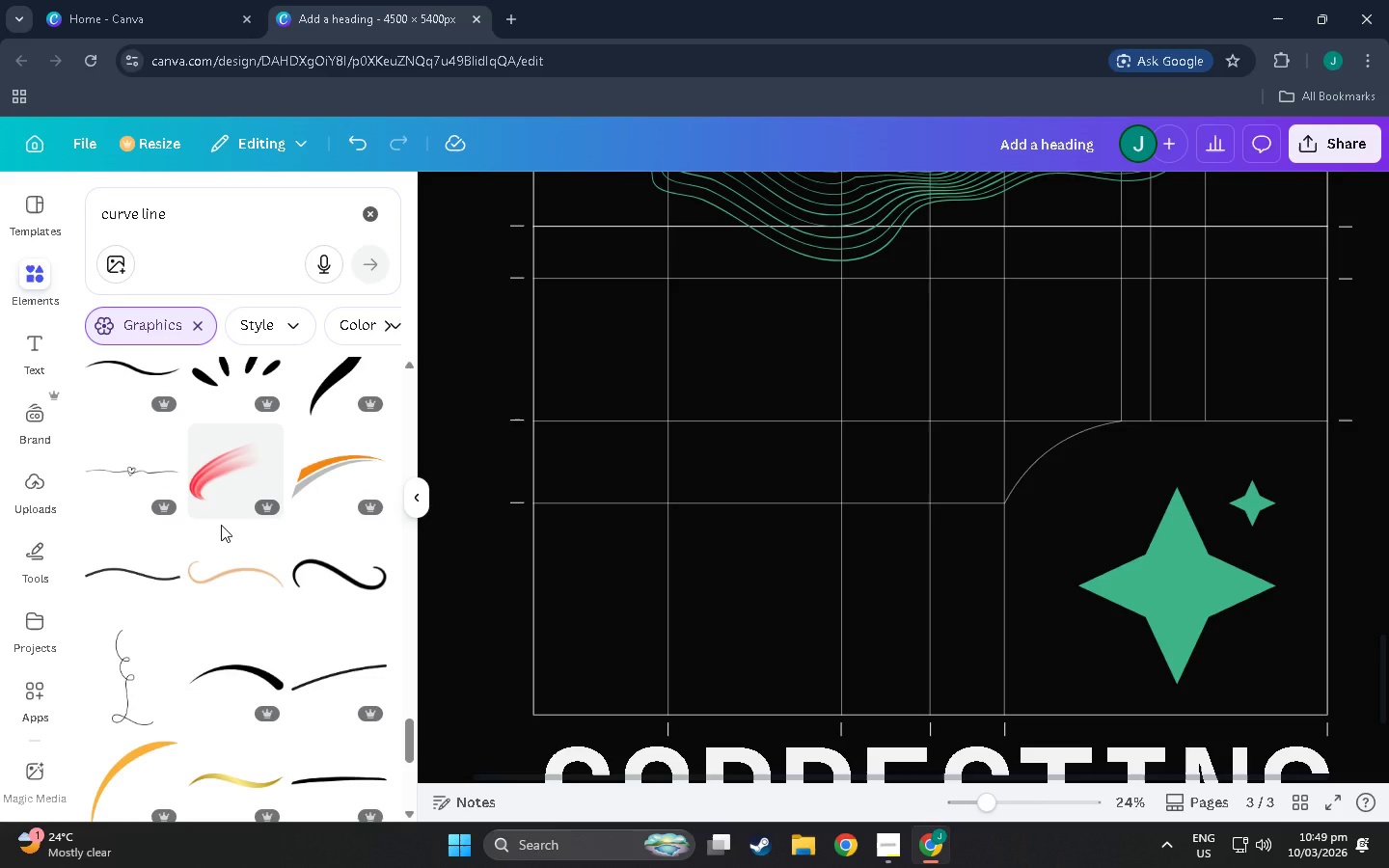 
wait(5.7)
 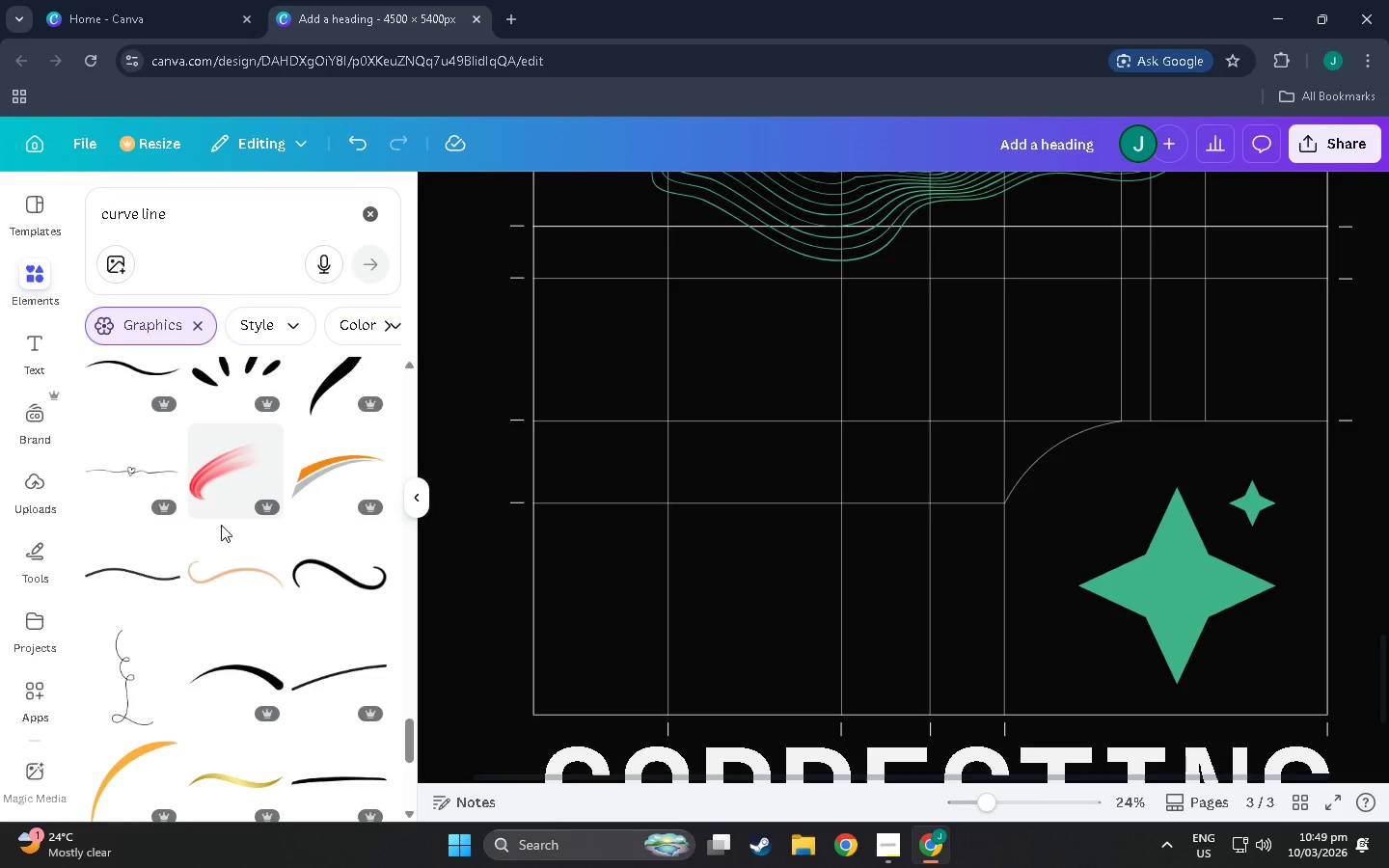 
scroll: coordinate [205, 503], scroll_direction: down, amount: 24.0
 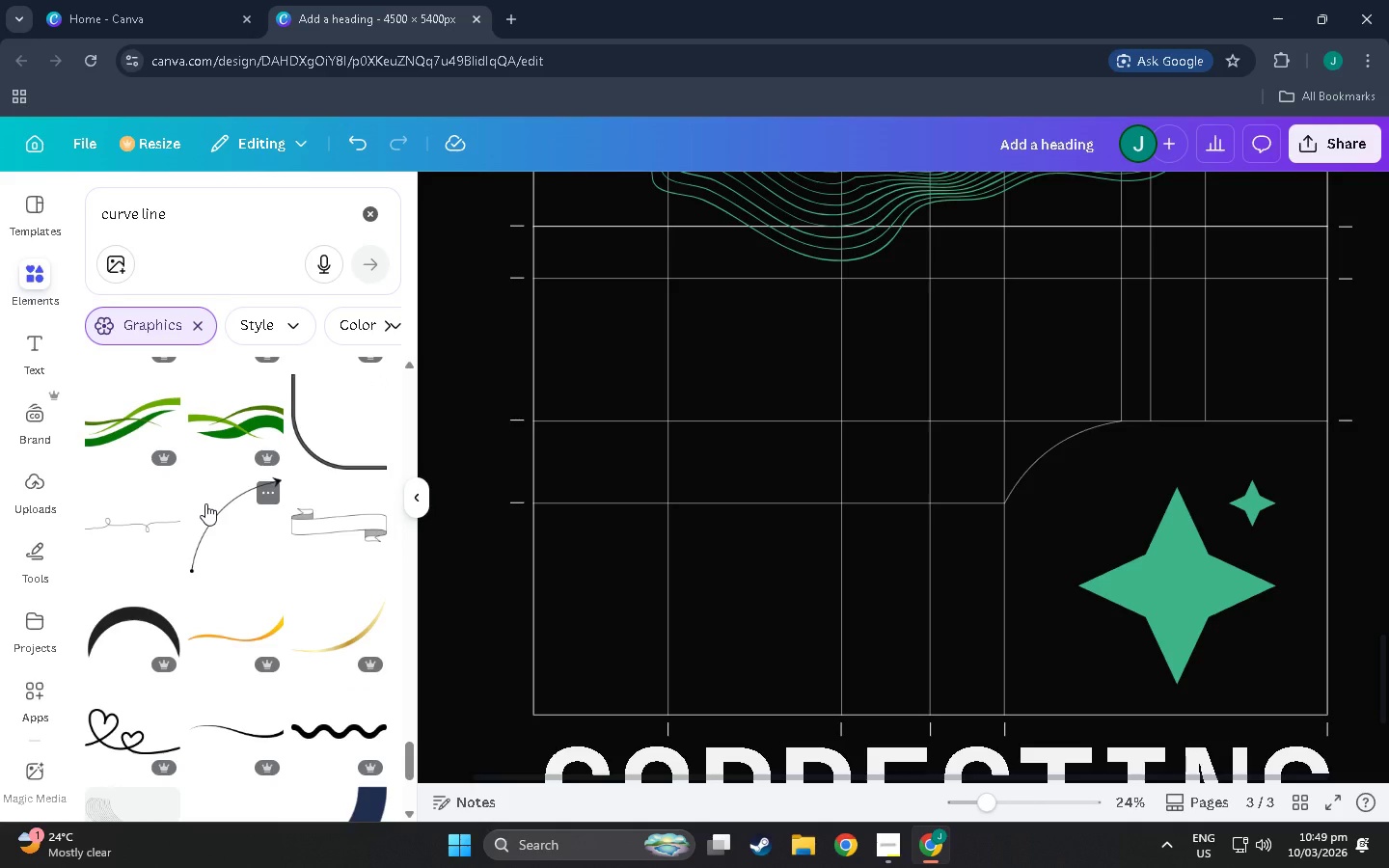 
scroll: coordinate [204, 527], scroll_direction: down, amount: 12.0
 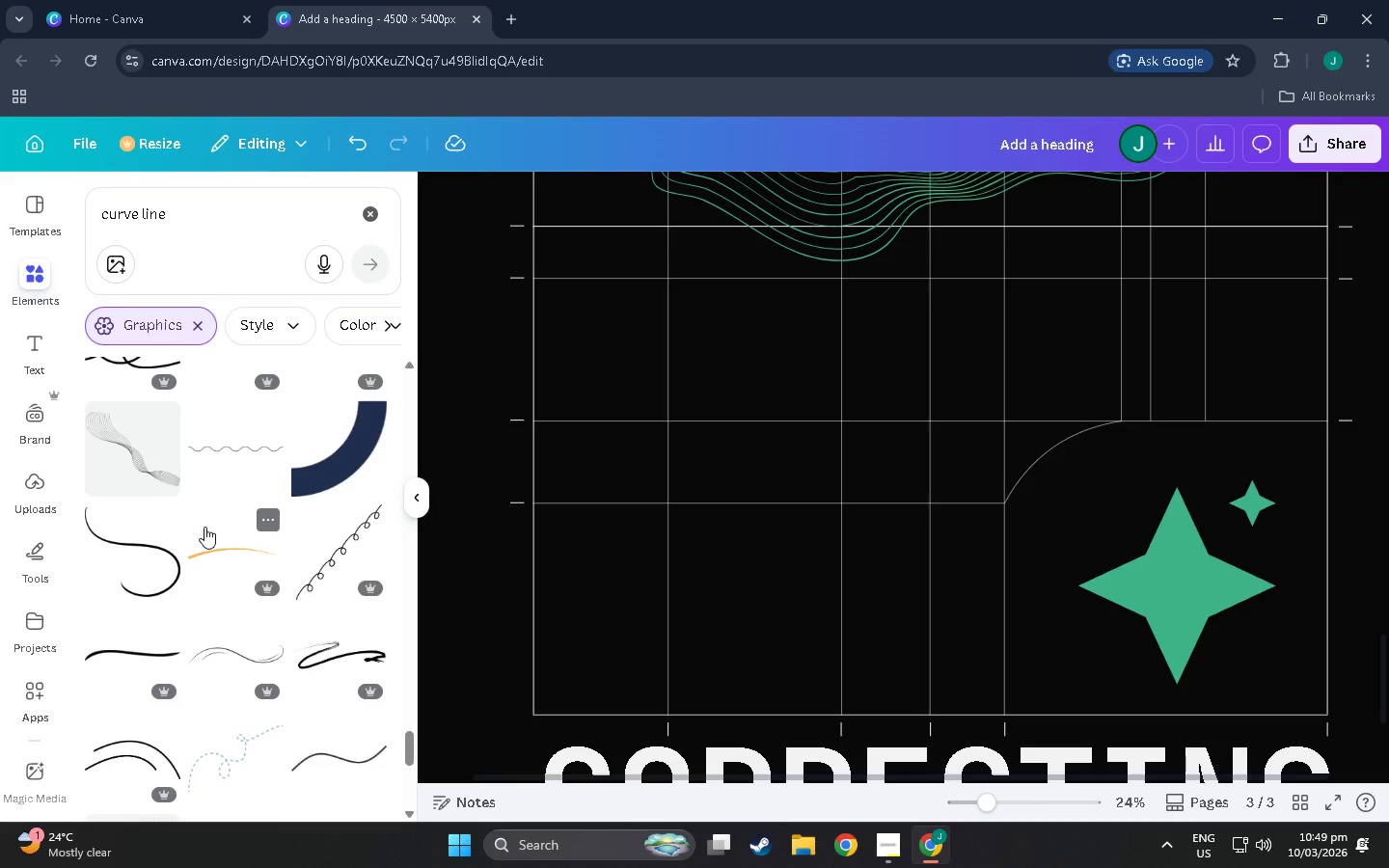 
wait(5.58)
 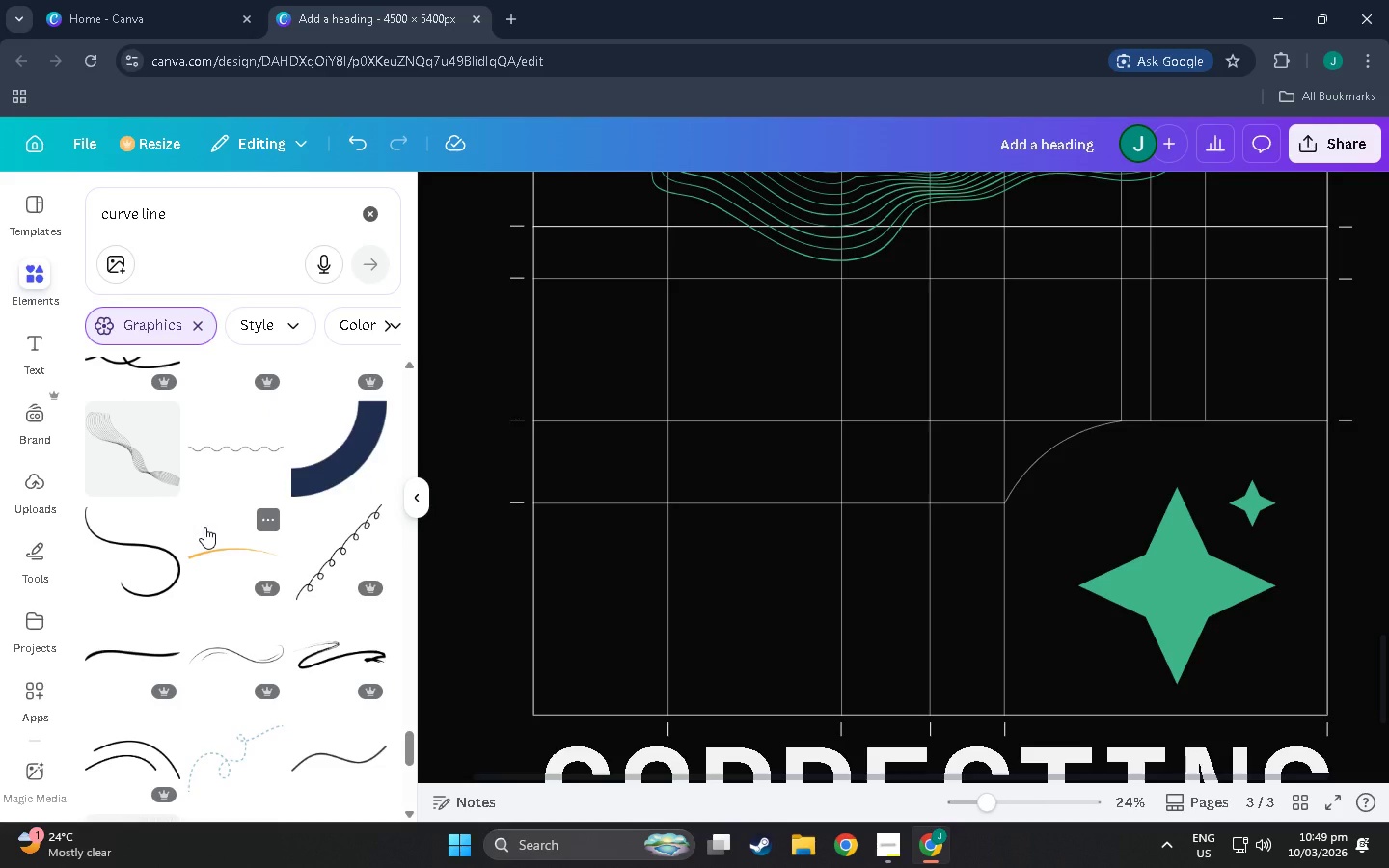 
key(Alt+AltRight)
 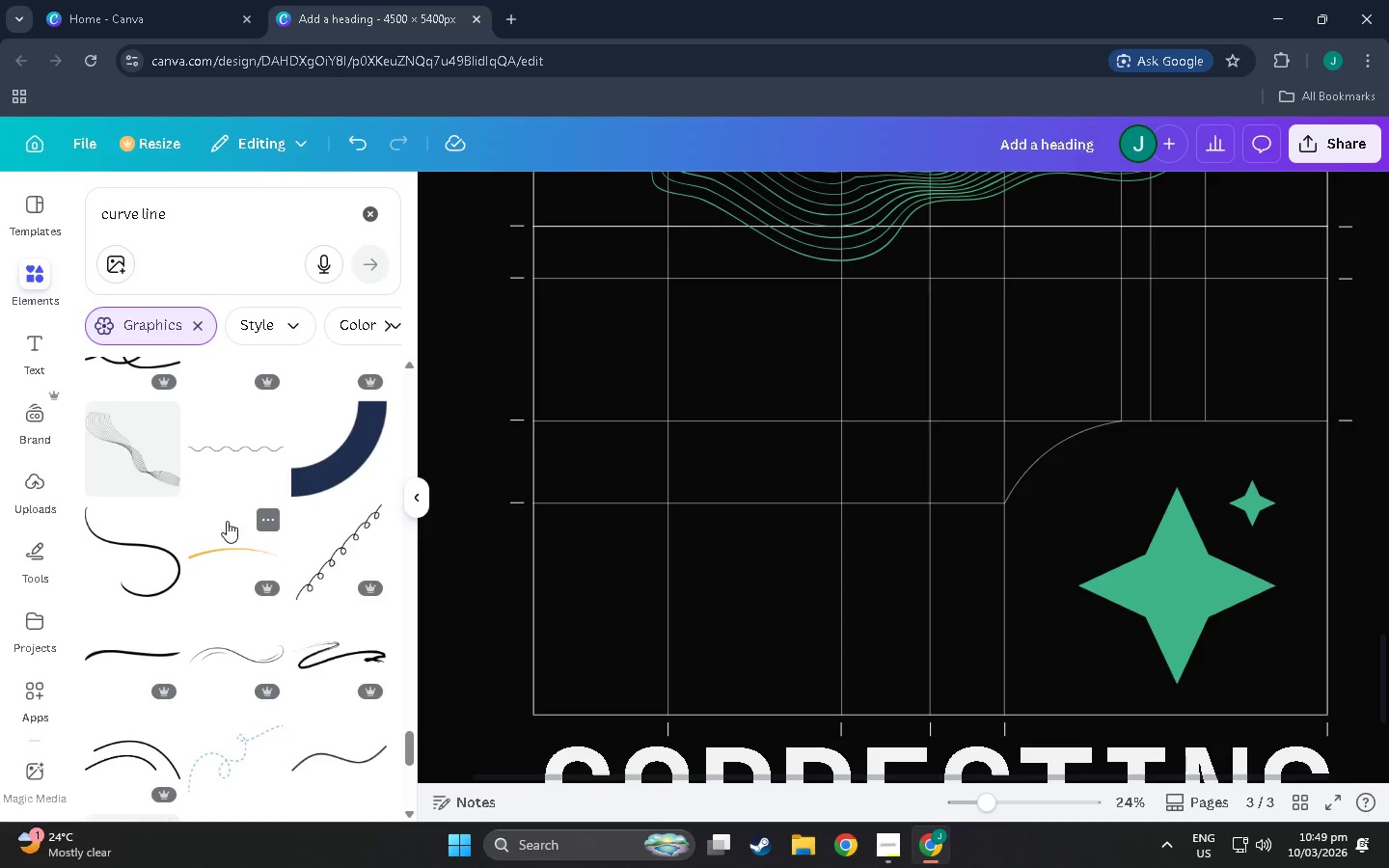 
scroll: coordinate [220, 789], scroll_direction: down, amount: 22.0
 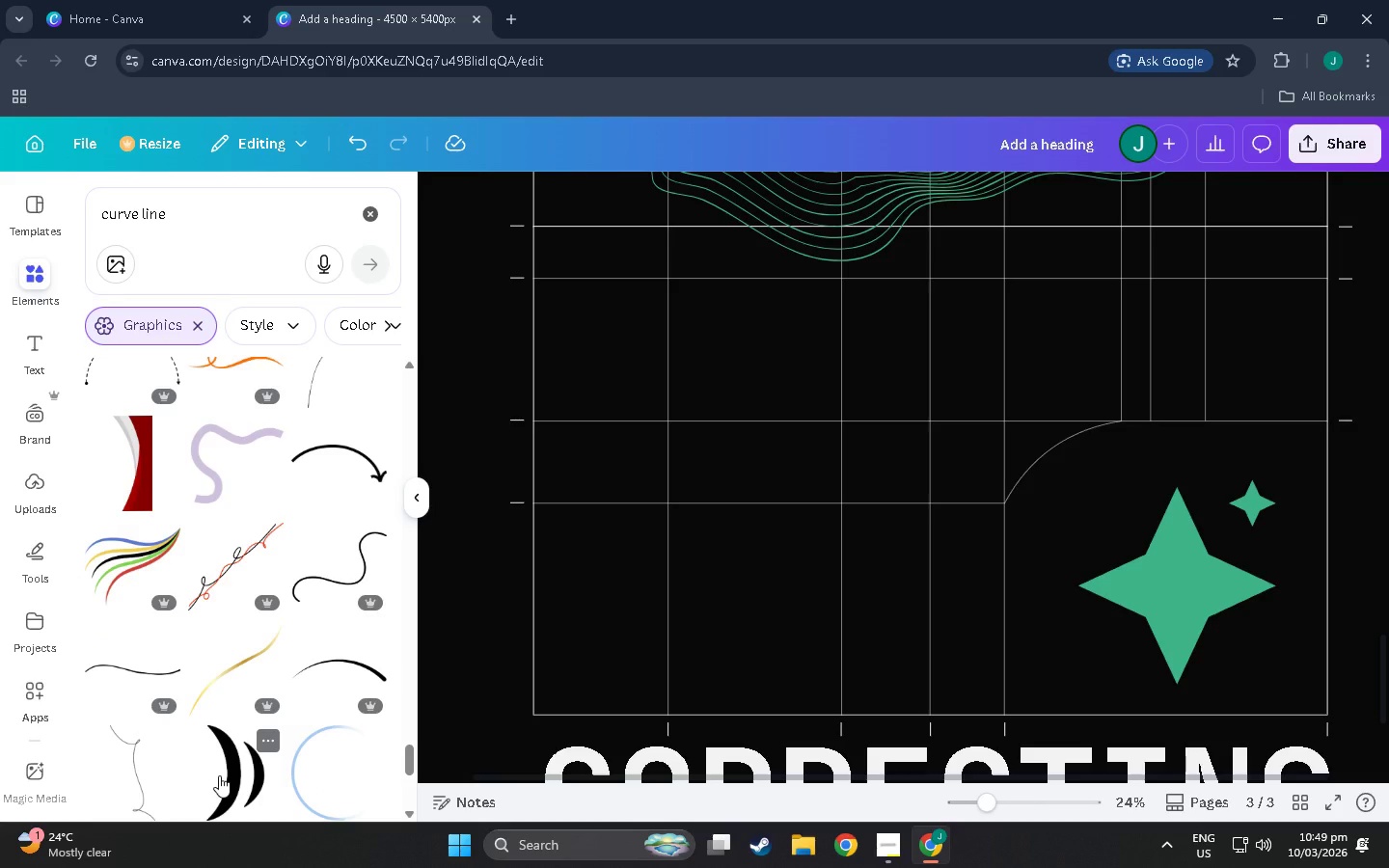 
wait(15.53)
 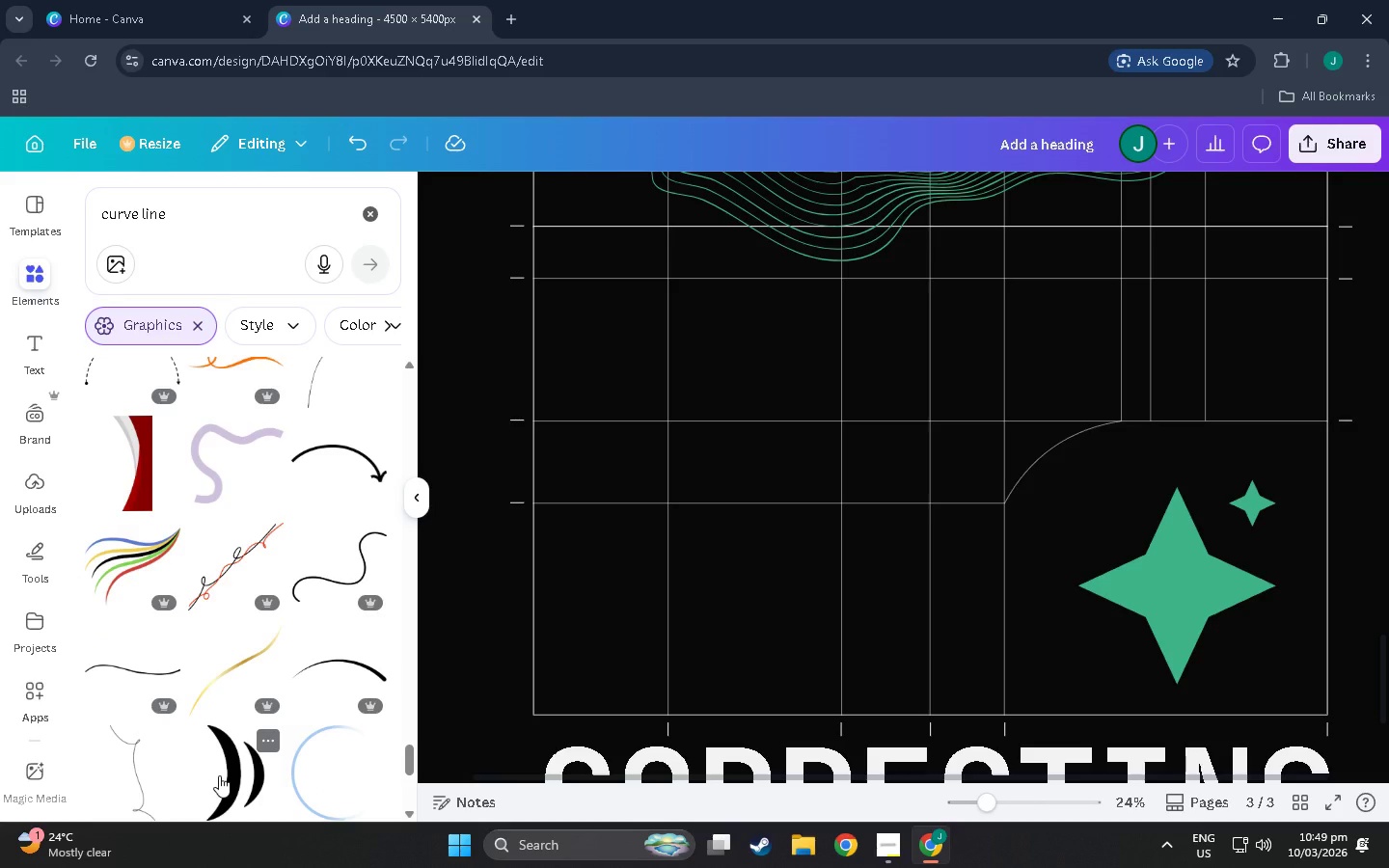 
scroll: coordinate [344, 683], scroll_direction: down, amount: 25.0
 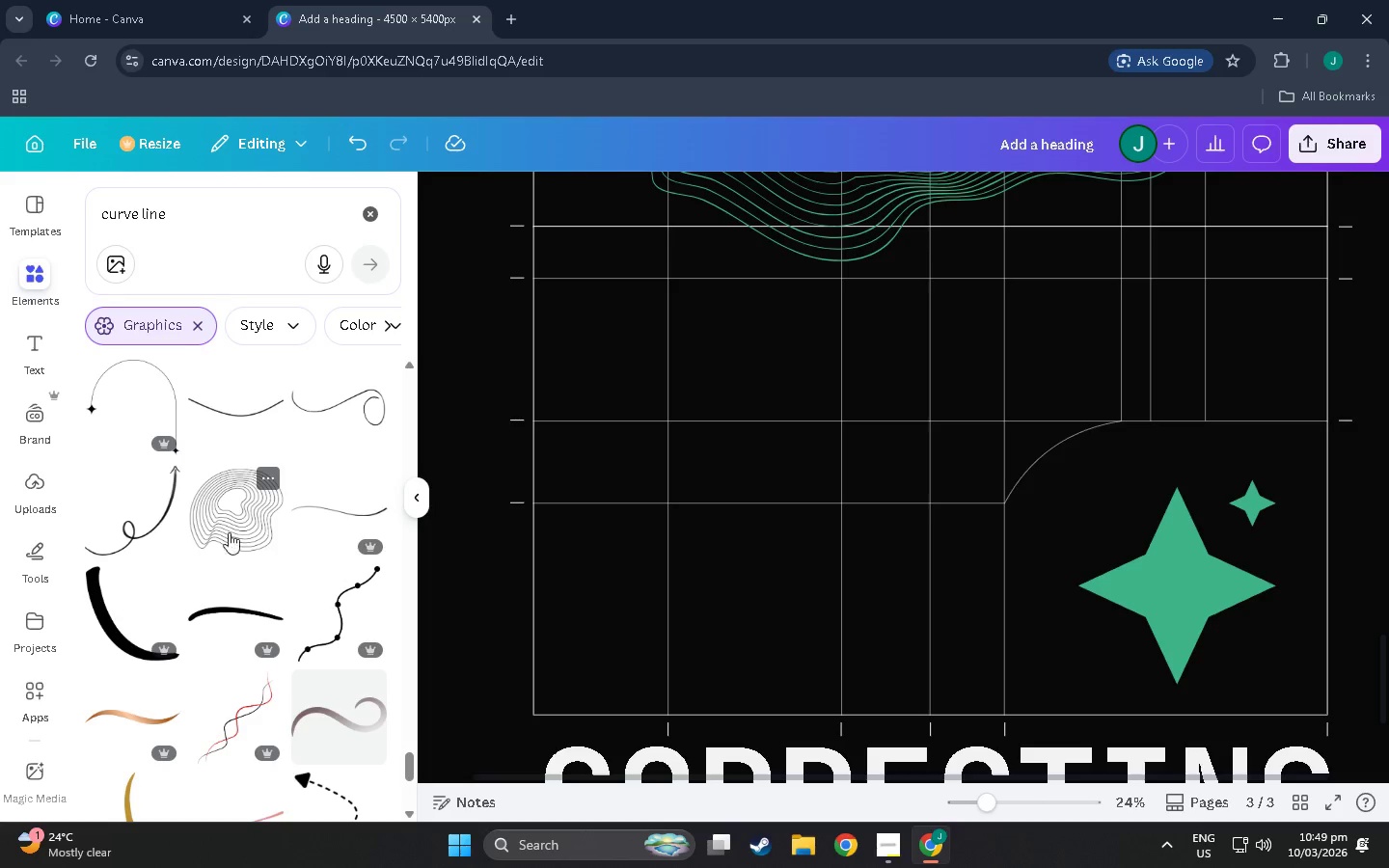 
left_click([231, 522])
 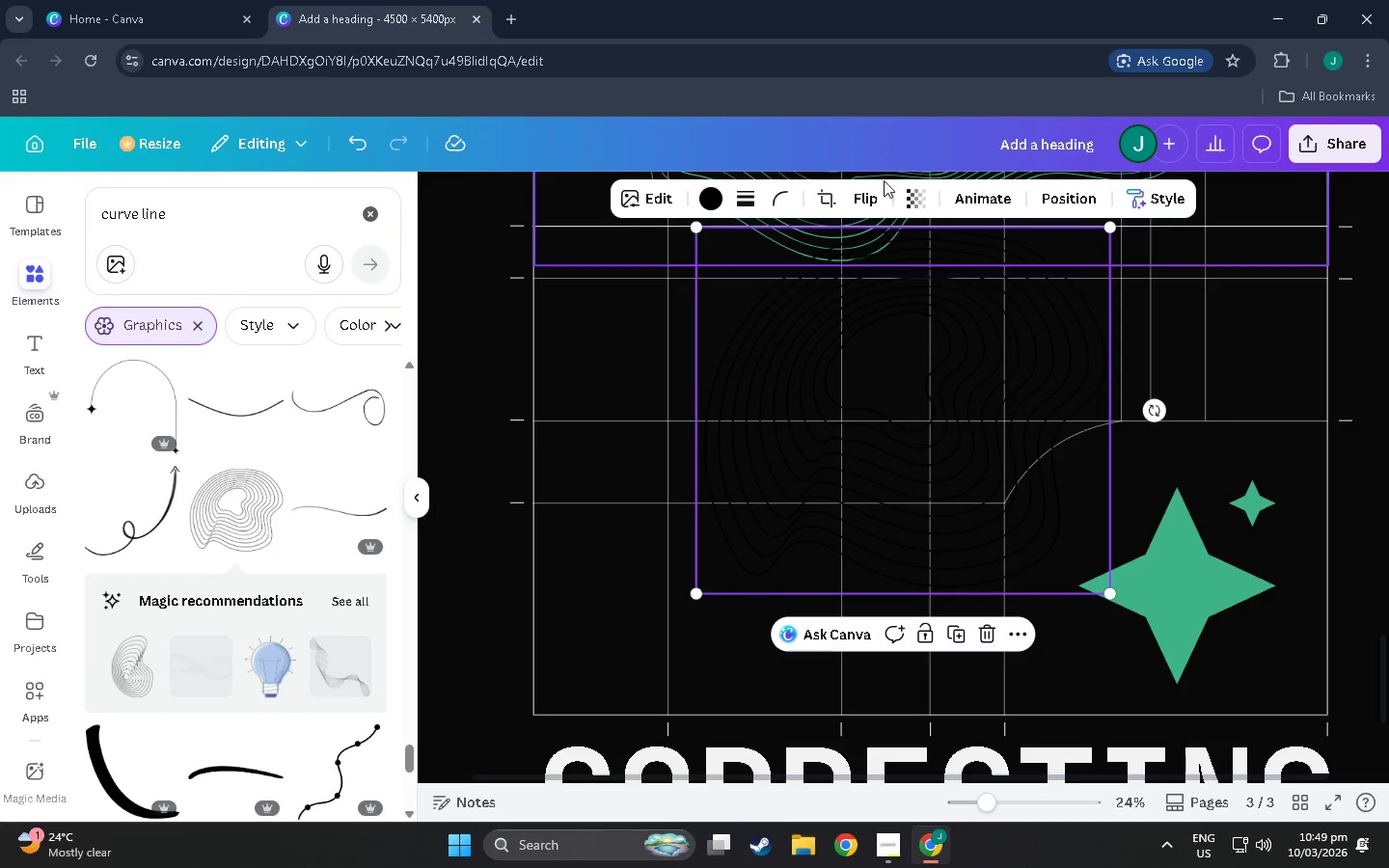 
left_click([832, 193])
 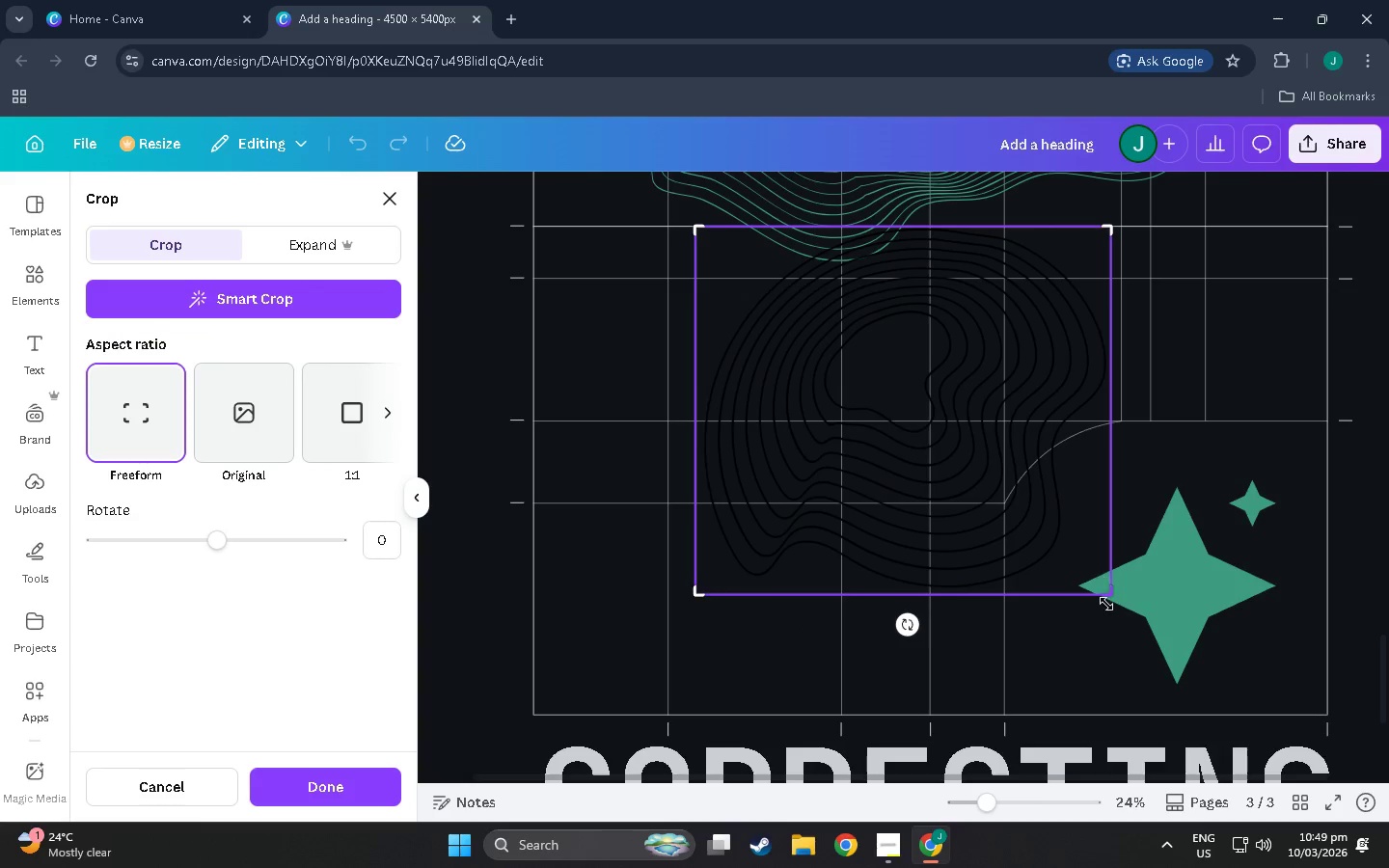 
left_click_drag(start_coordinate=[1106, 600], to_coordinate=[1120, 345])
 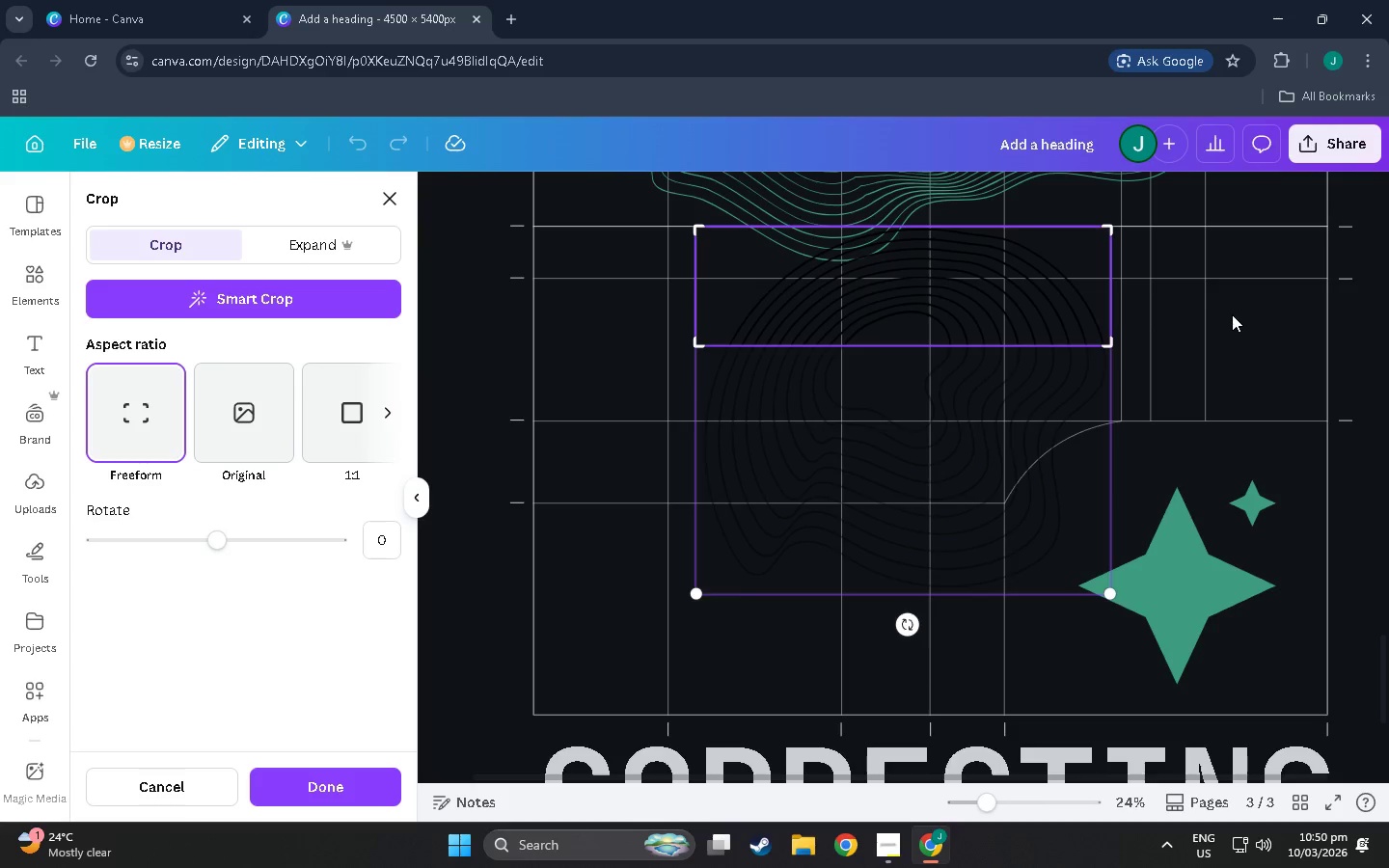 
left_click([1232, 314])
 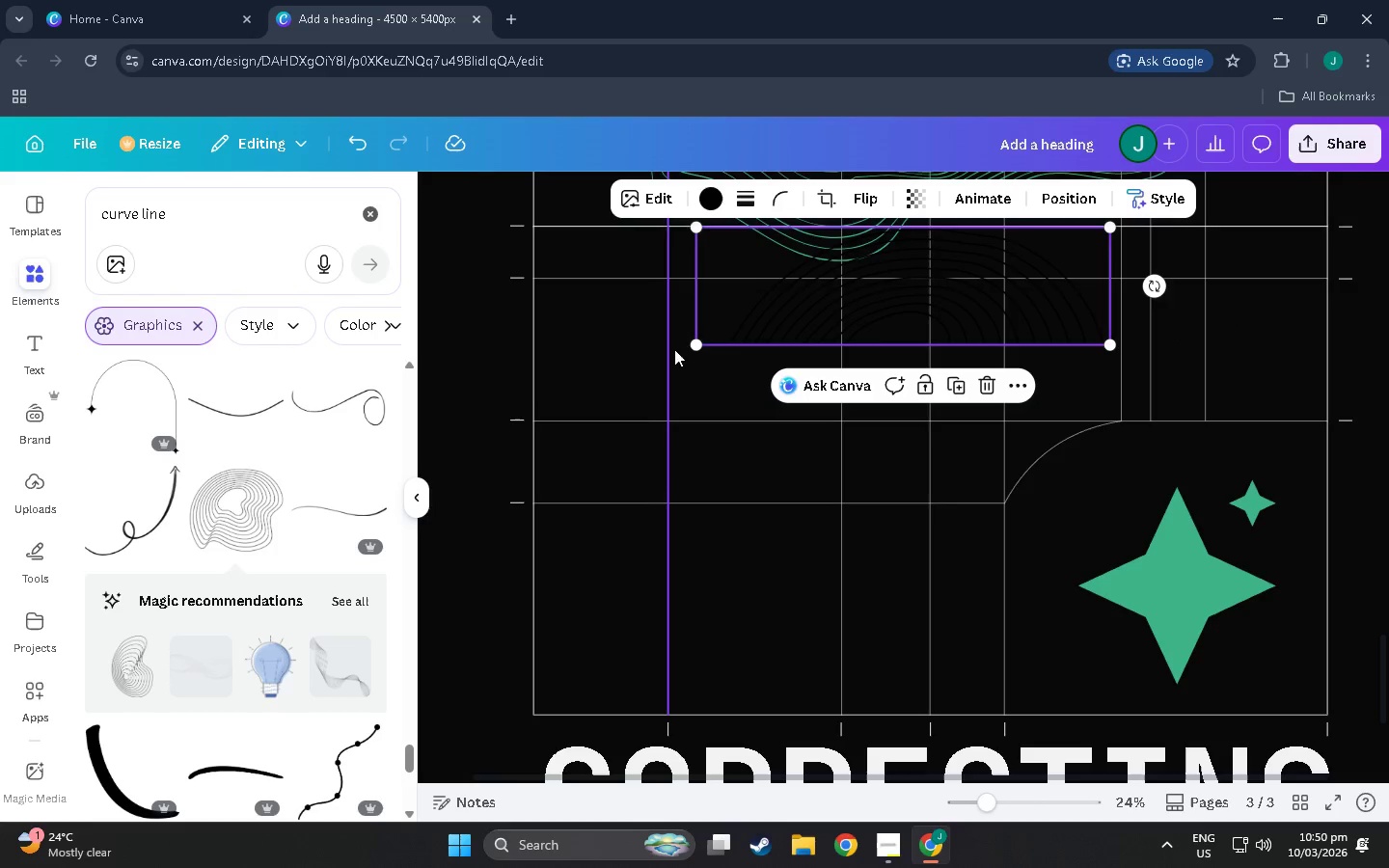 
left_click_drag(start_coordinate=[695, 343], to_coordinate=[441, 669])
 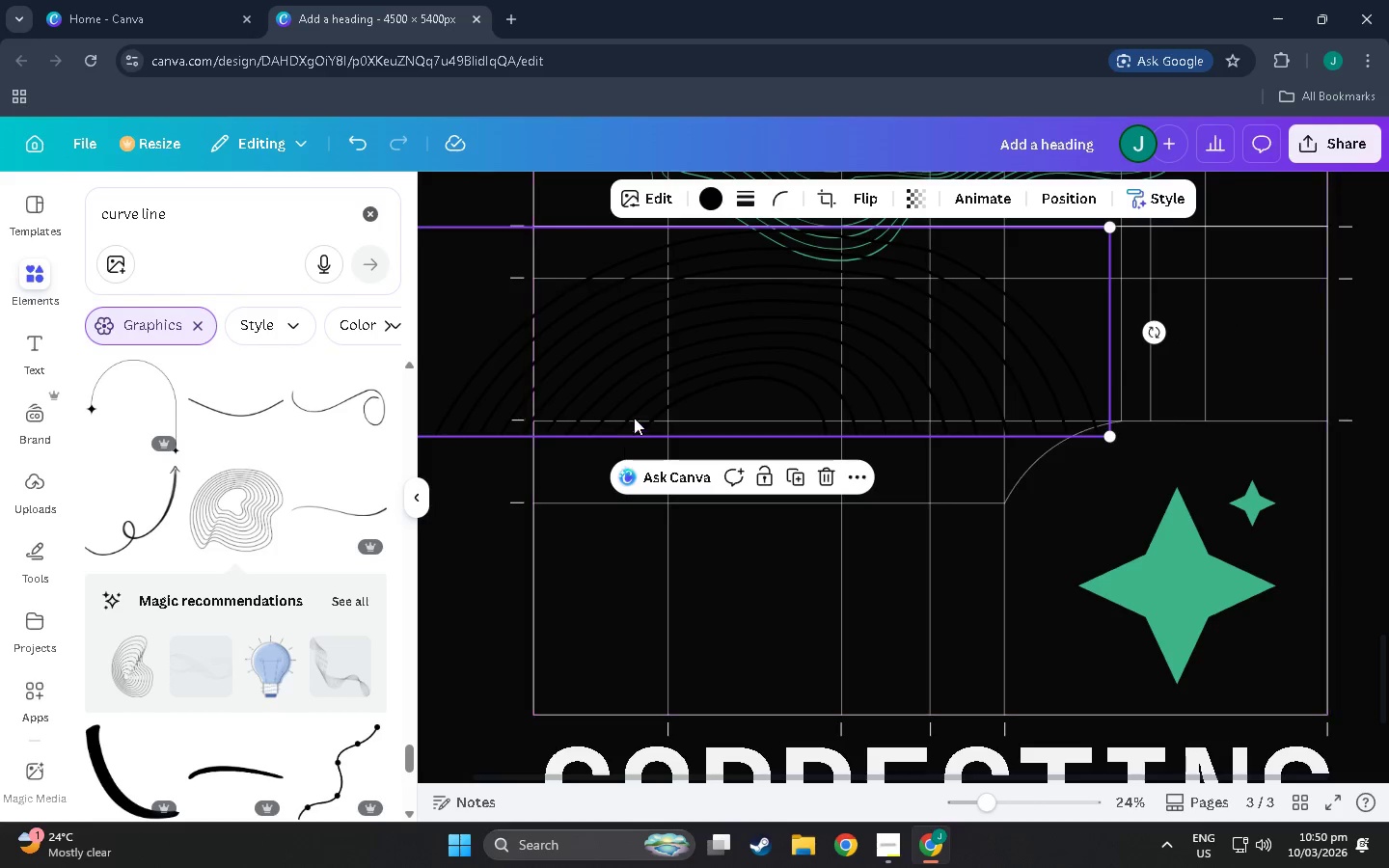 
left_click_drag(start_coordinate=[651, 409], to_coordinate=[954, 405])
 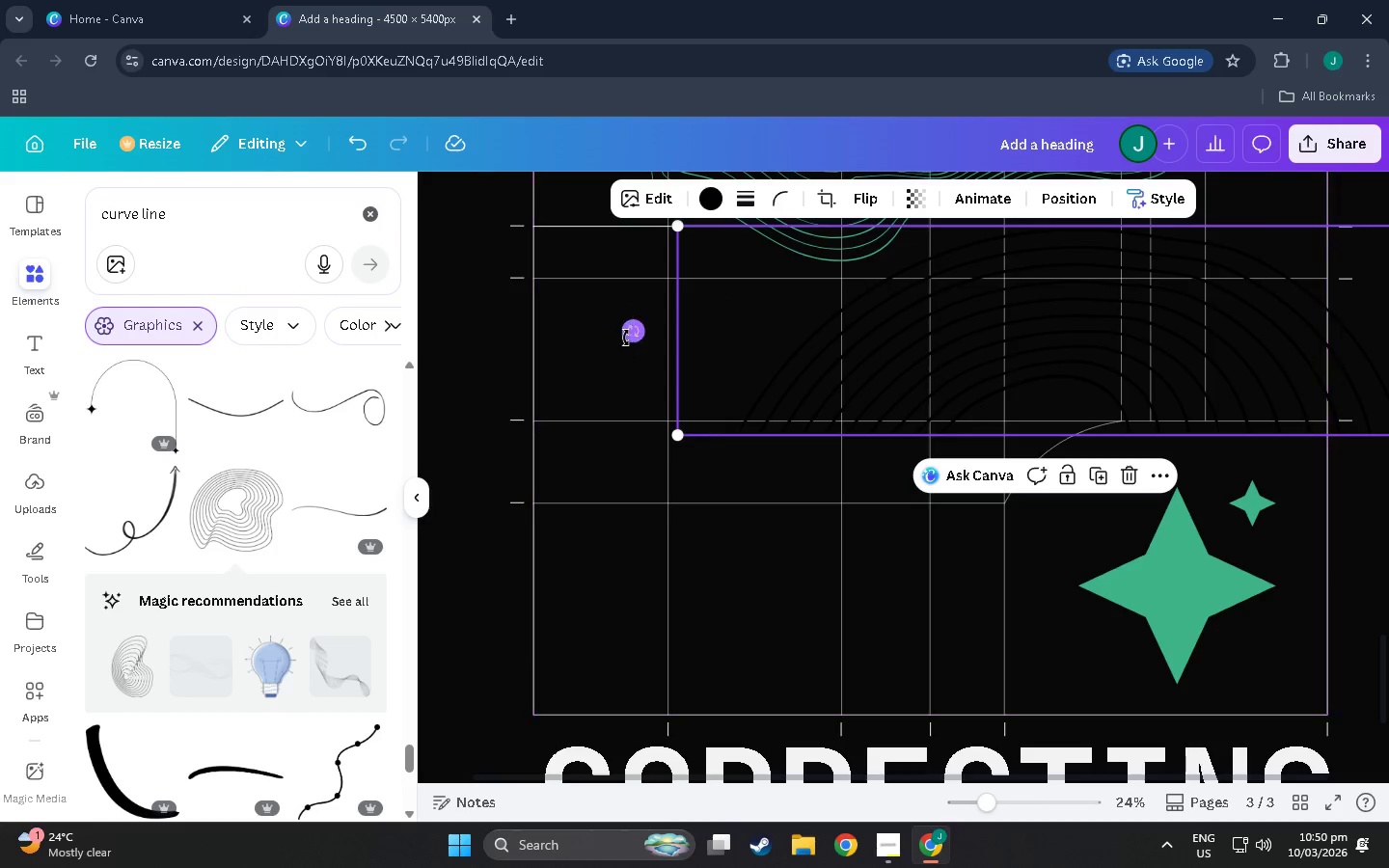 
left_click_drag(start_coordinate=[626, 338], to_coordinate=[603, 561])
 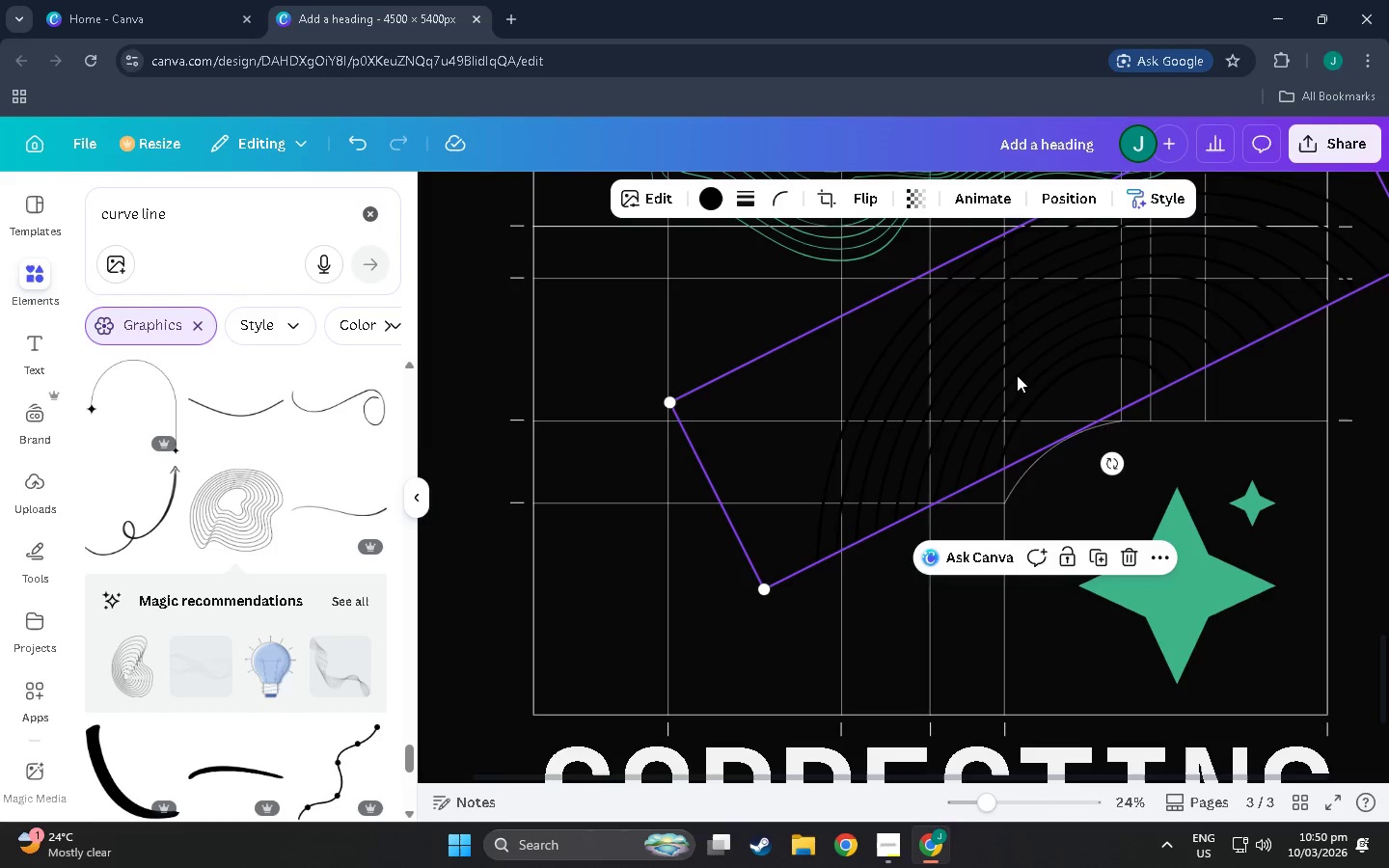 
left_click_drag(start_coordinate=[1021, 372], to_coordinate=[933, 433])
 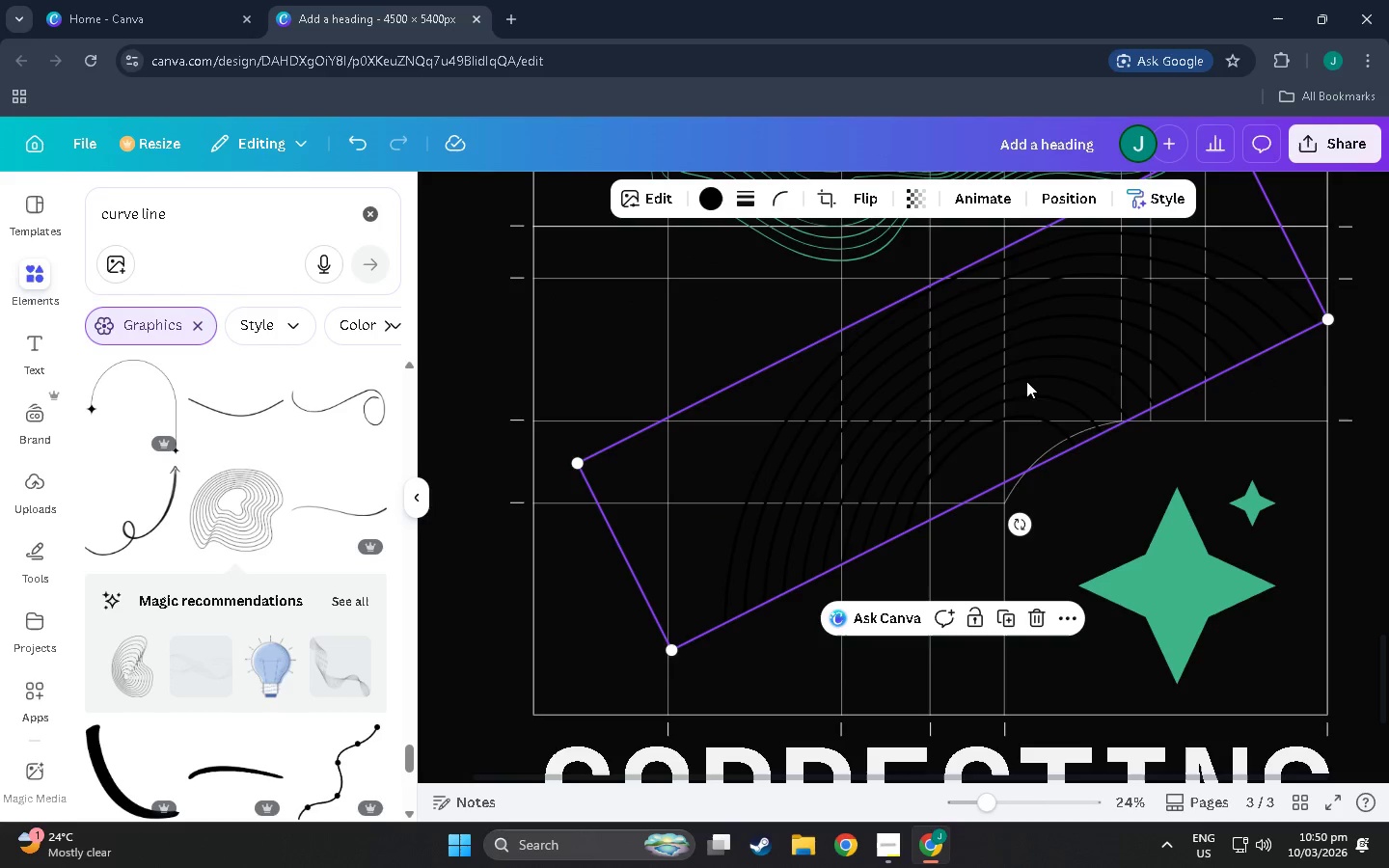 
key(Delete)
 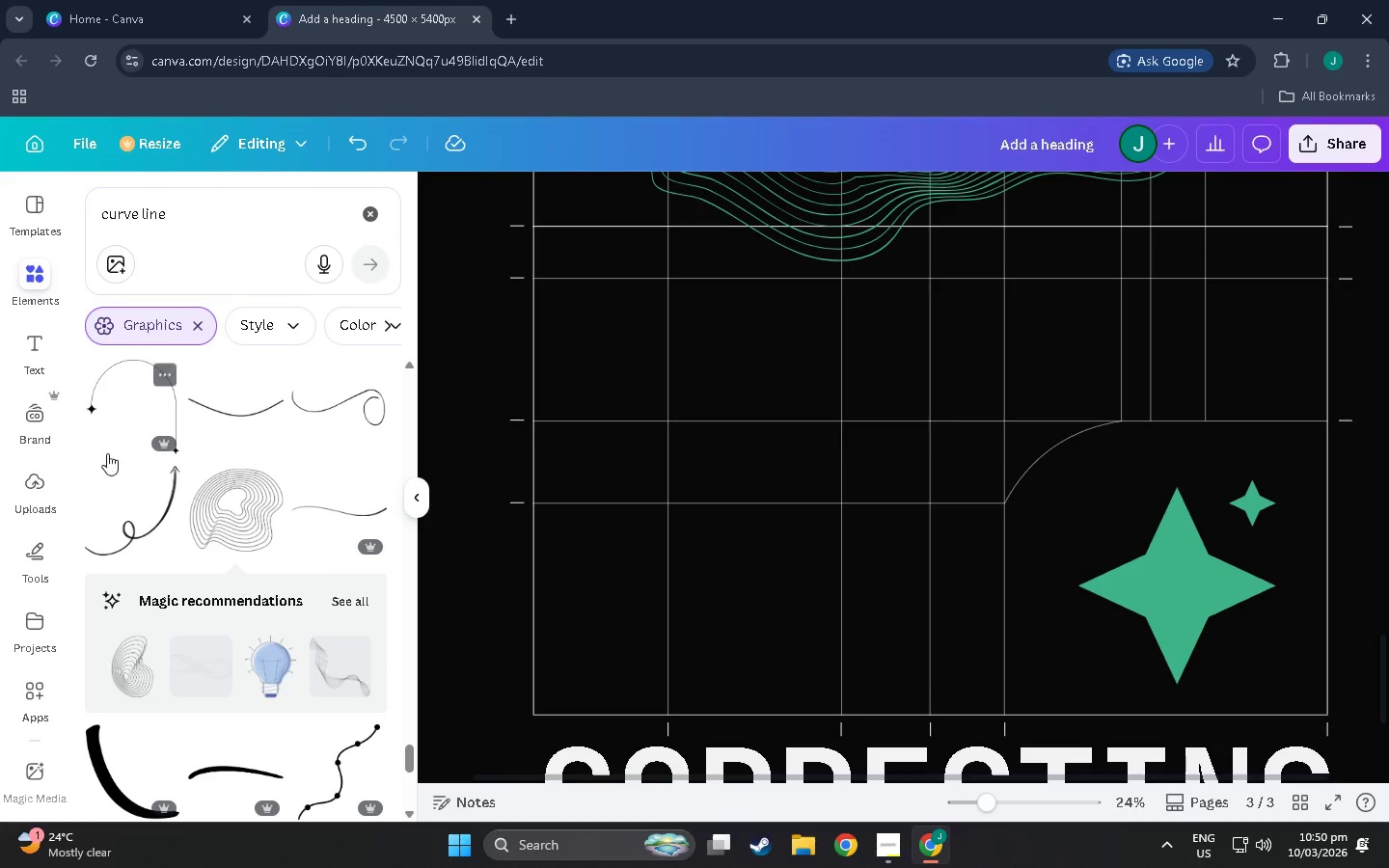 
scroll: coordinate [224, 532], scroll_direction: down, amount: 10.0
 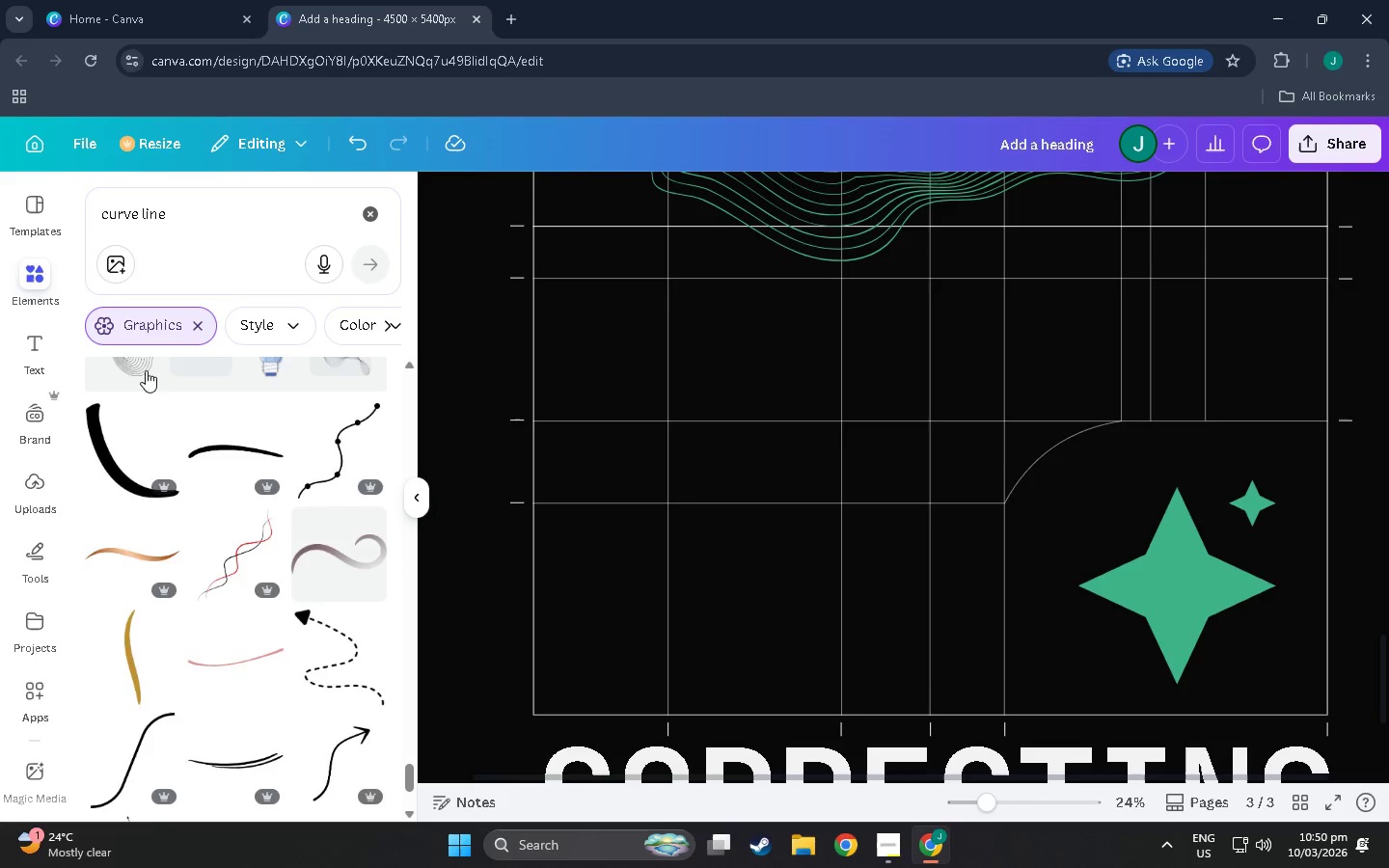 
scroll: coordinate [133, 398], scroll_direction: up, amount: 3.0
 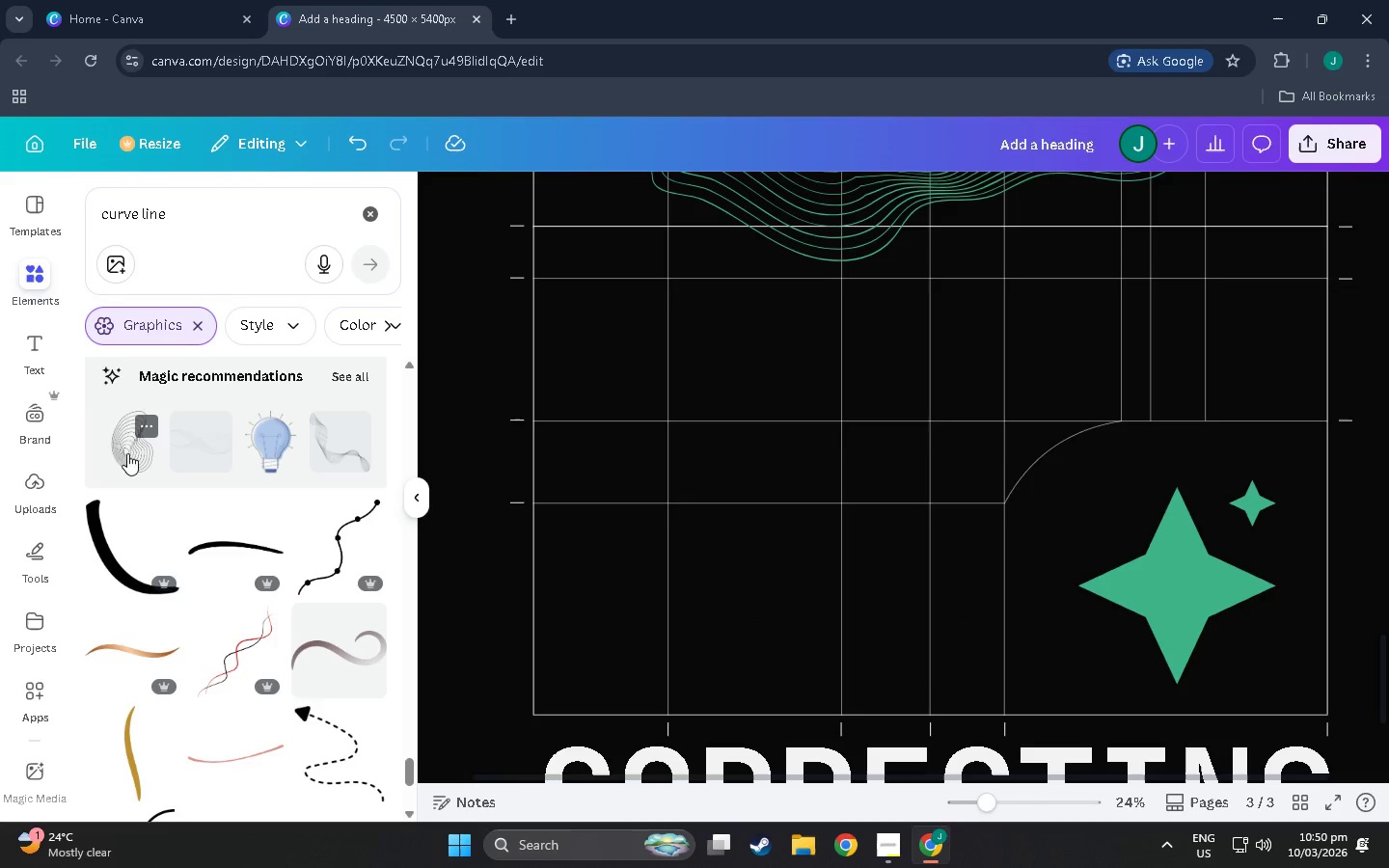 
scroll: coordinate [234, 552], scroll_direction: down, amount: 75.0
 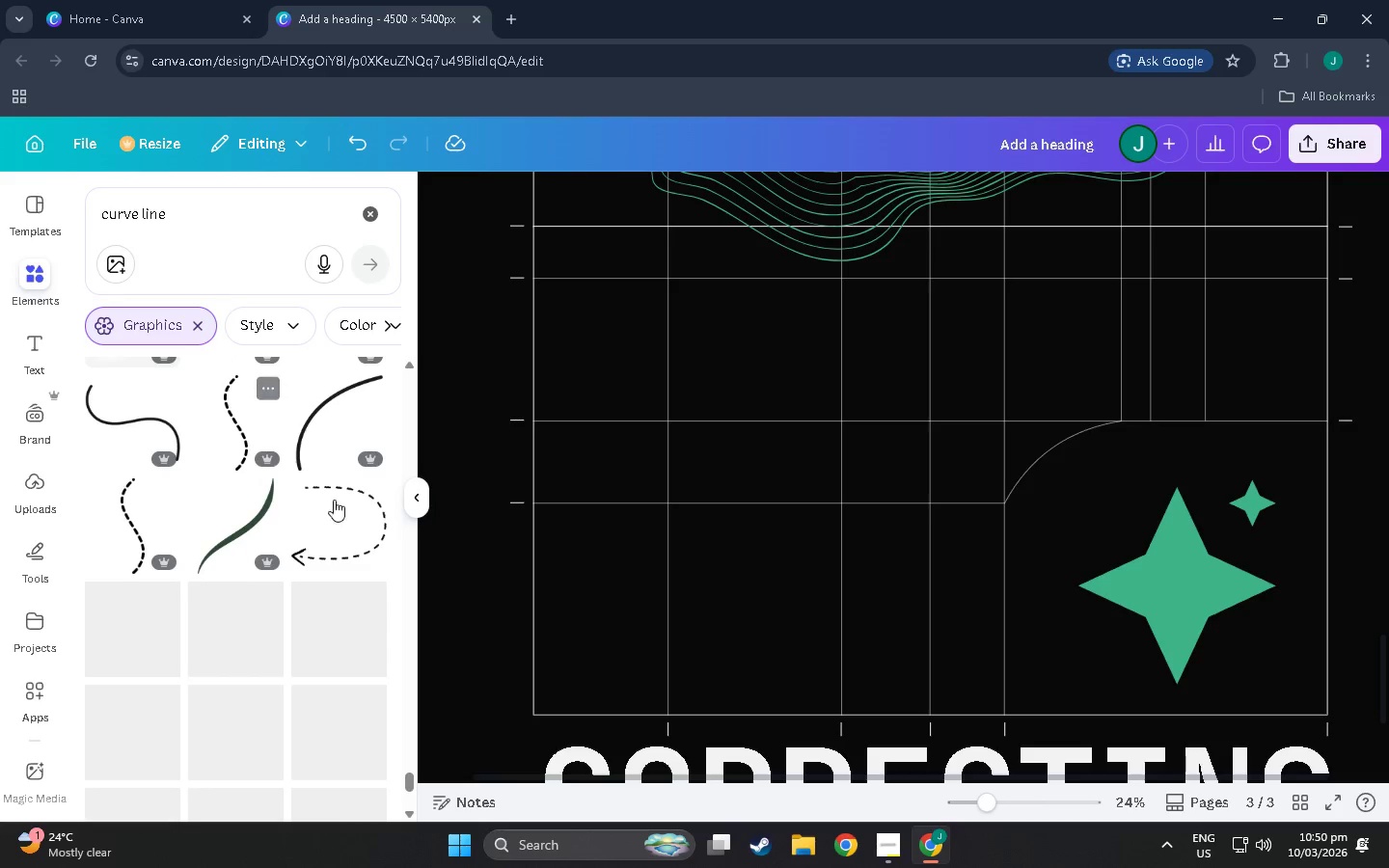 
mouse_move([384, 502])
 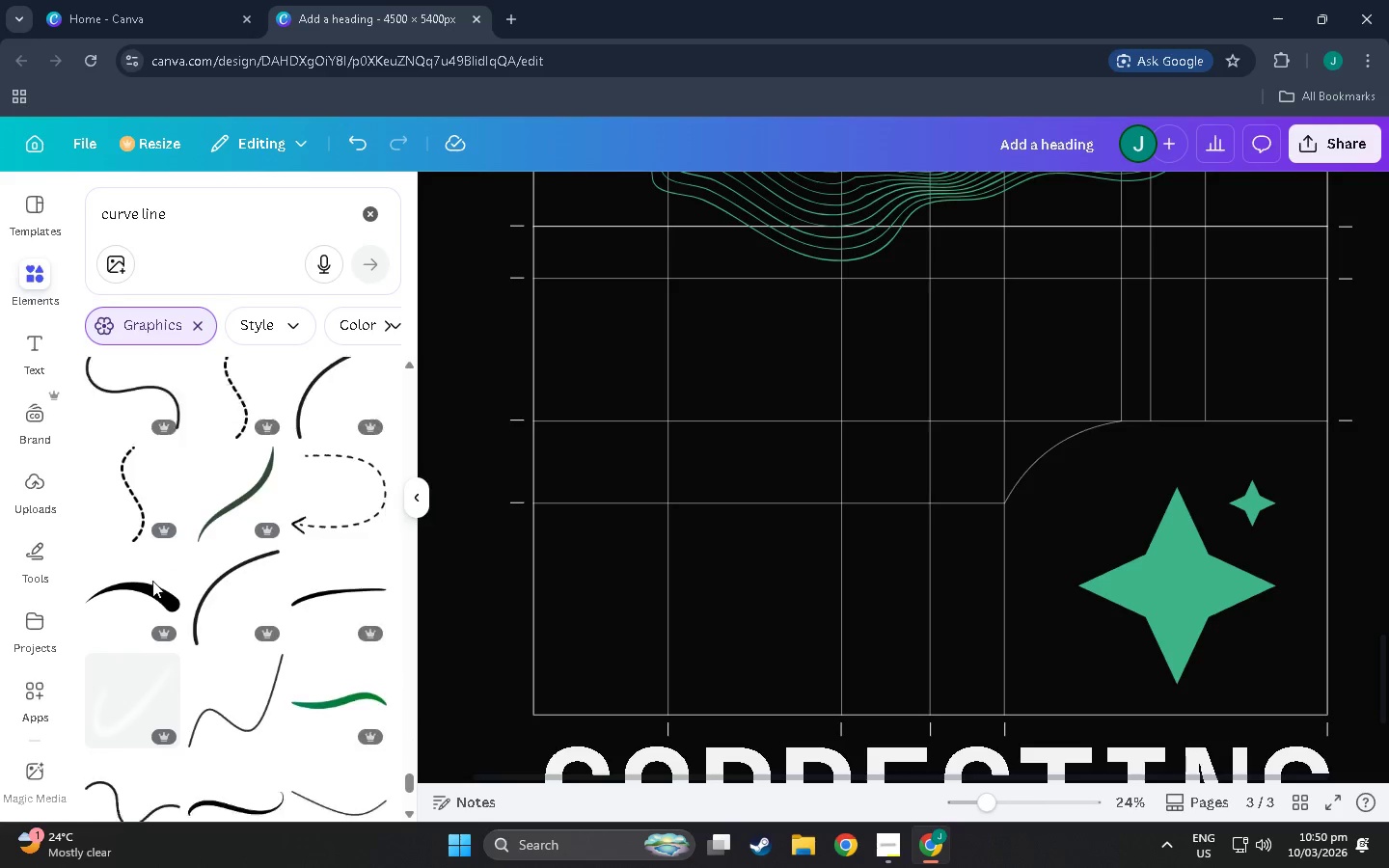 
scroll: coordinate [146, 547], scroll_direction: down, amount: 54.0
 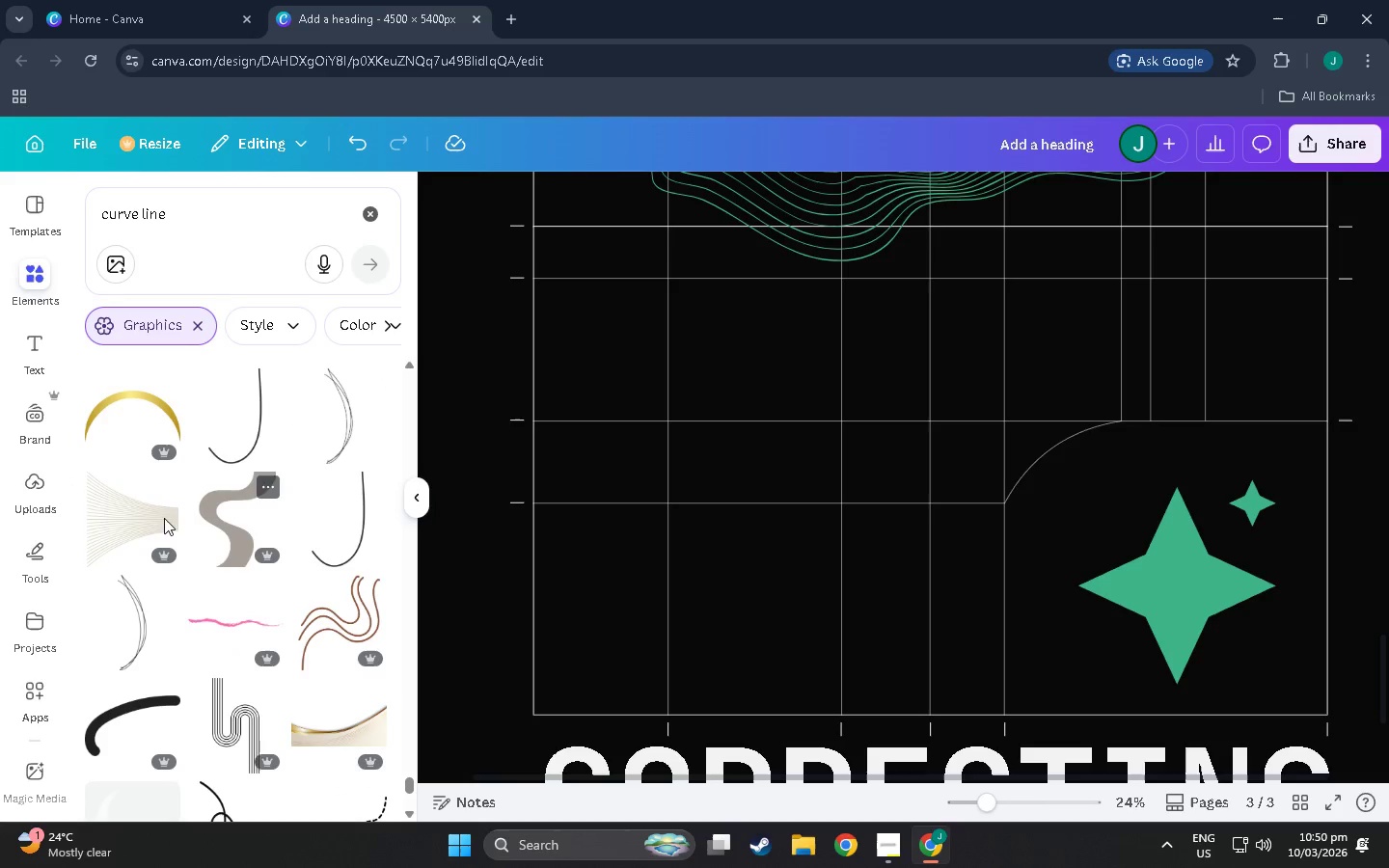 
left_click([103, 516])
 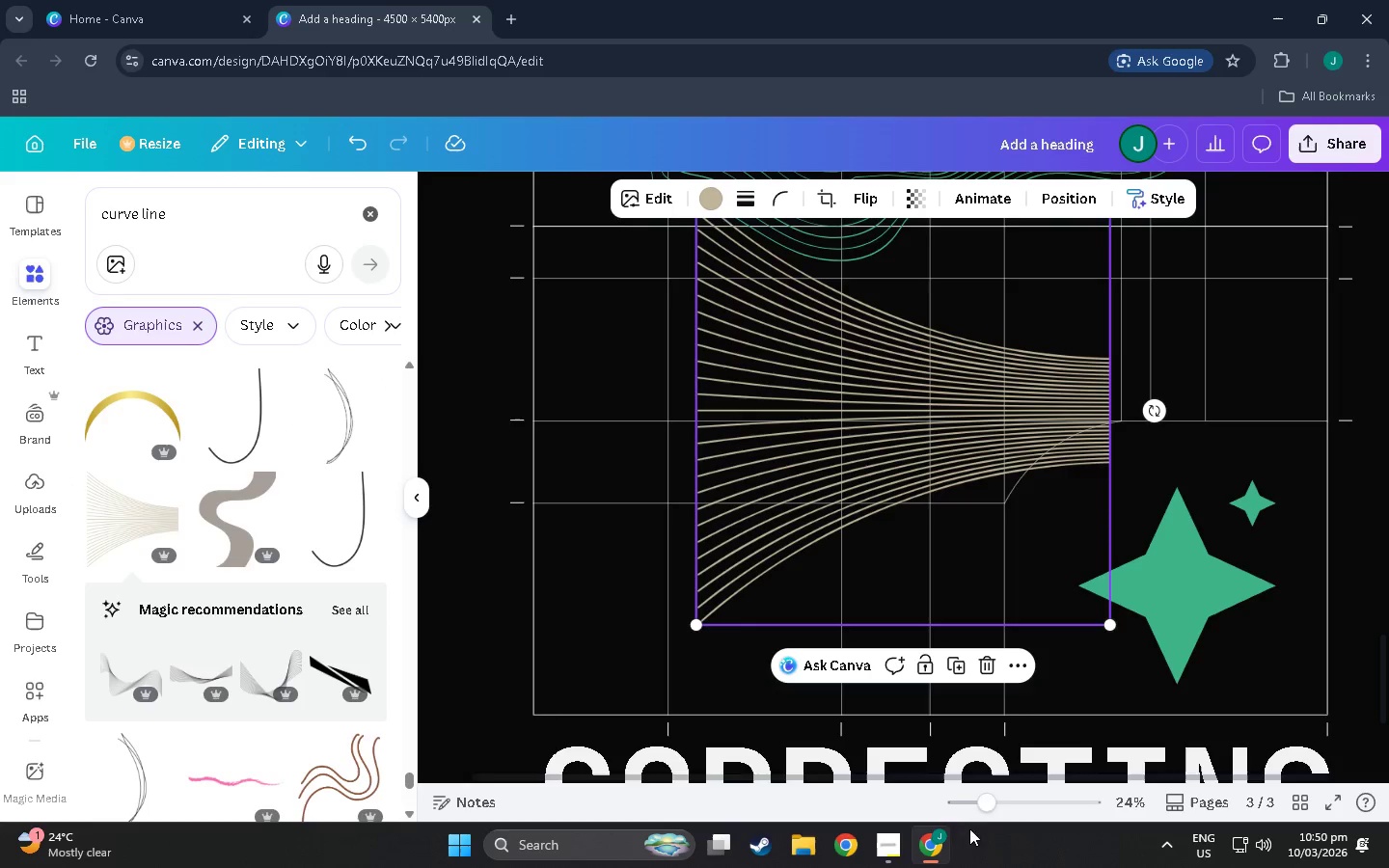 
left_click([988, 659])
 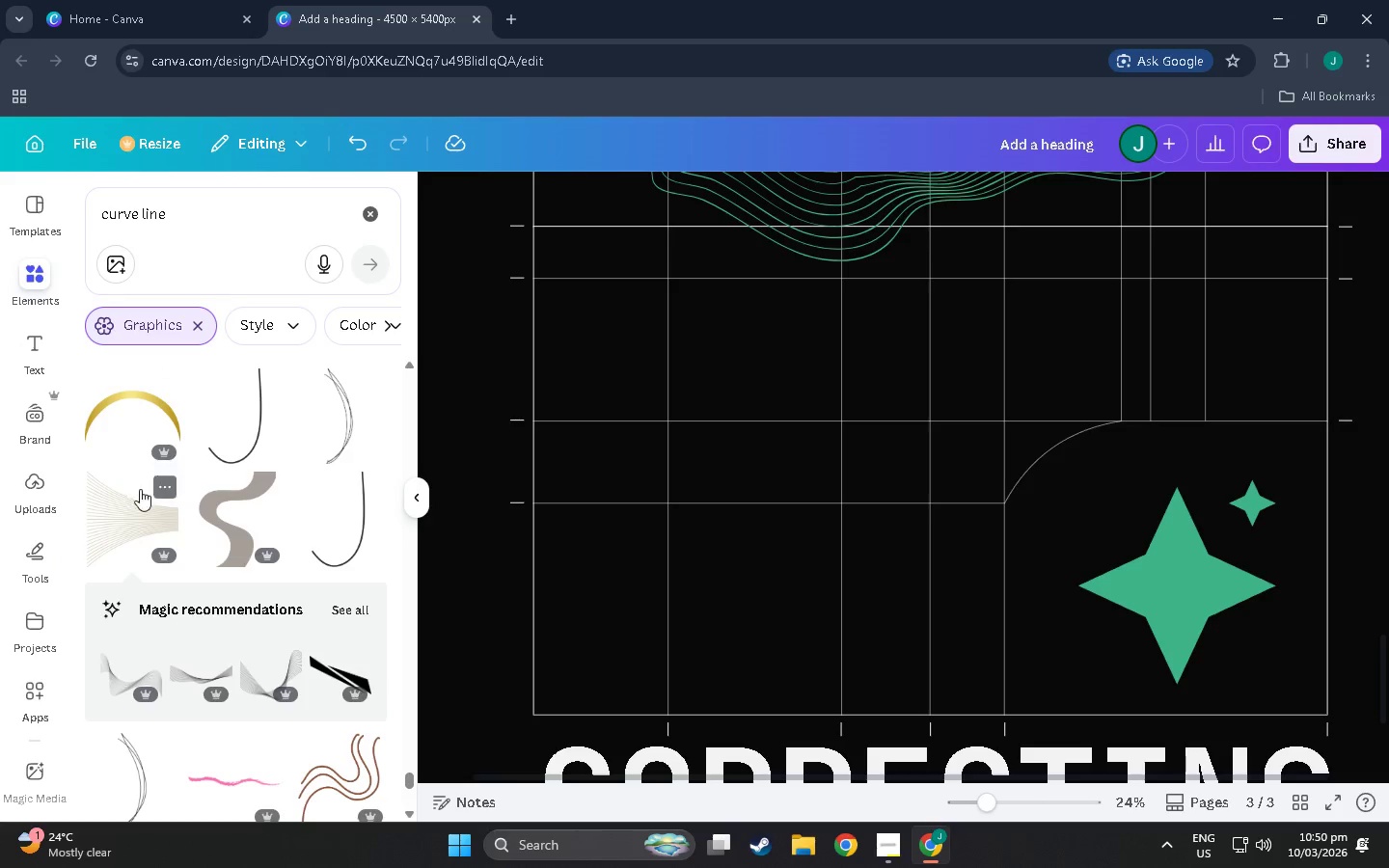 
scroll: coordinate [232, 546], scroll_direction: down, amount: 9.0
 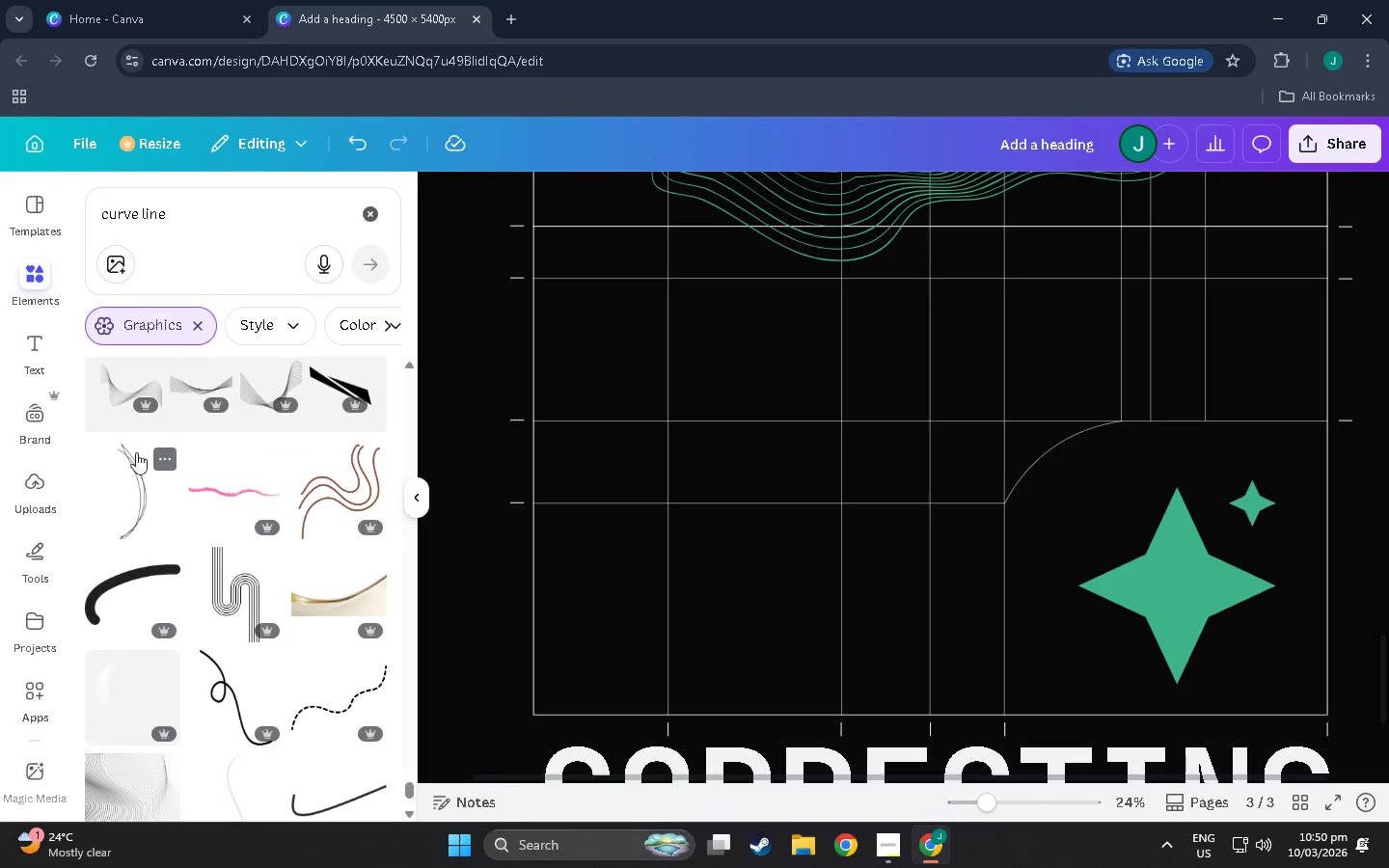 
scroll: coordinate [148, 423], scroll_direction: up, amount: 3.0
 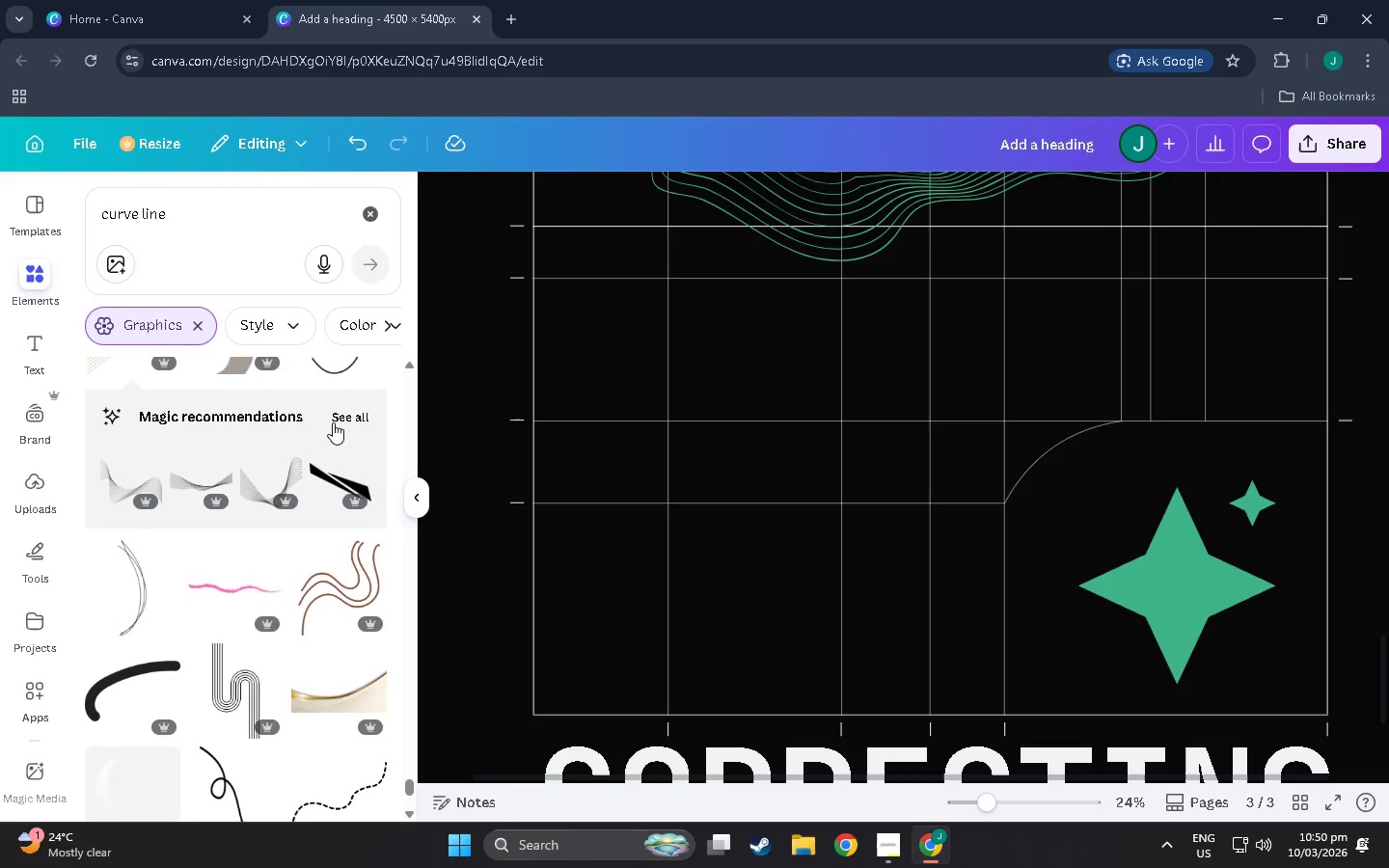 
left_click([334, 420])
 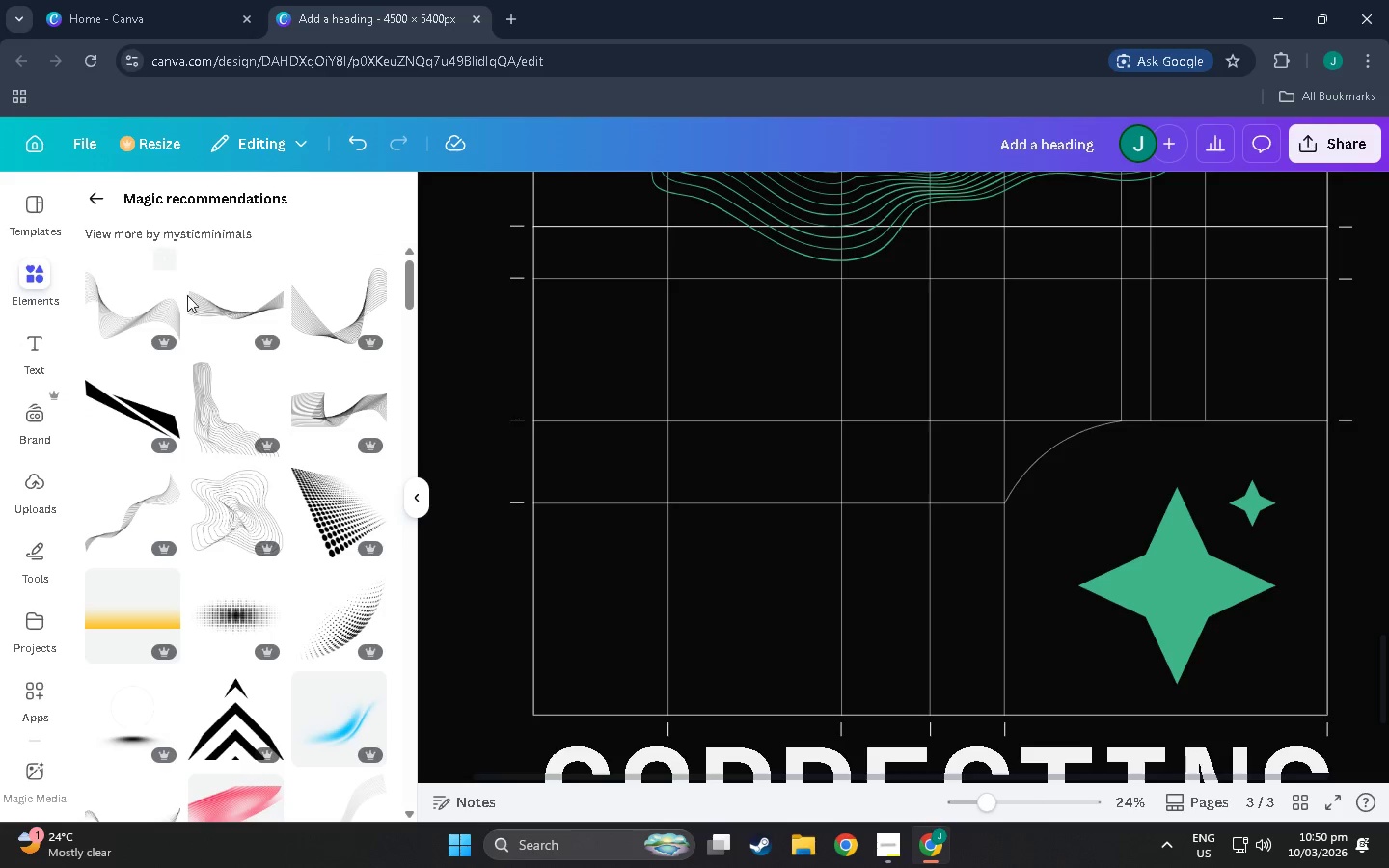 
left_click([299, 400])
 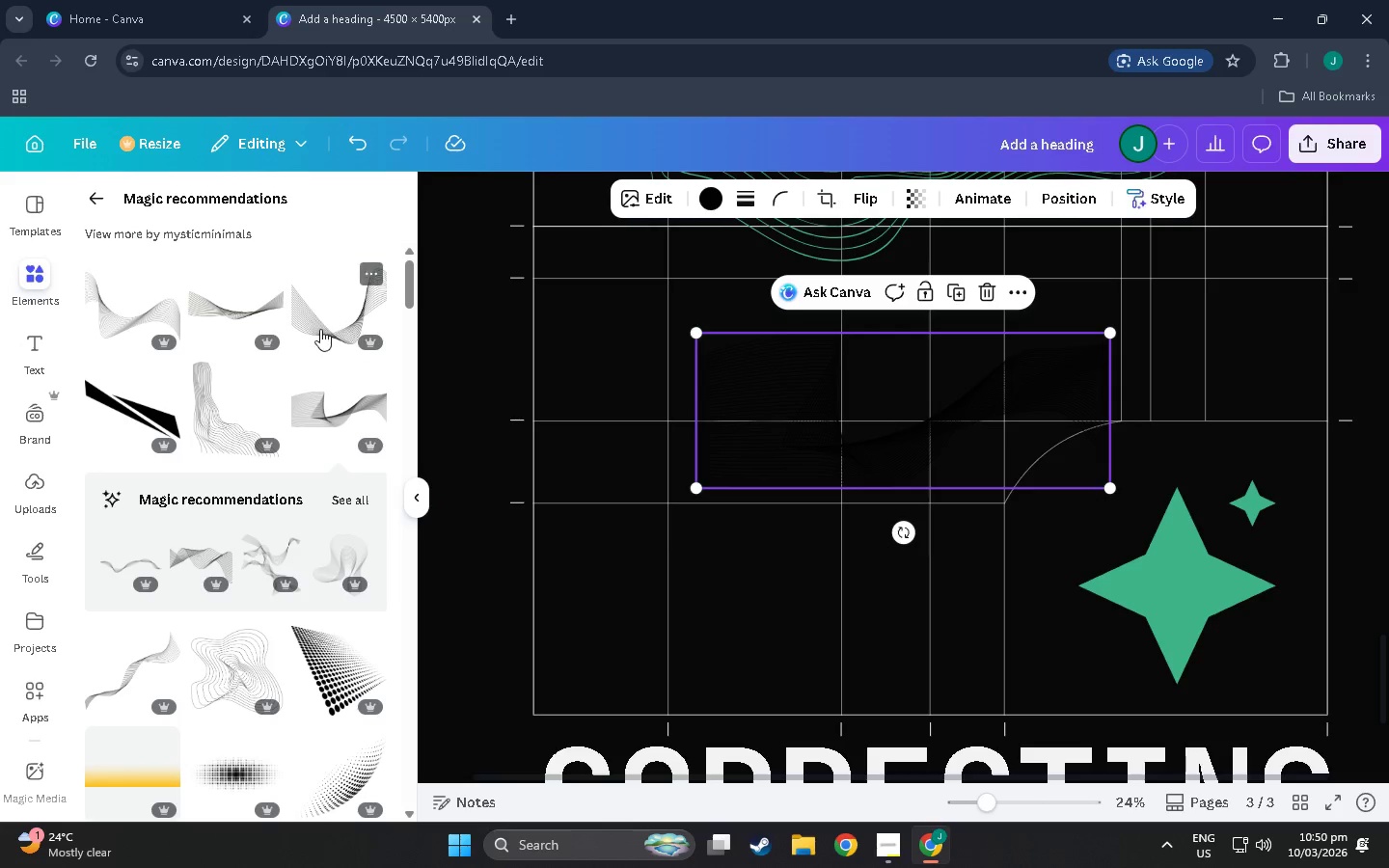 
left_click([323, 309])
 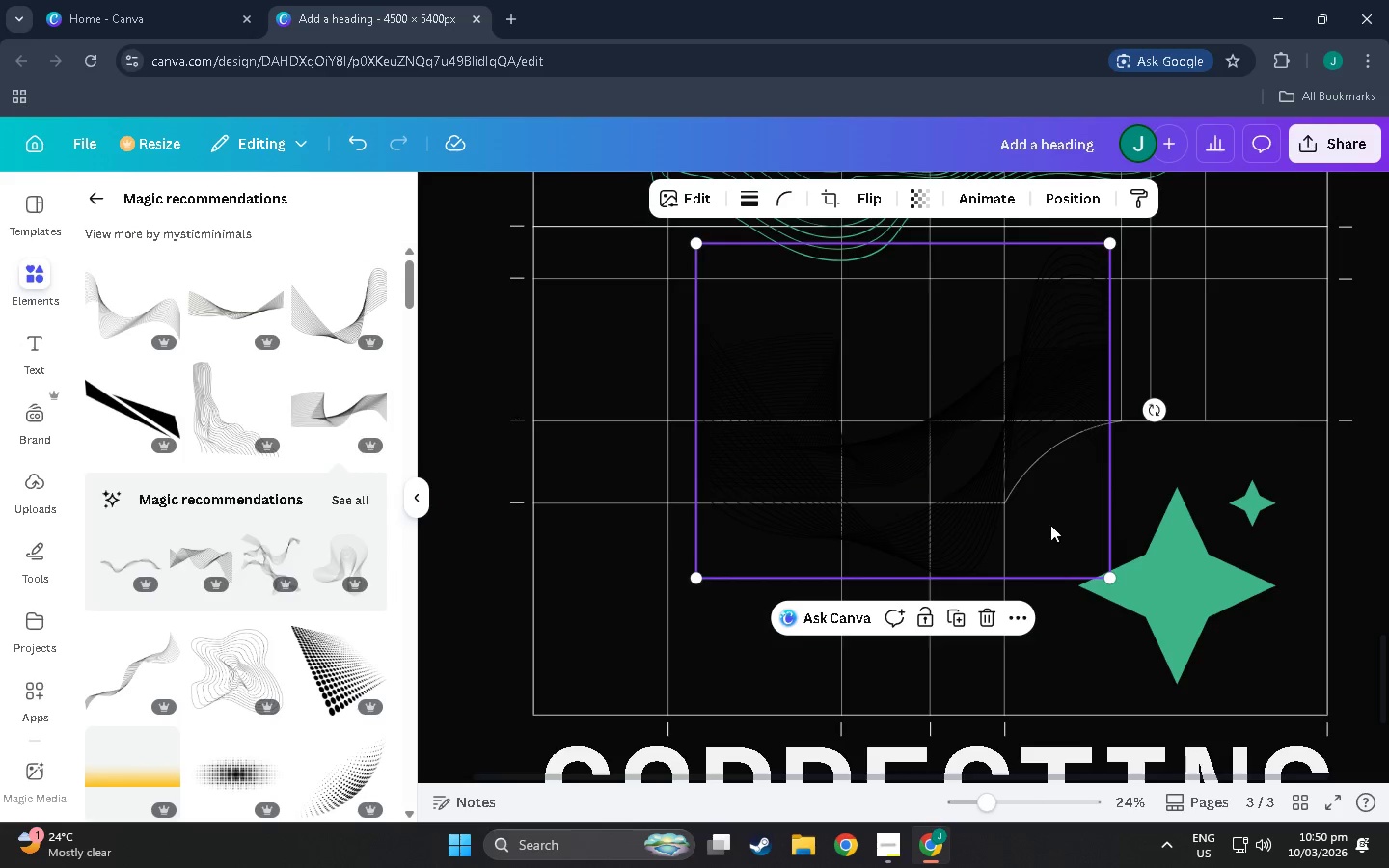 
left_click_drag(start_coordinate=[998, 512], to_coordinate=[951, 561])
 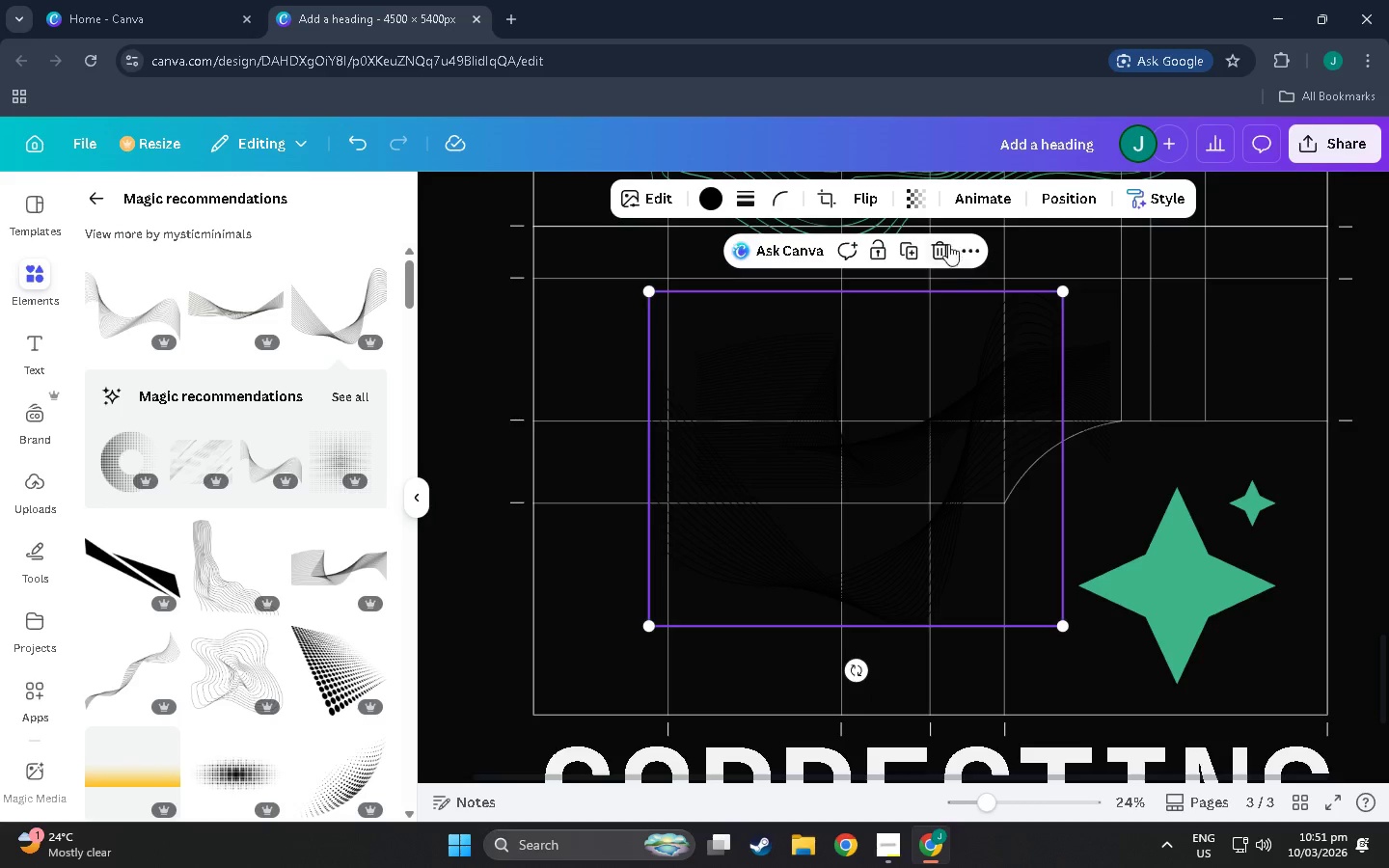 
left_click([947, 243])
 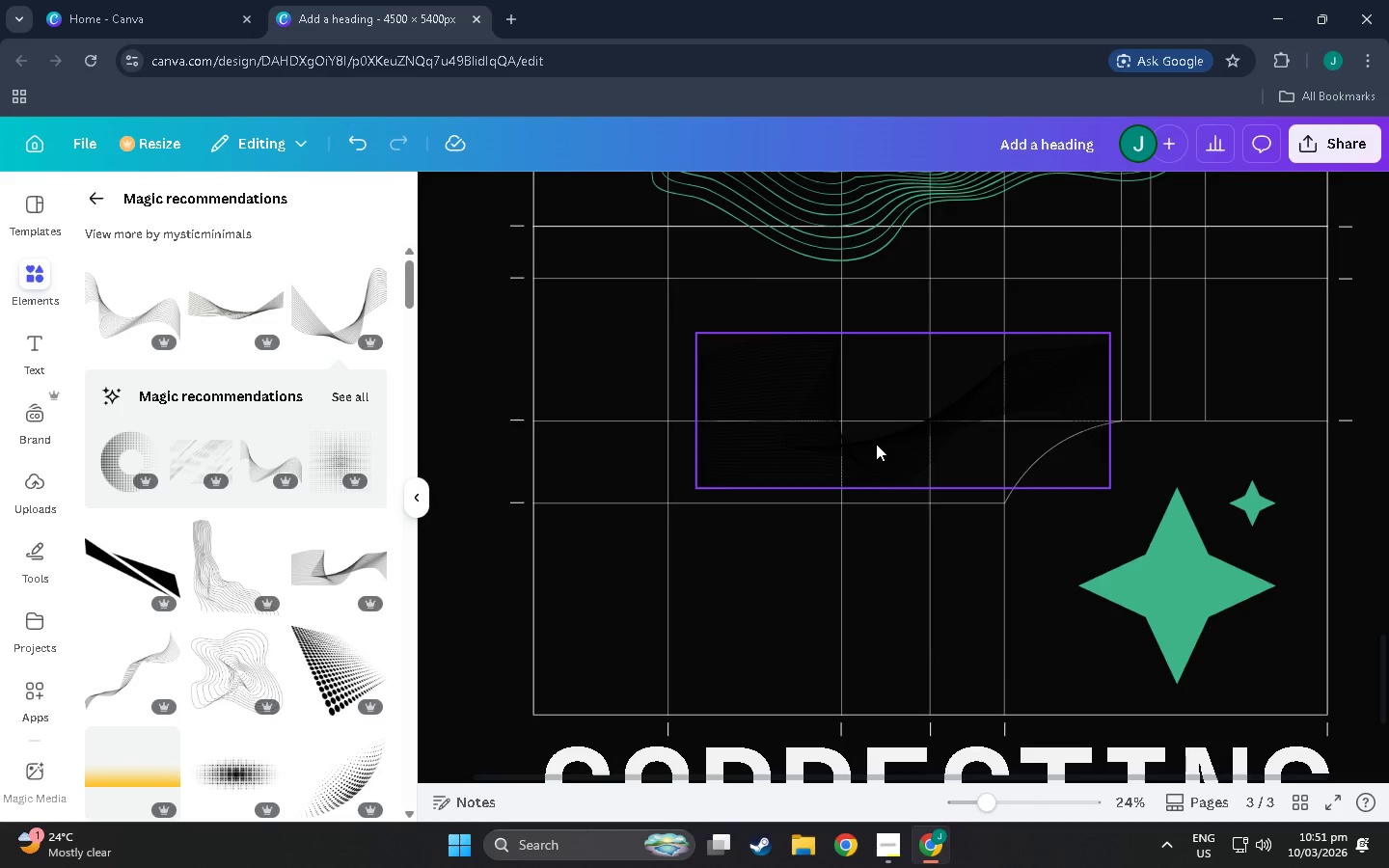 
left_click_drag(start_coordinate=[886, 442], to_coordinate=[788, 392])
 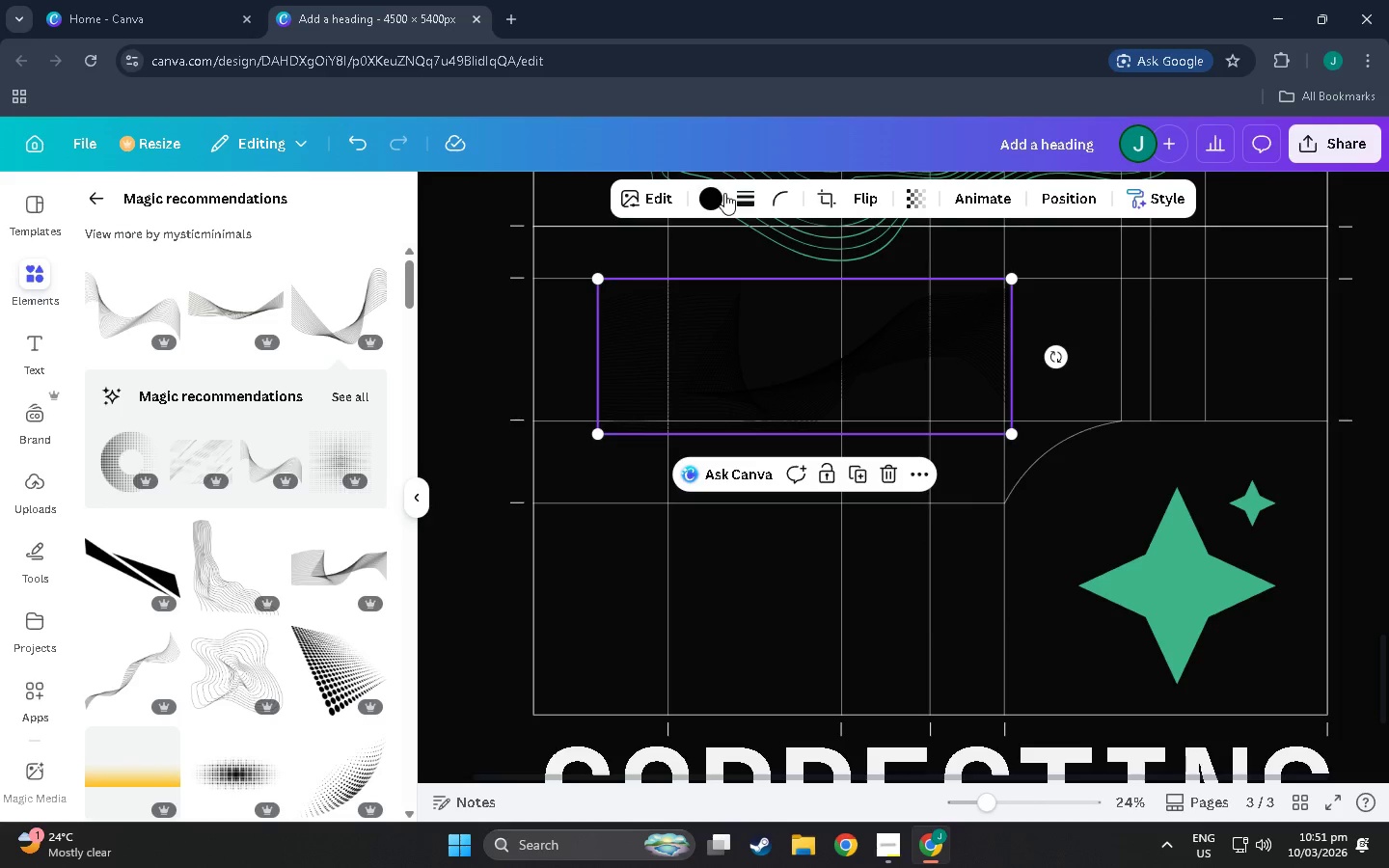 
left_click([702, 190])
 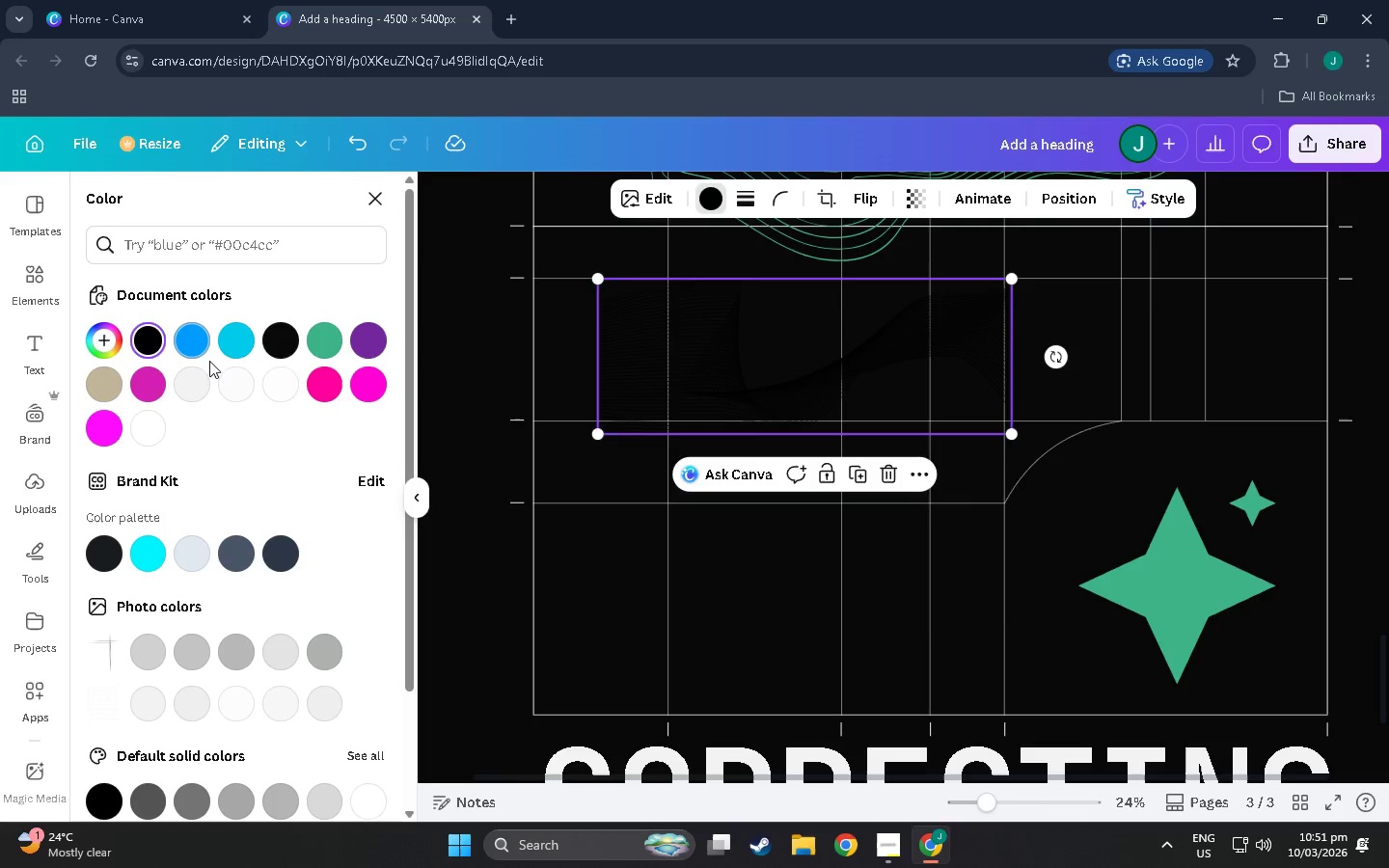 
left_click([335, 339])
 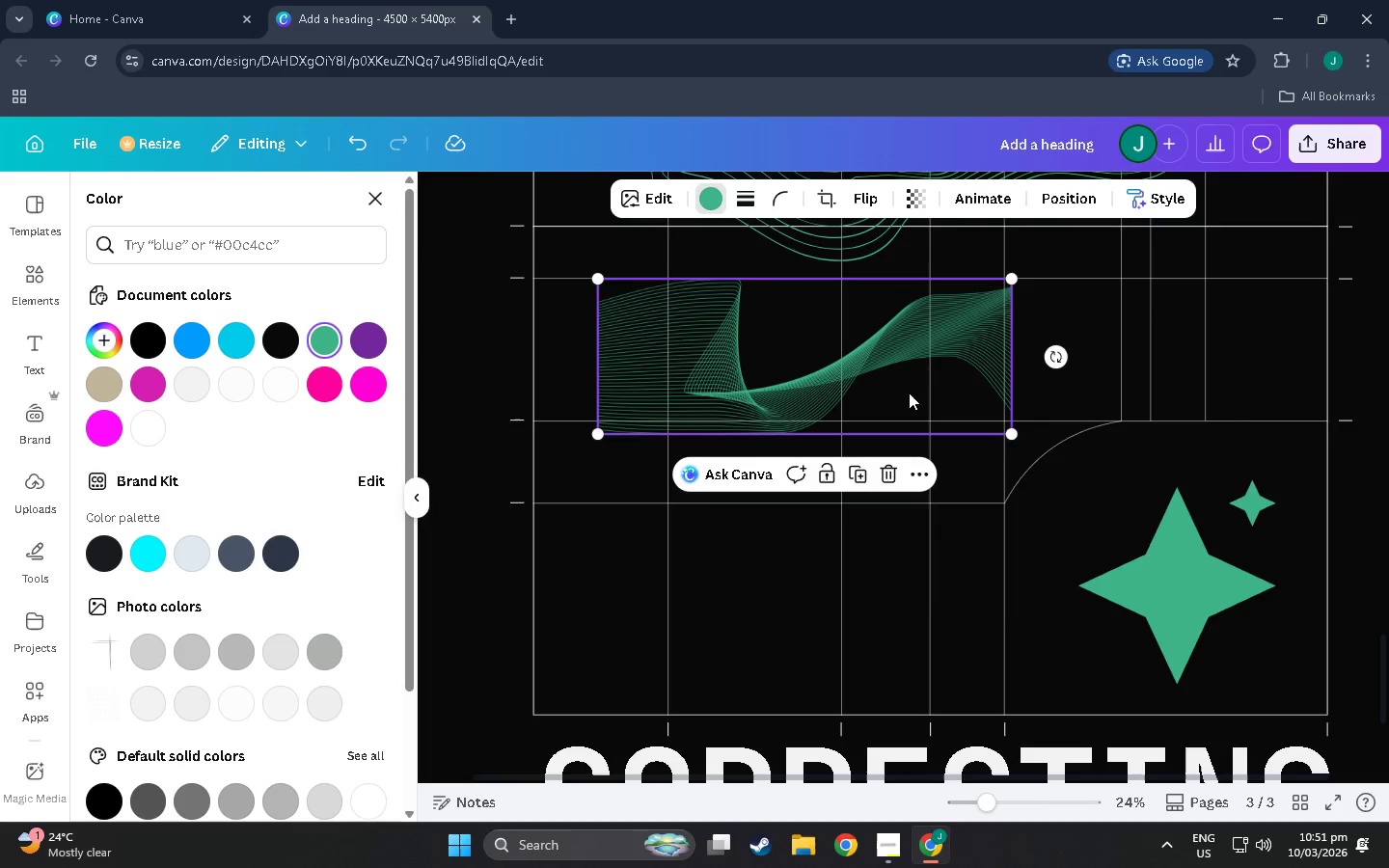 
left_click([814, 374])
 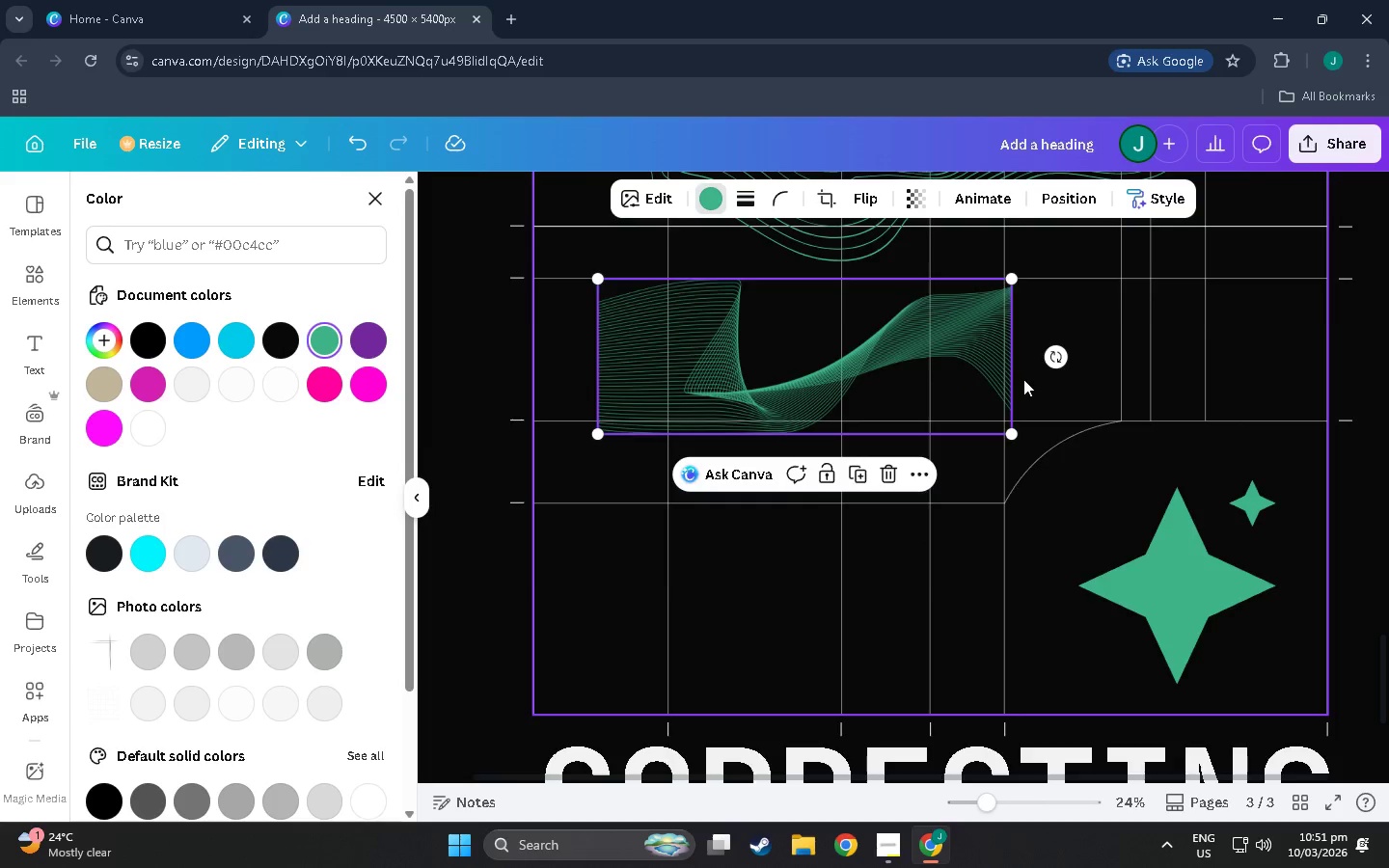 
left_click([1064, 484])
 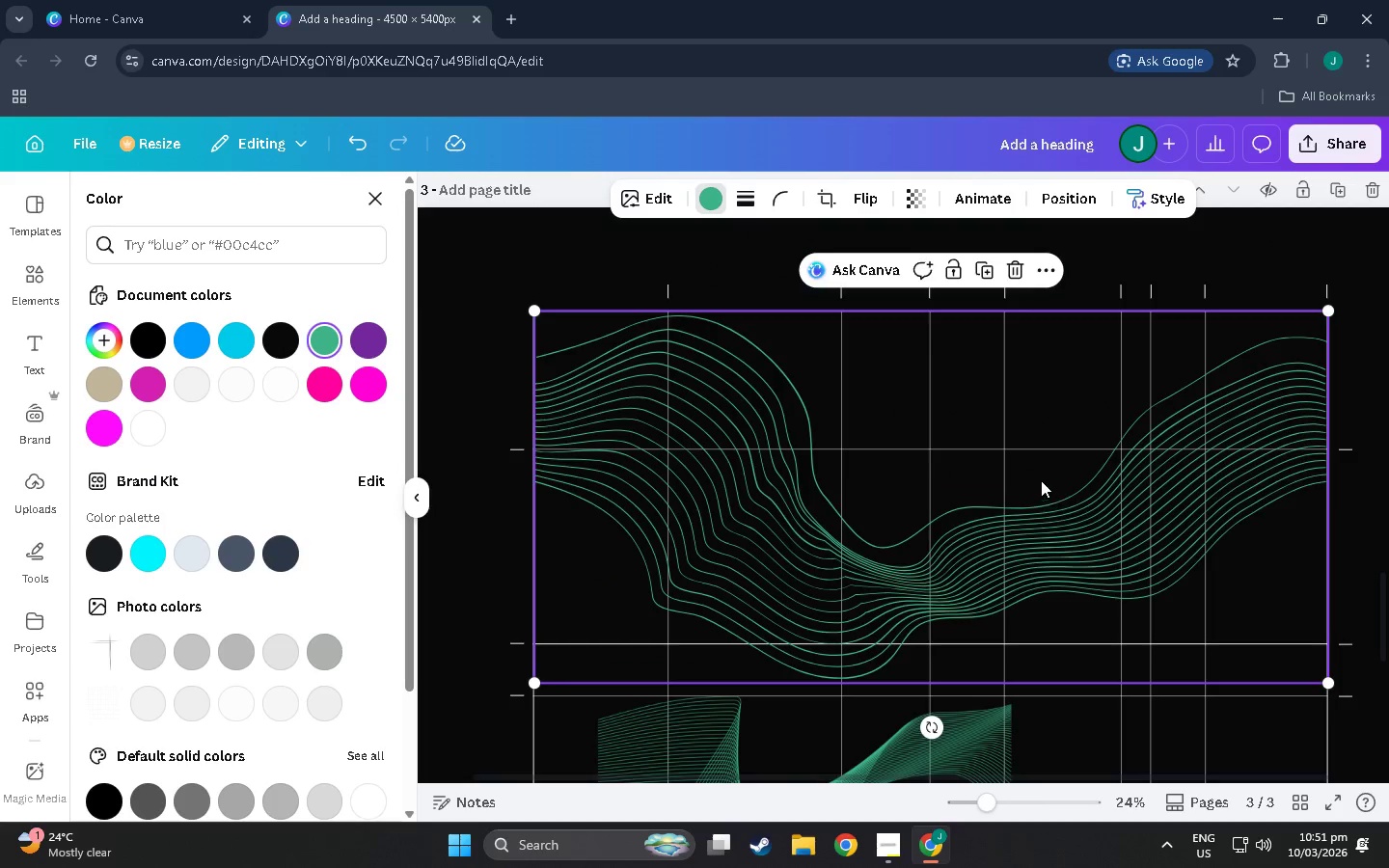 
scroll: coordinate [954, 440], scroll_direction: up, amount: 13.0
 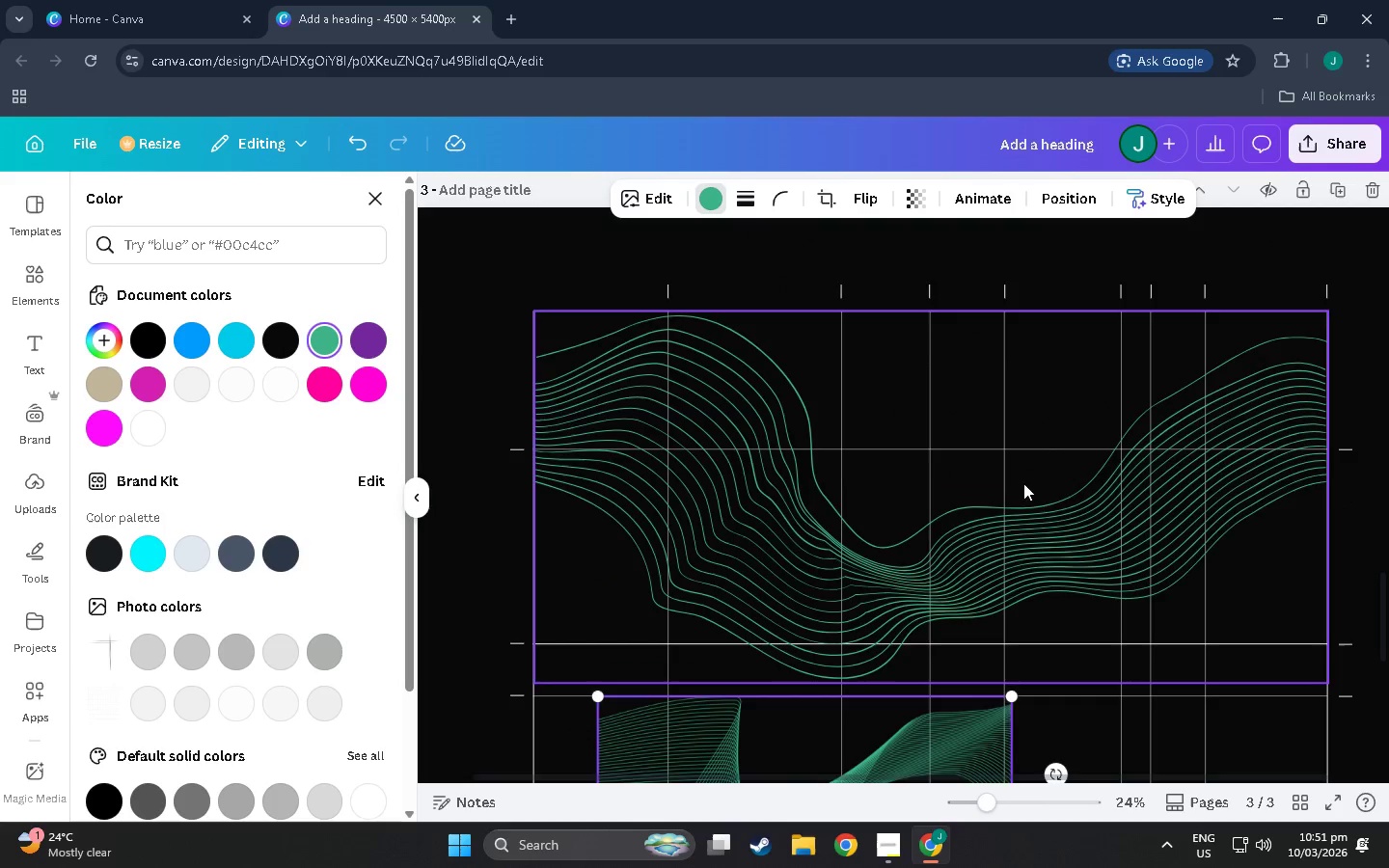 
left_click_drag(start_coordinate=[1041, 480], to_coordinate=[1035, 524])
 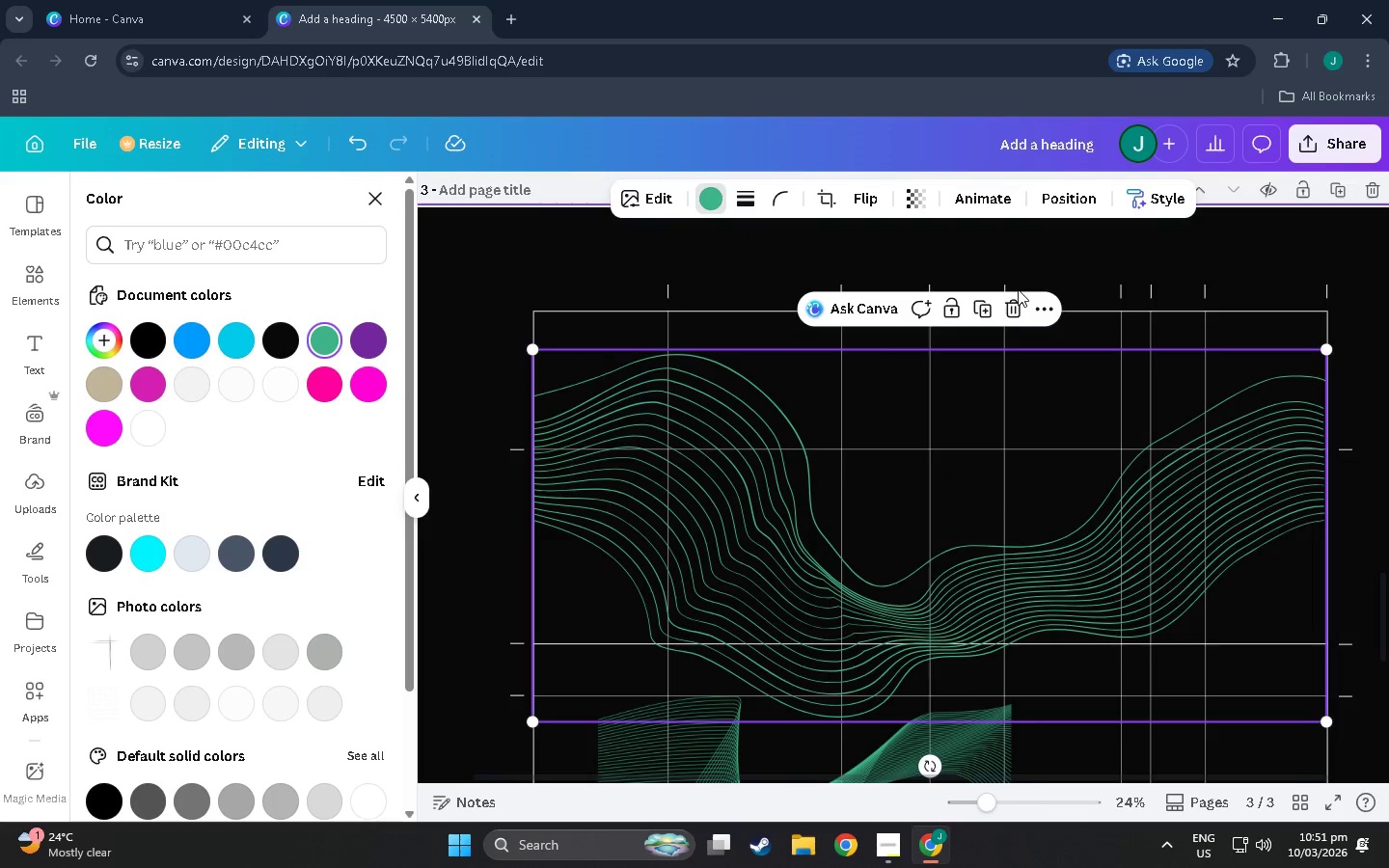 
left_click([1011, 303])
 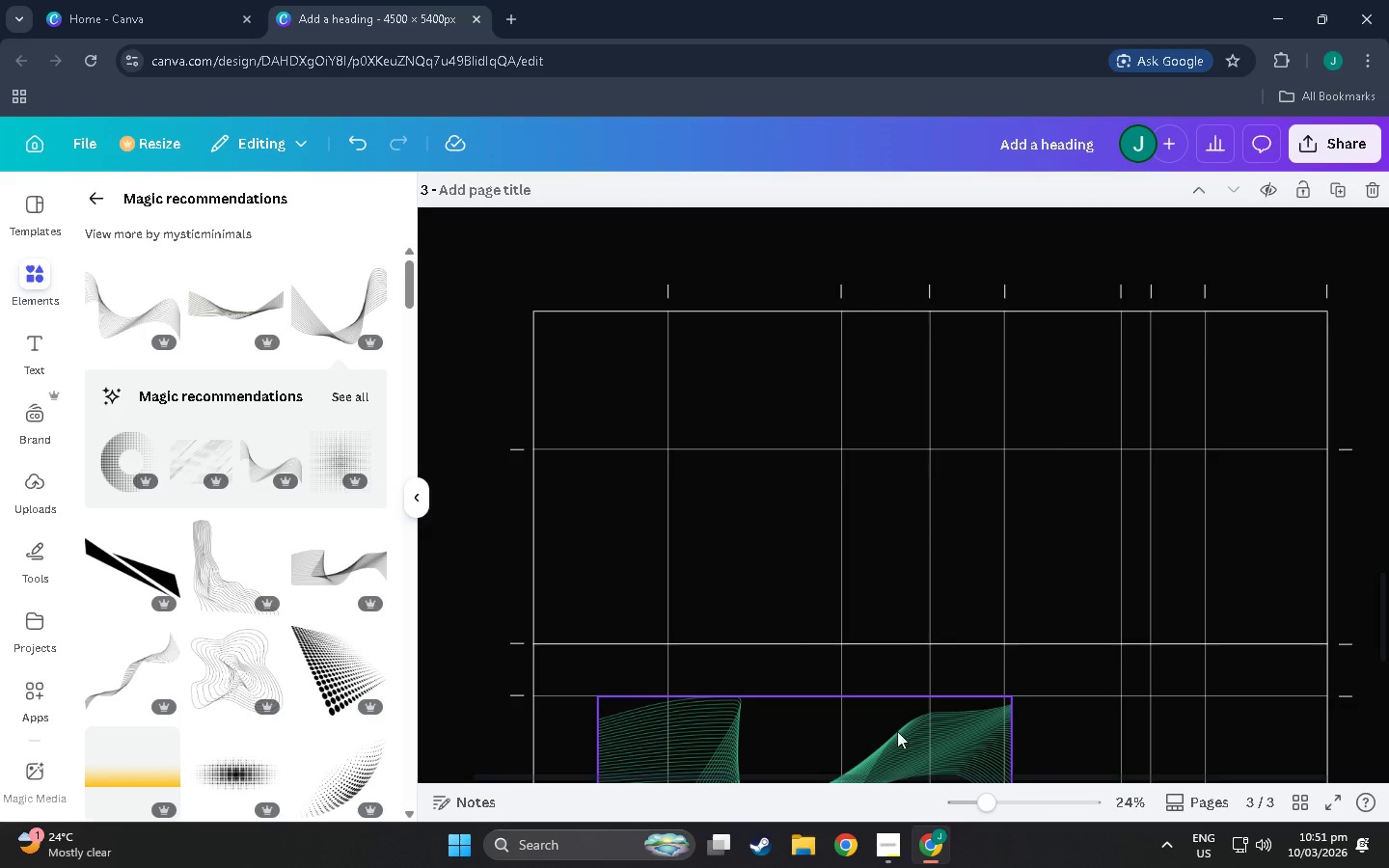 
left_click_drag(start_coordinate=[931, 749], to_coordinate=[873, 441])
 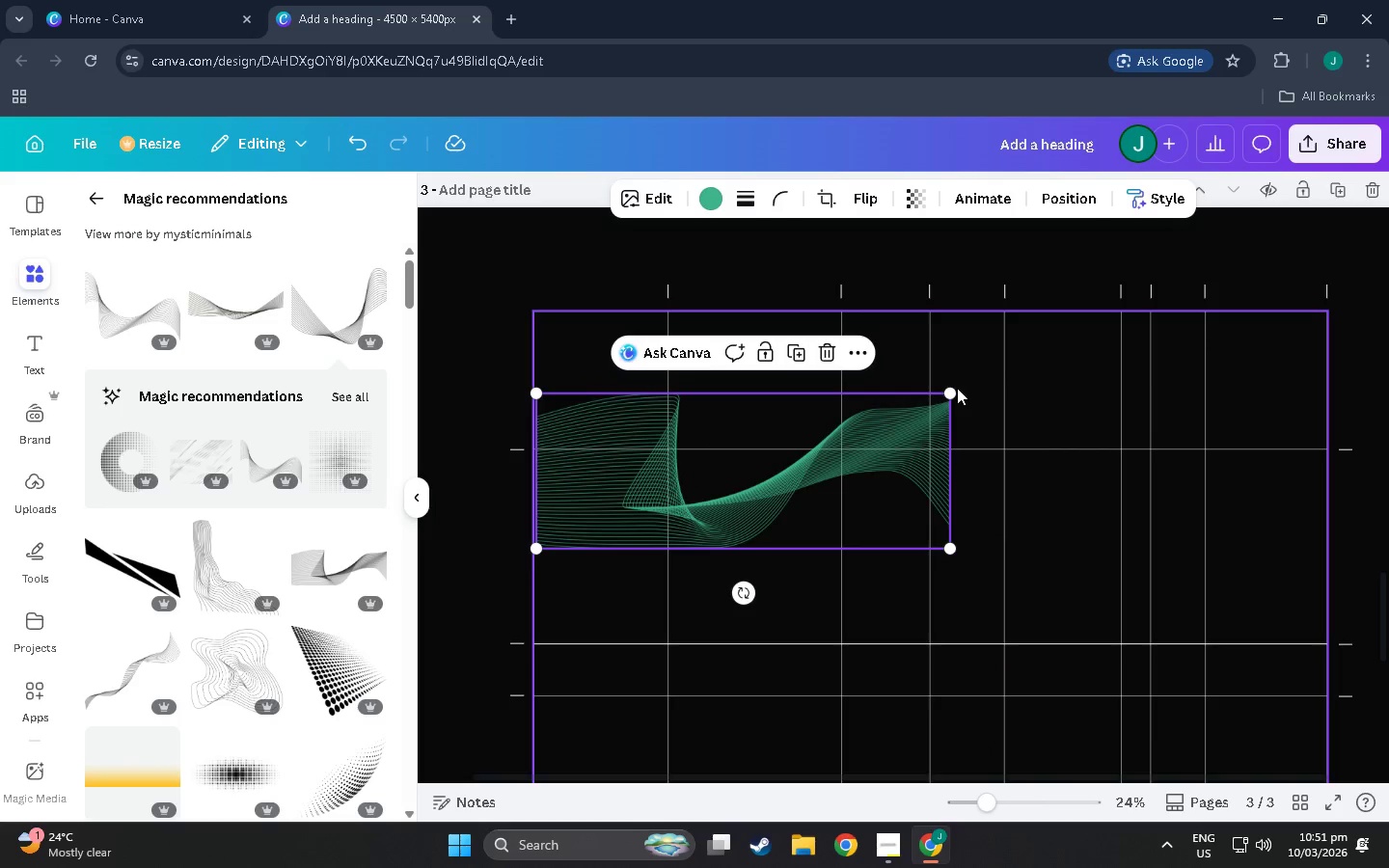 
left_click_drag(start_coordinate=[956, 388], to_coordinate=[1294, 348])
 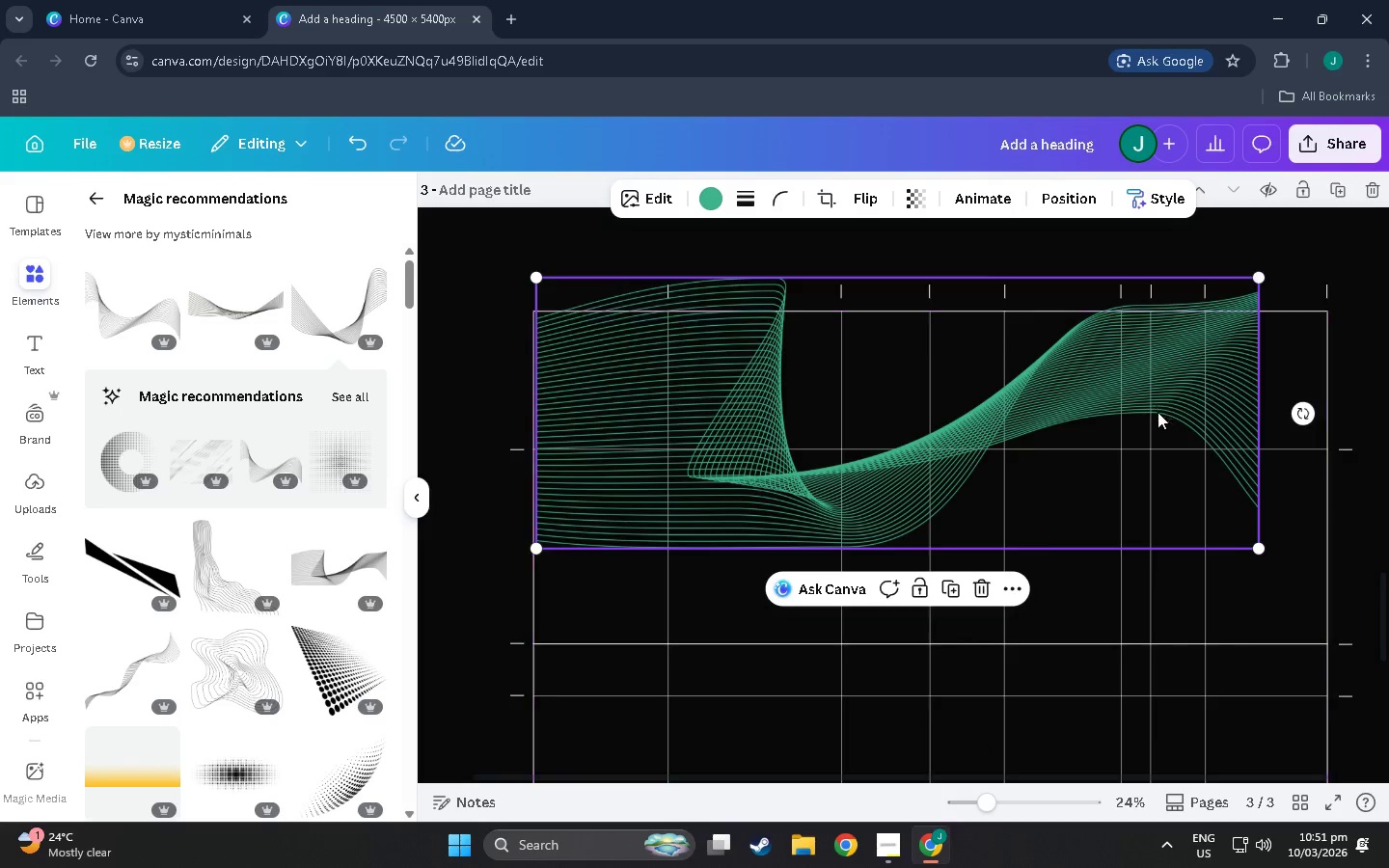 
left_click_drag(start_coordinate=[1156, 410], to_coordinate=[1154, 503])
 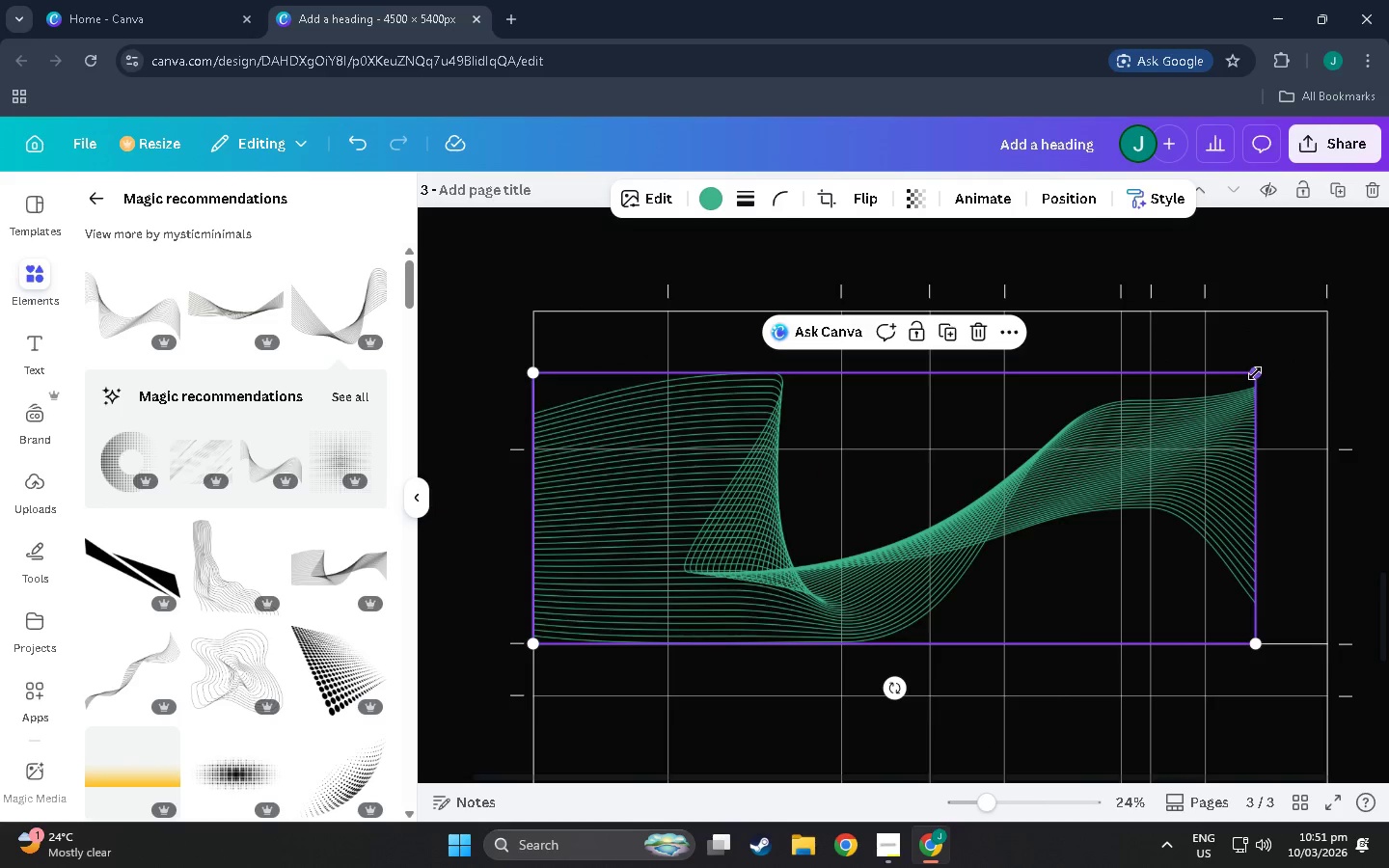 
left_click_drag(start_coordinate=[1255, 373], to_coordinate=[1332, 352])
 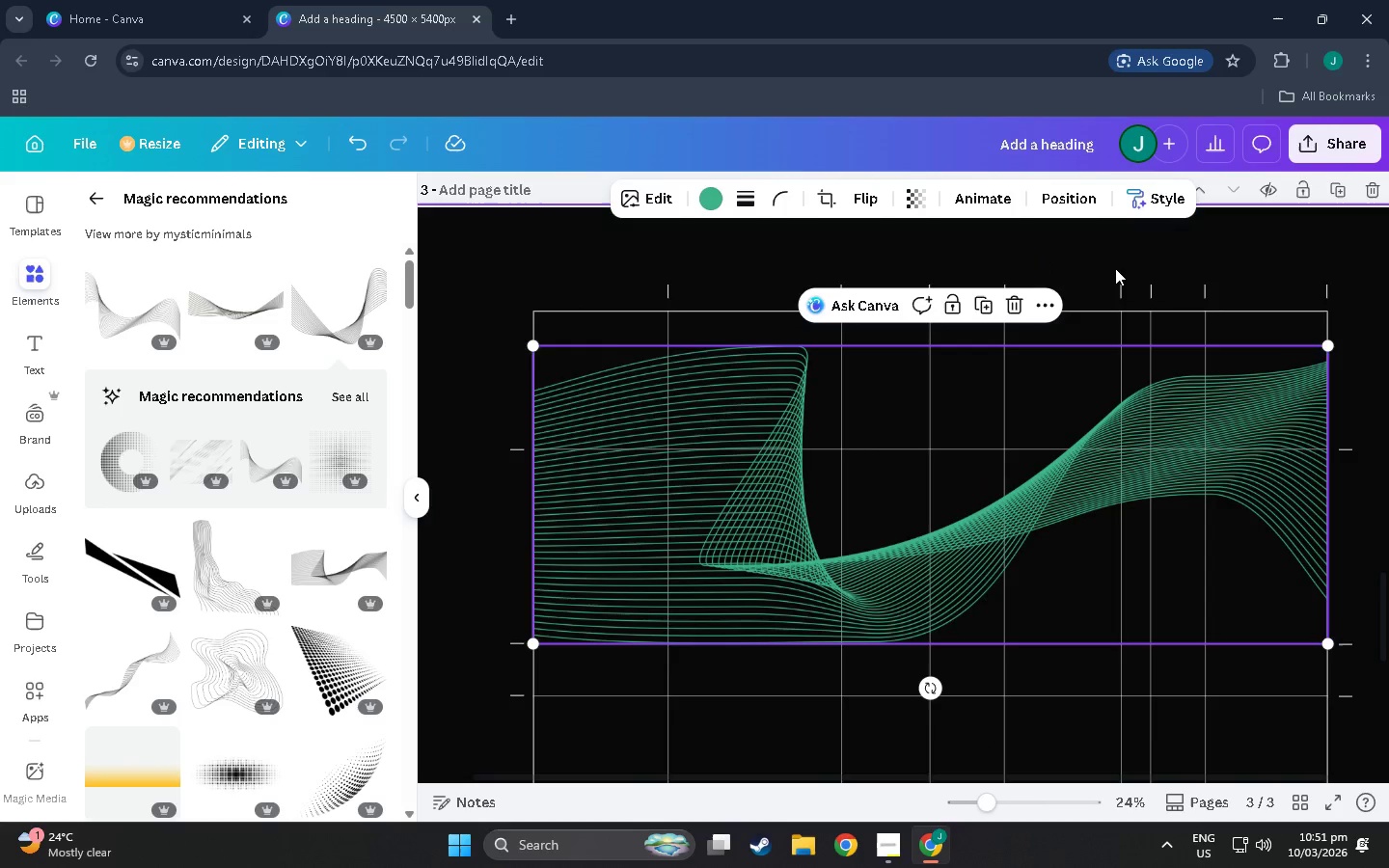 
left_click([1115, 268])
 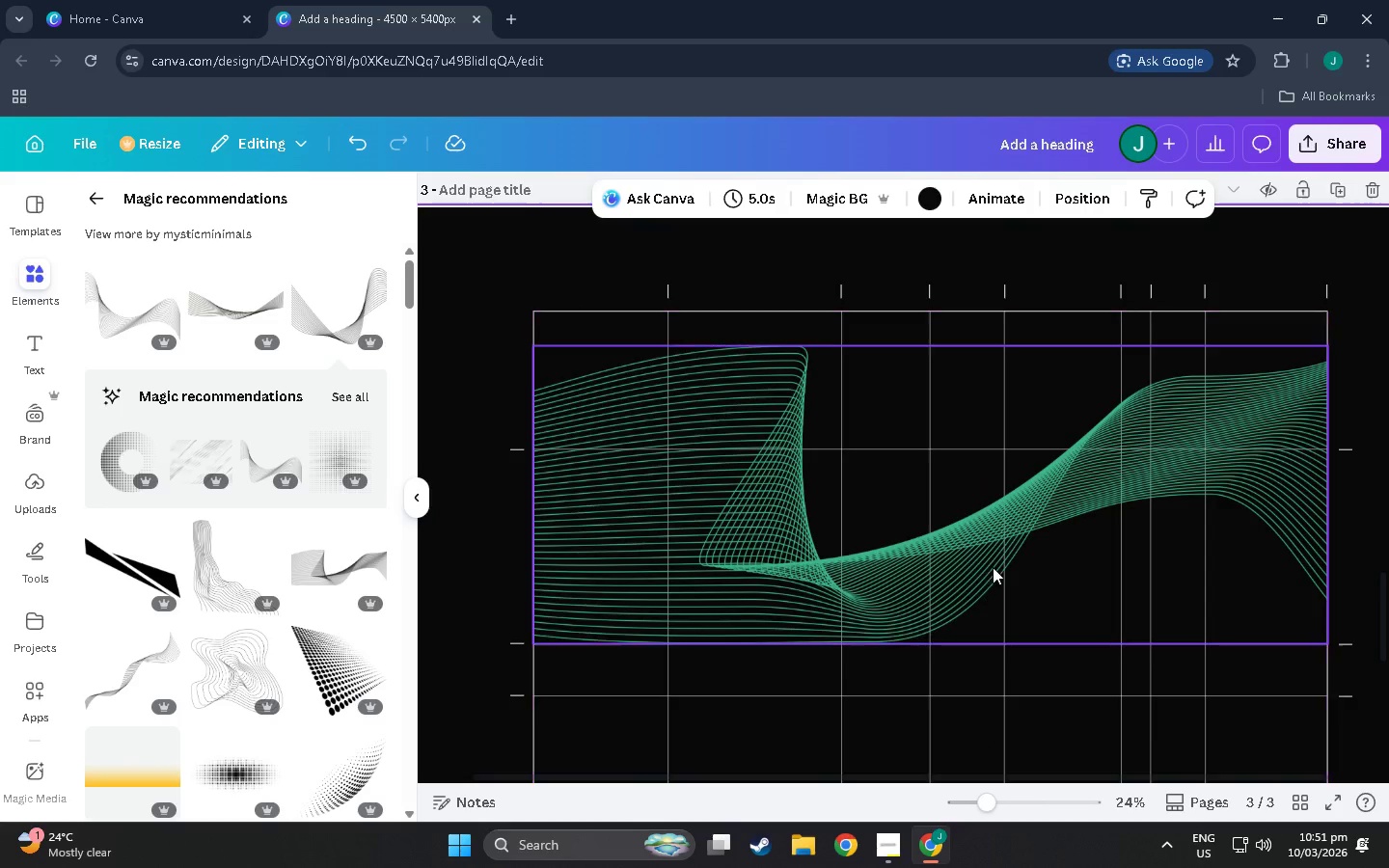 
scroll: coordinate [264, 531], scroll_direction: down, amount: 29.0
 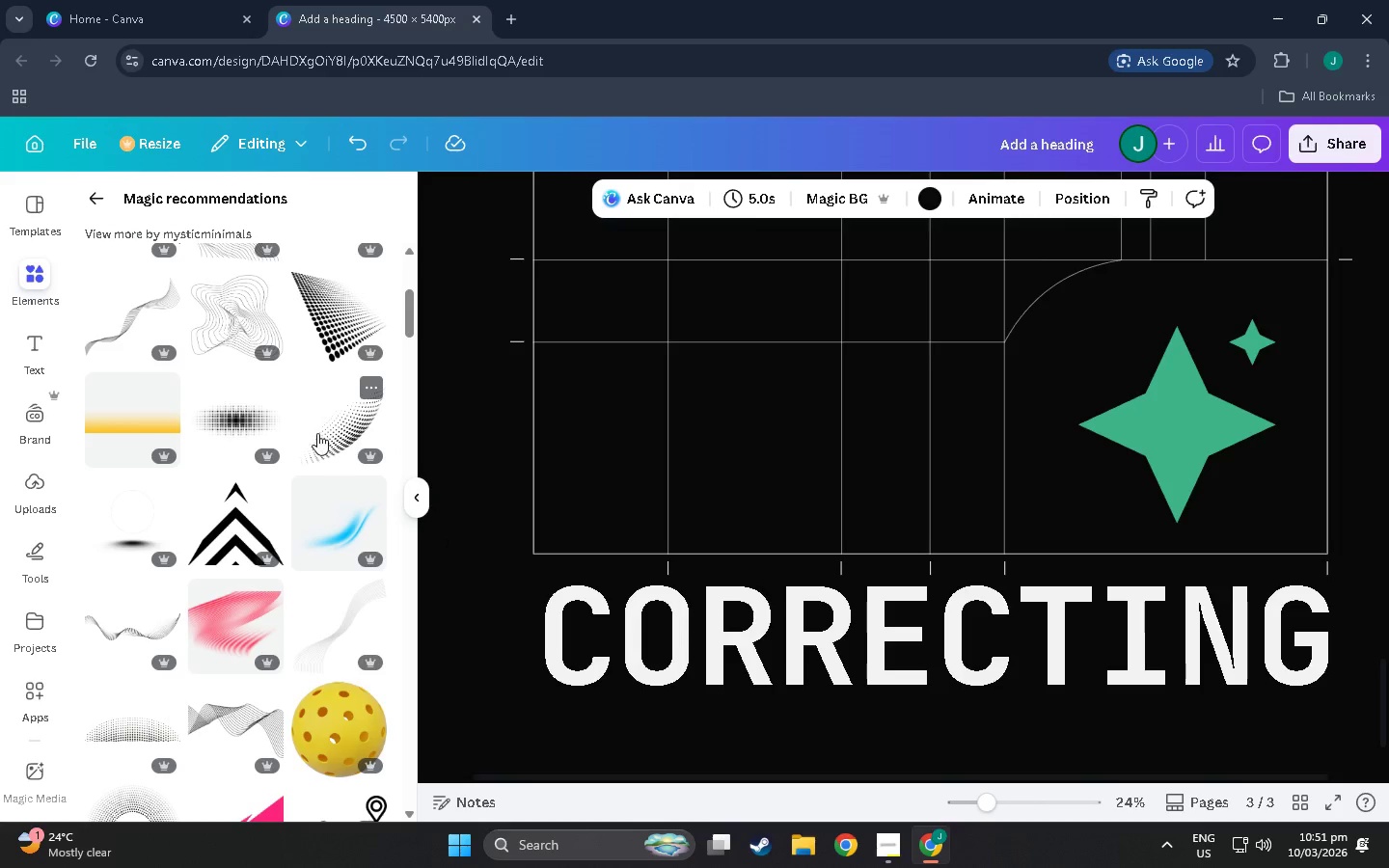 
left_click([317, 433])
 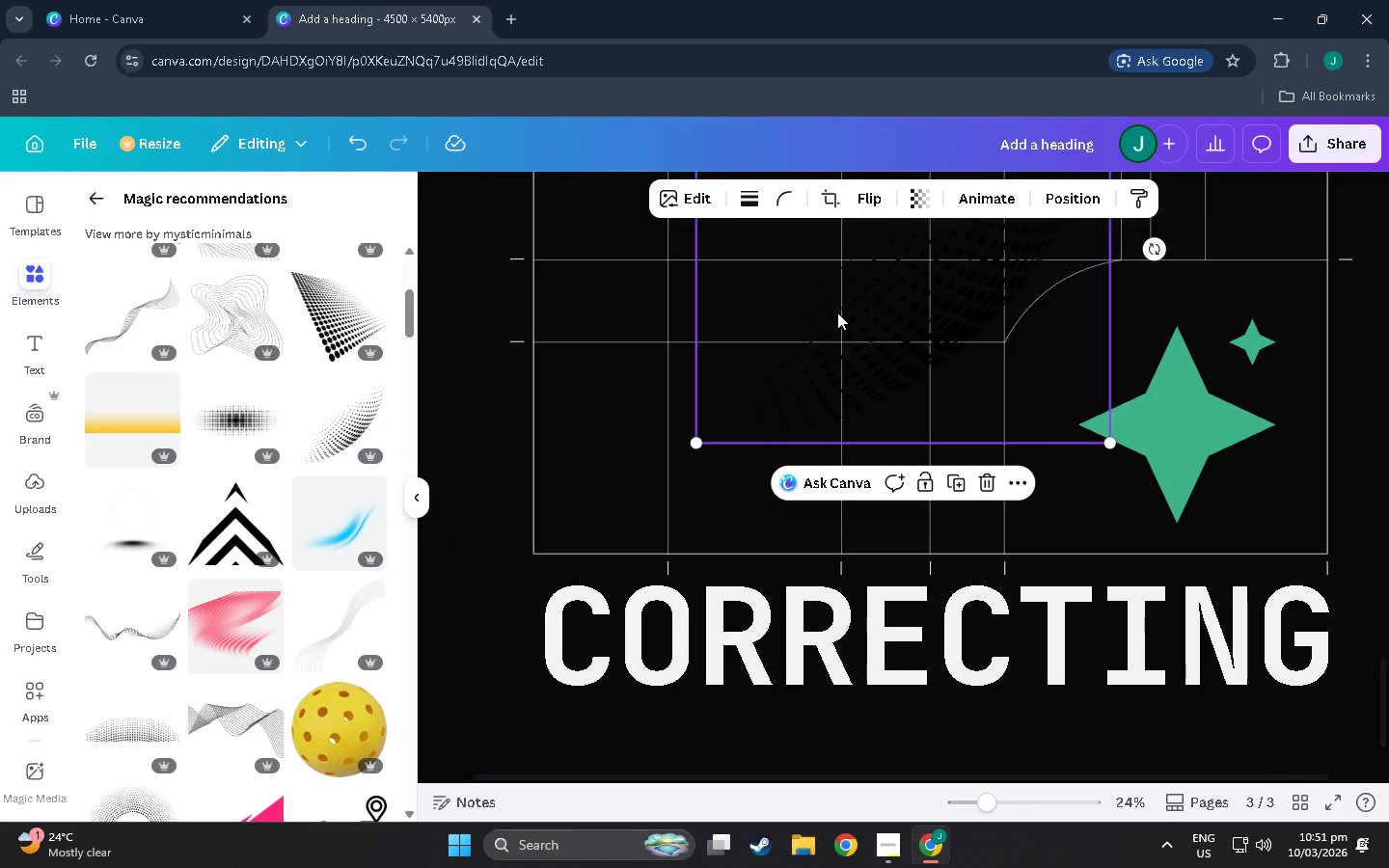 
left_click_drag(start_coordinate=[837, 312], to_coordinate=[801, 448])
 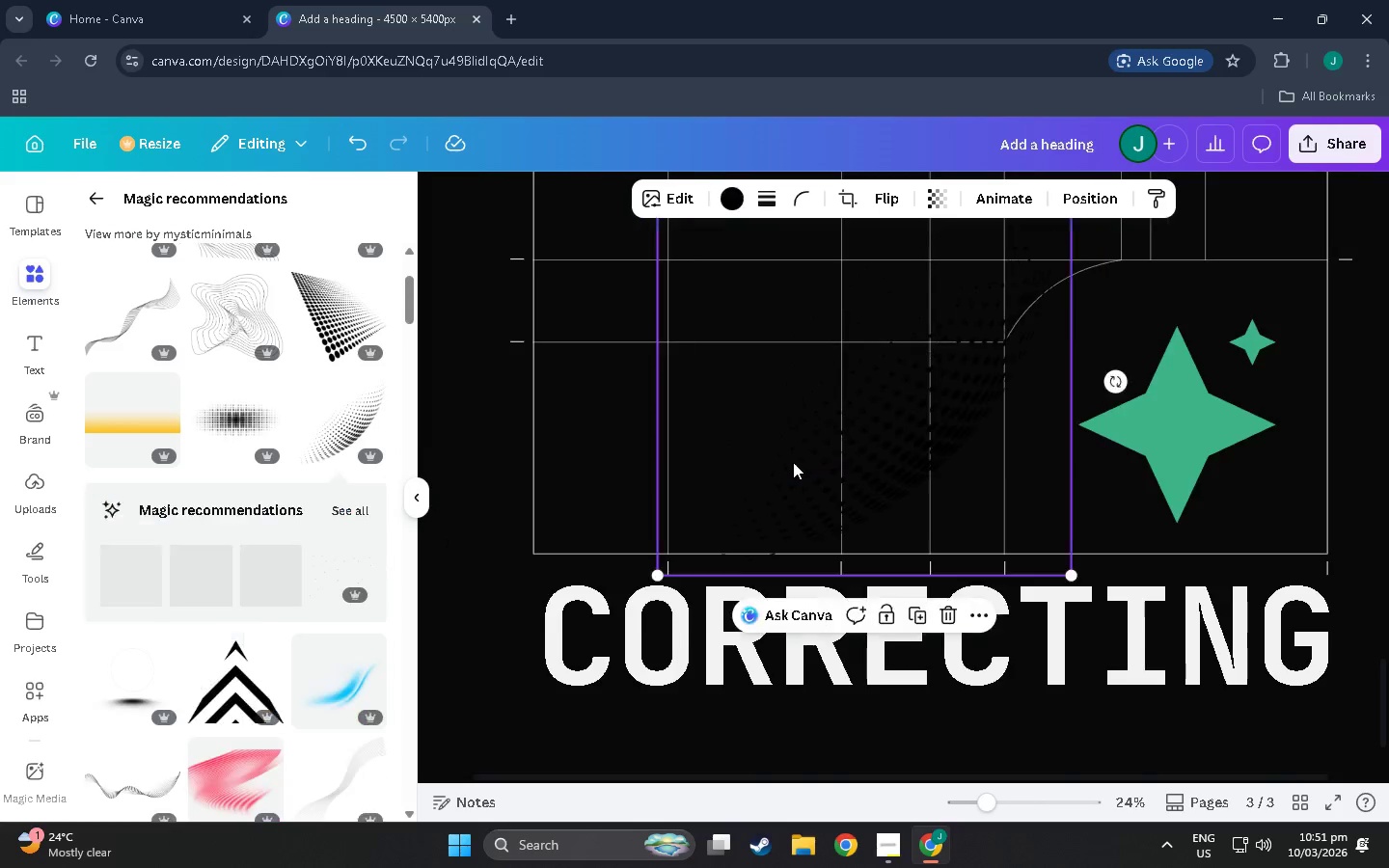 
scroll: coordinate [793, 462], scroll_direction: up, amount: 4.0
 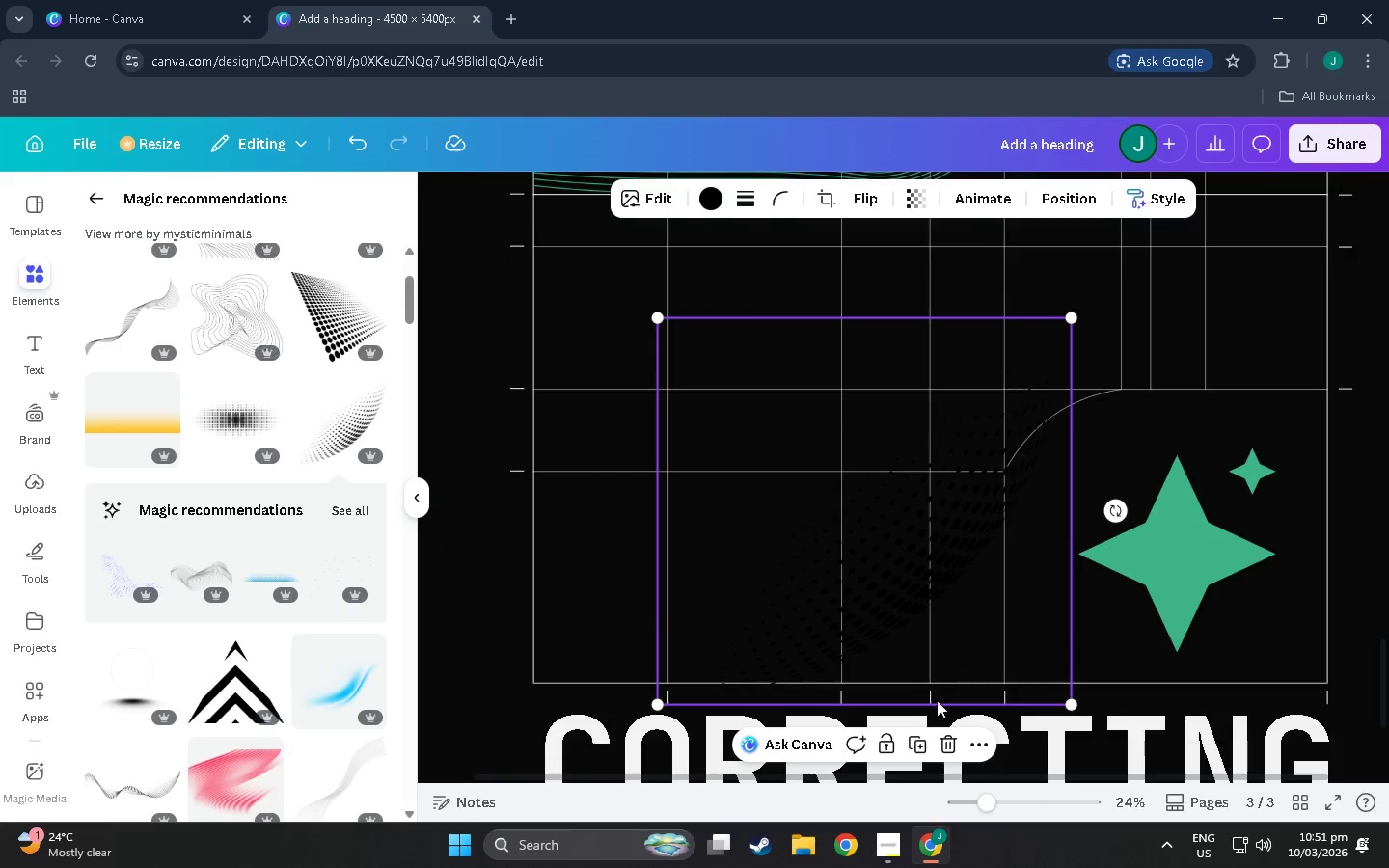 
left_click([951, 740])
 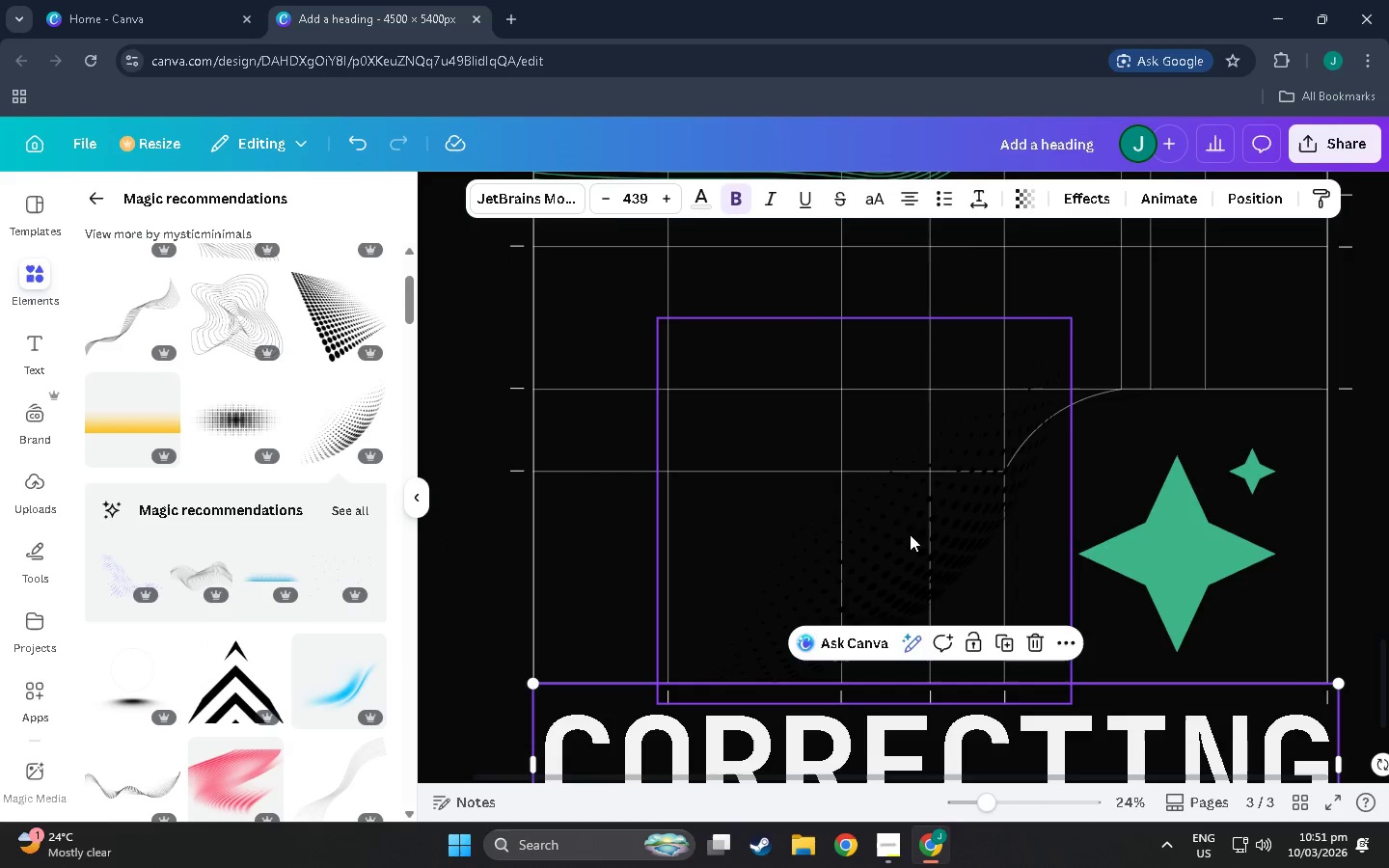 
left_click([904, 518])
 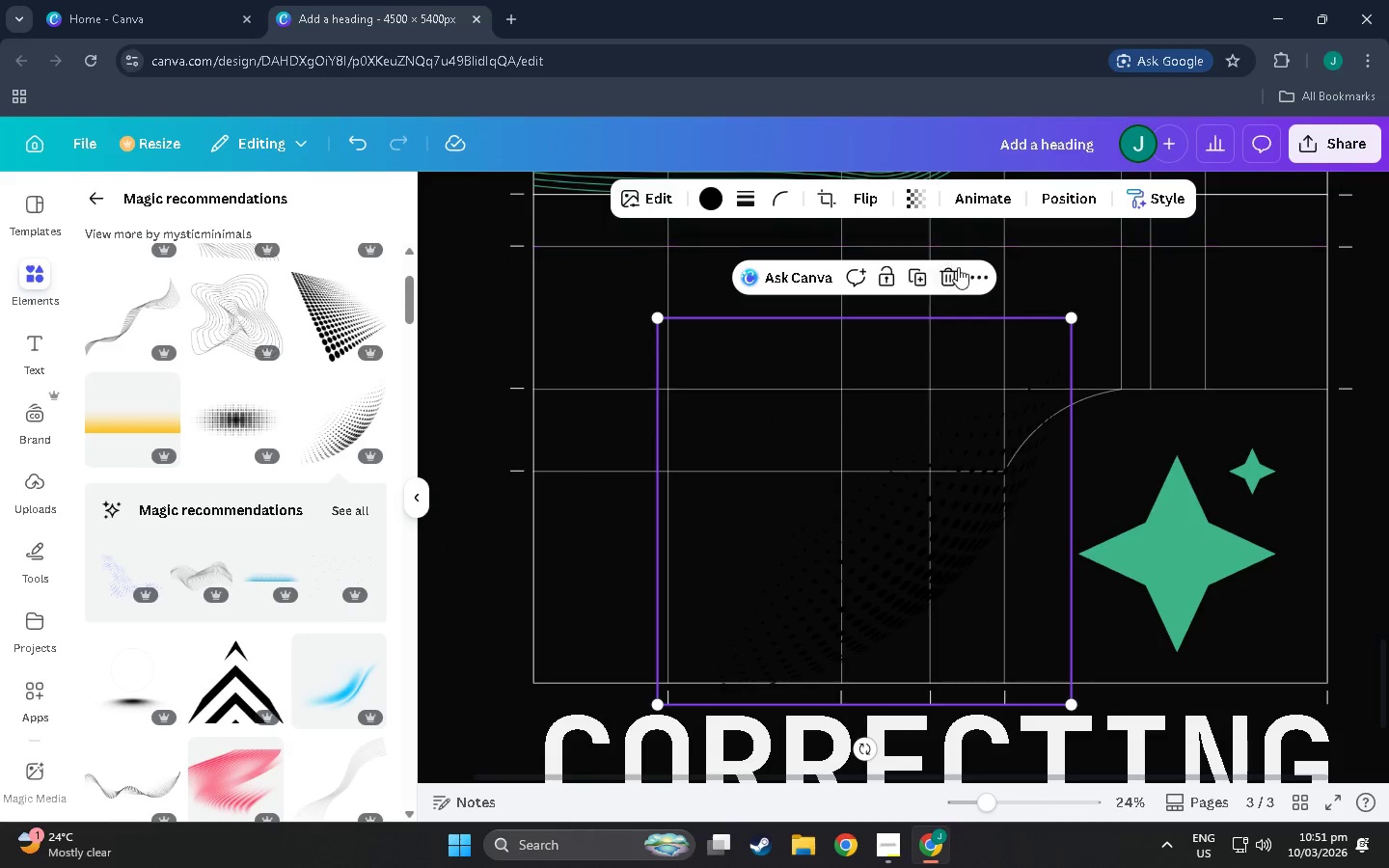 
left_click([958, 267])
 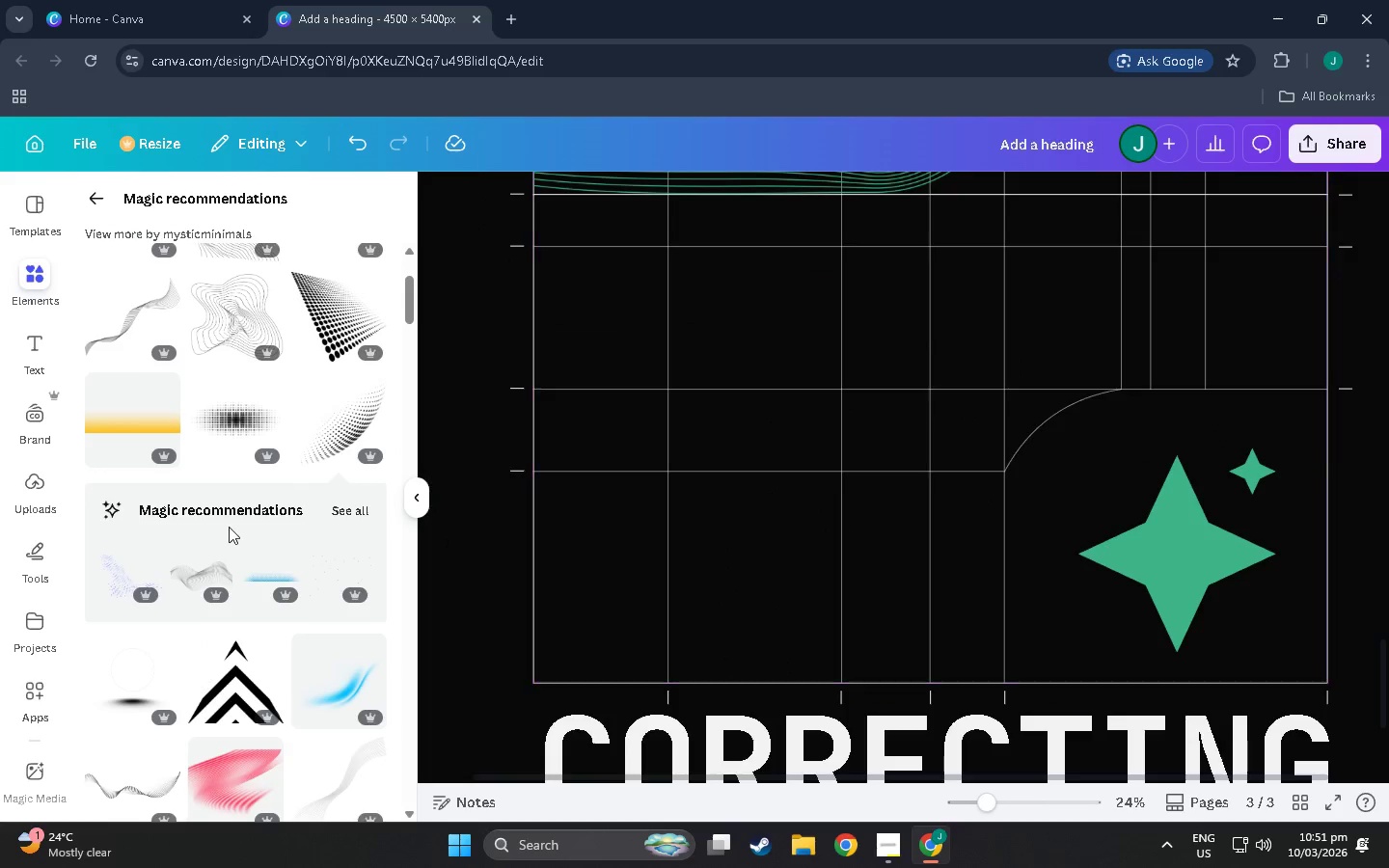 
scroll: coordinate [232, 456], scroll_direction: down, amount: 15.0
 